 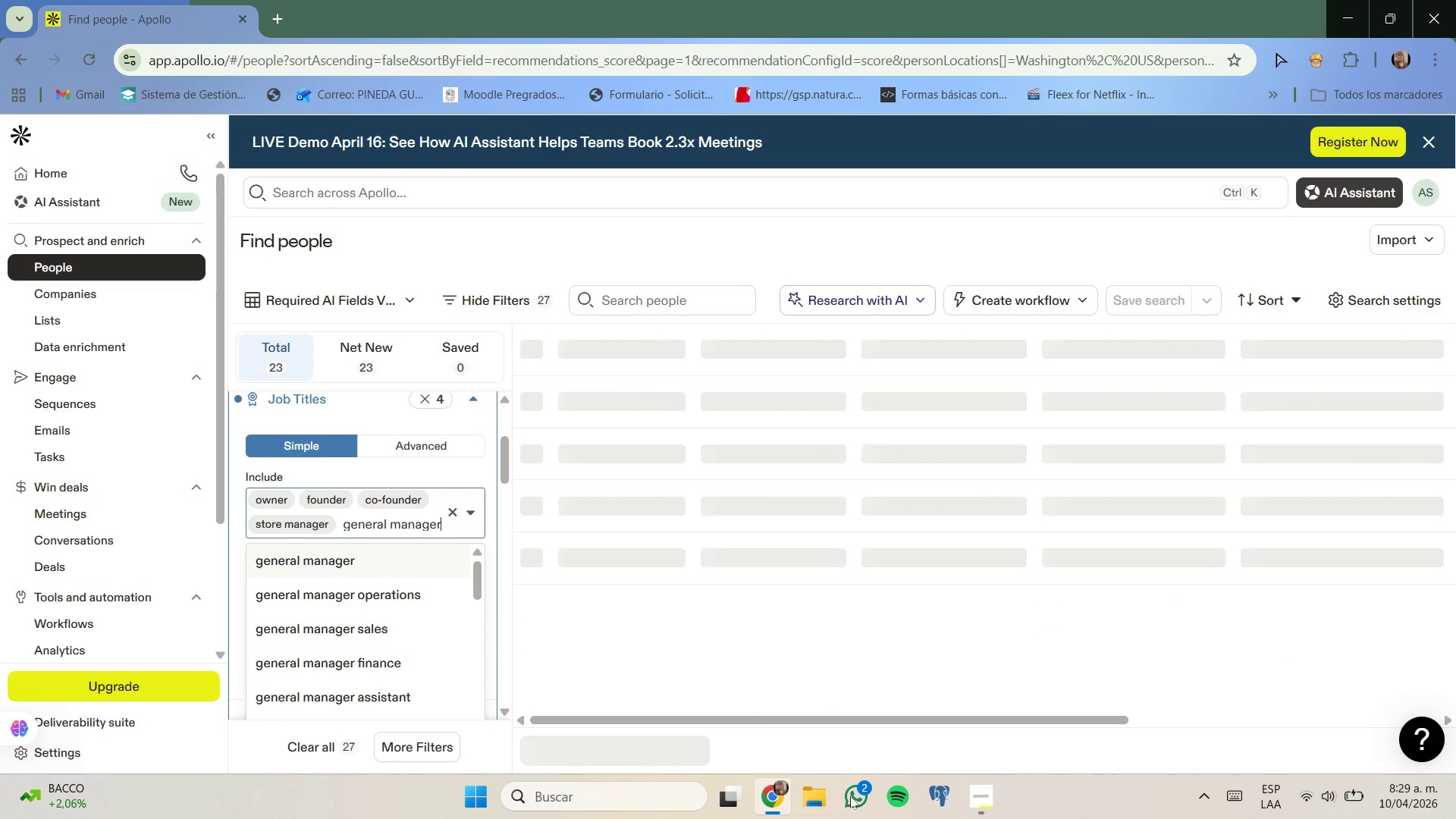 
left_click_drag(start_coordinate=[344, 561], to_coordinate=[344, 557])
 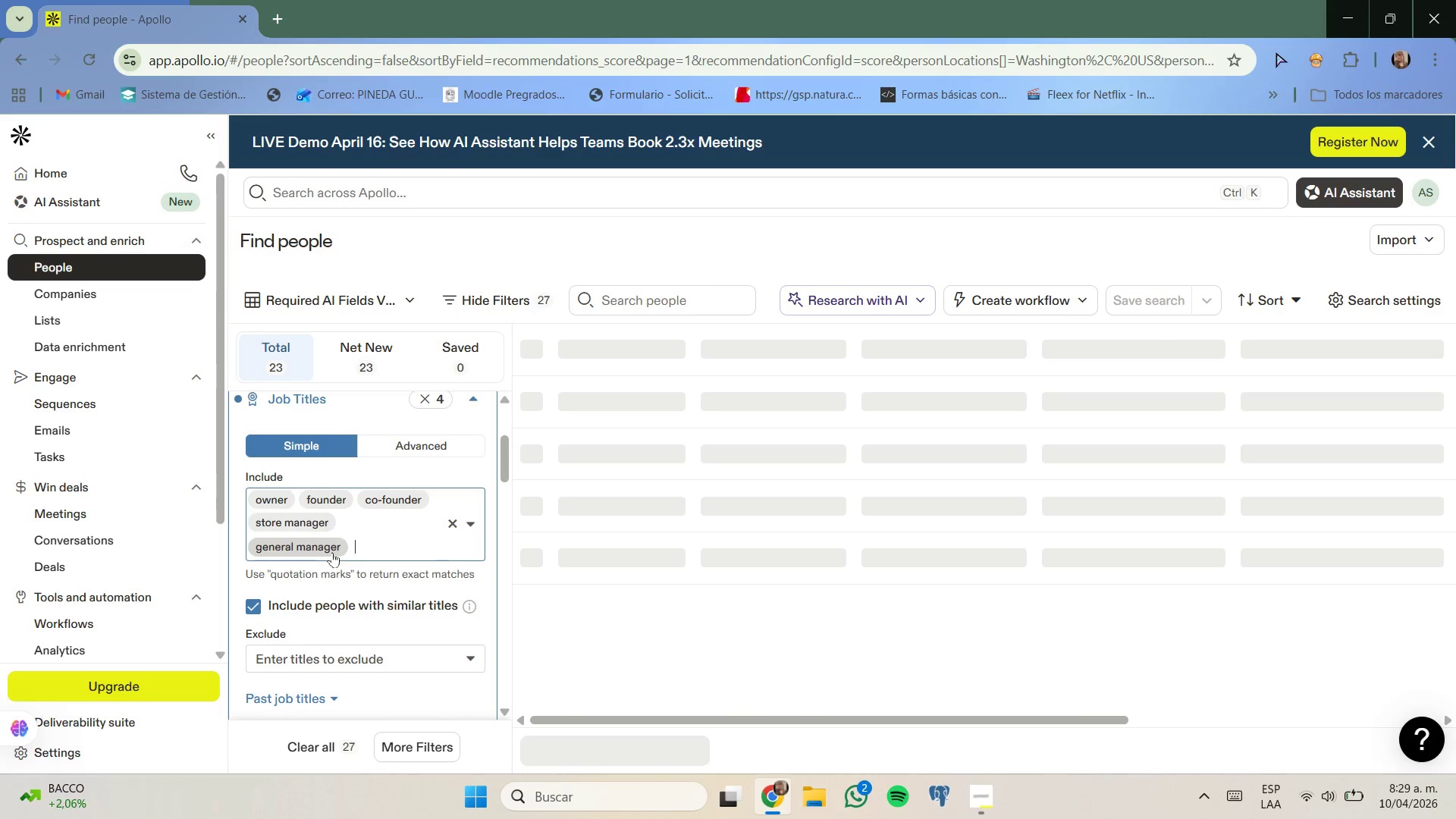 
key(Control+ControlLeft)
 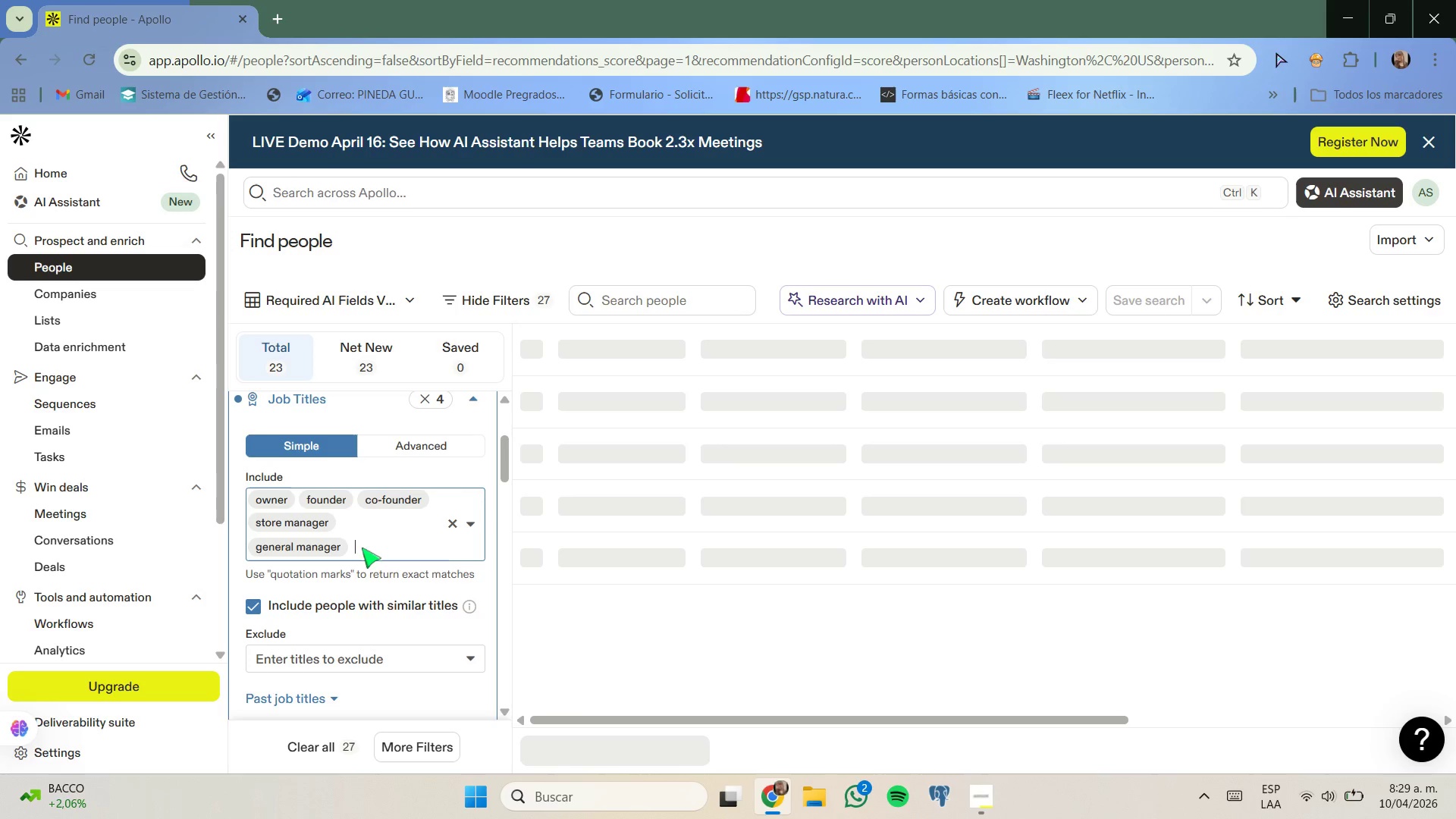 
key(Control+V)
 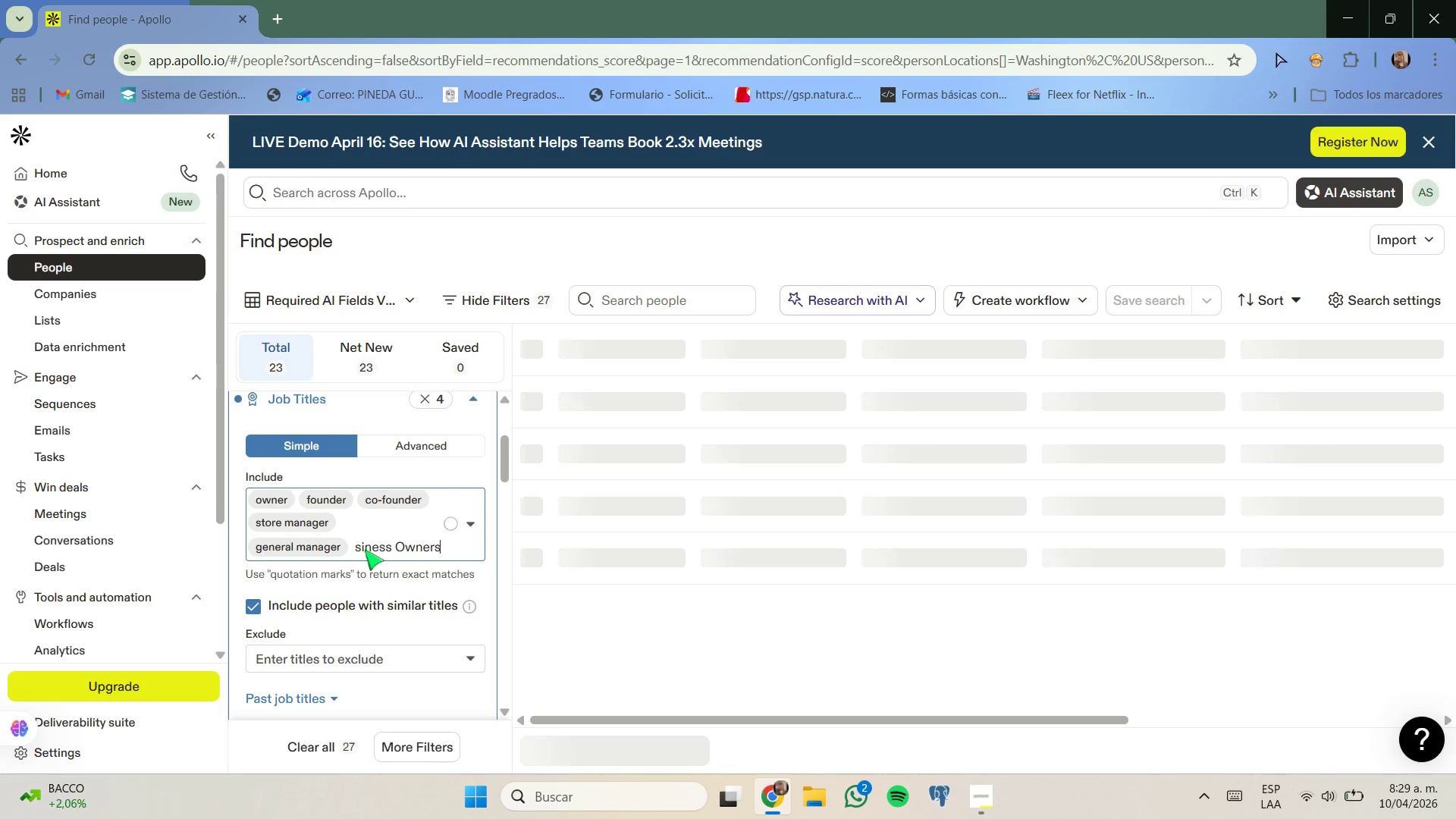 
mouse_move([354, 568])
 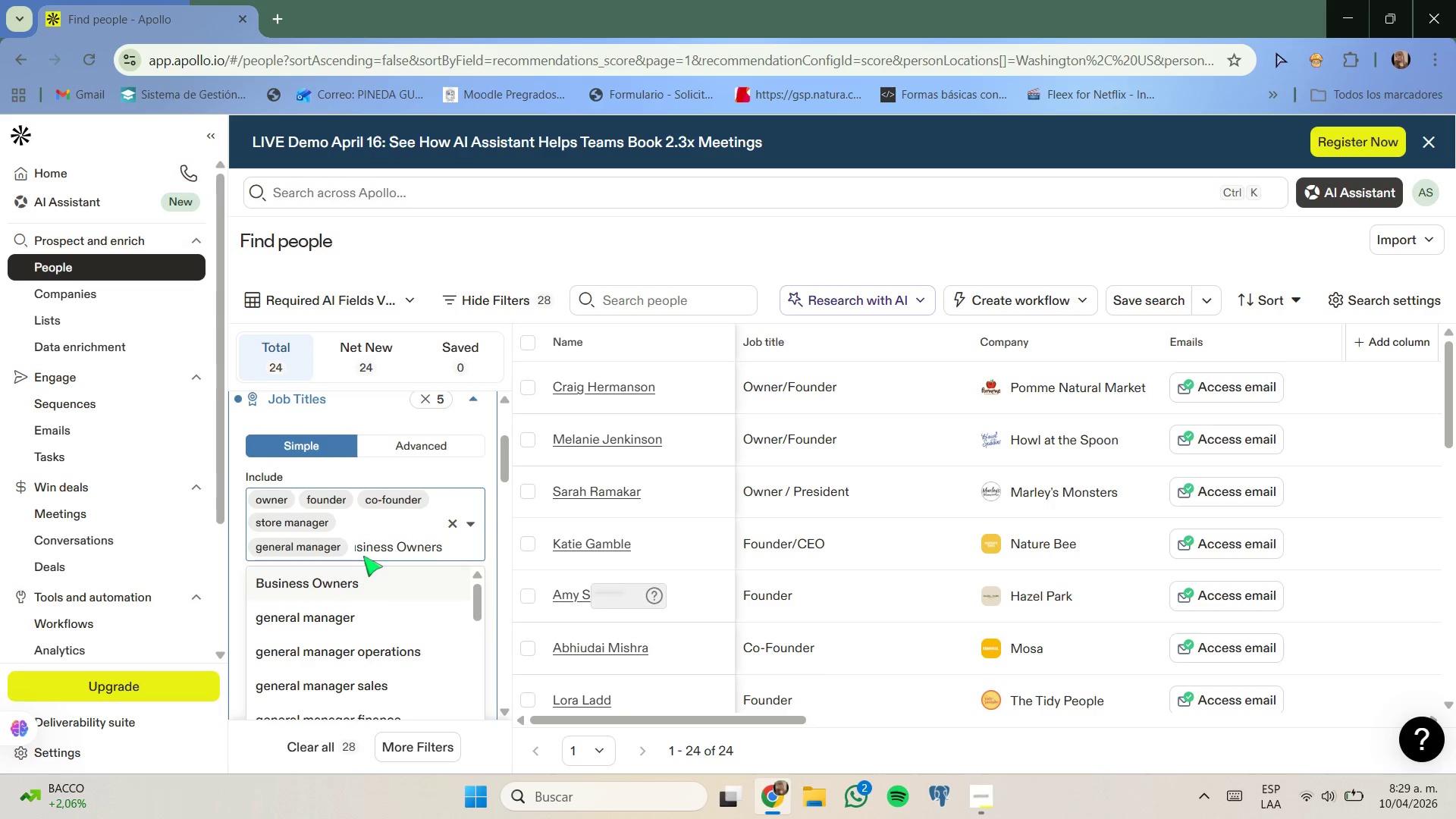 
left_click([367, 551])
 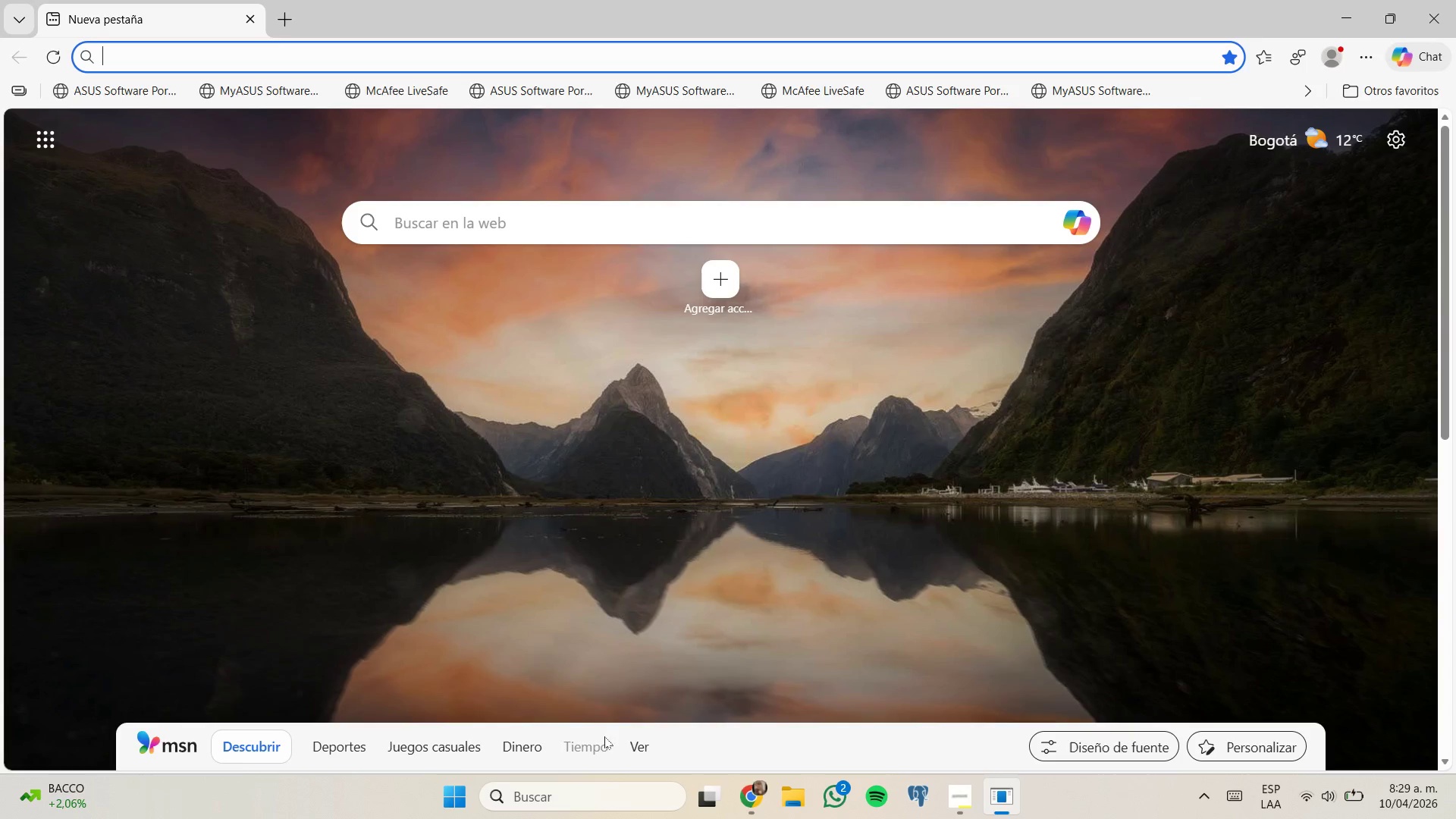 
left_click([748, 795])
 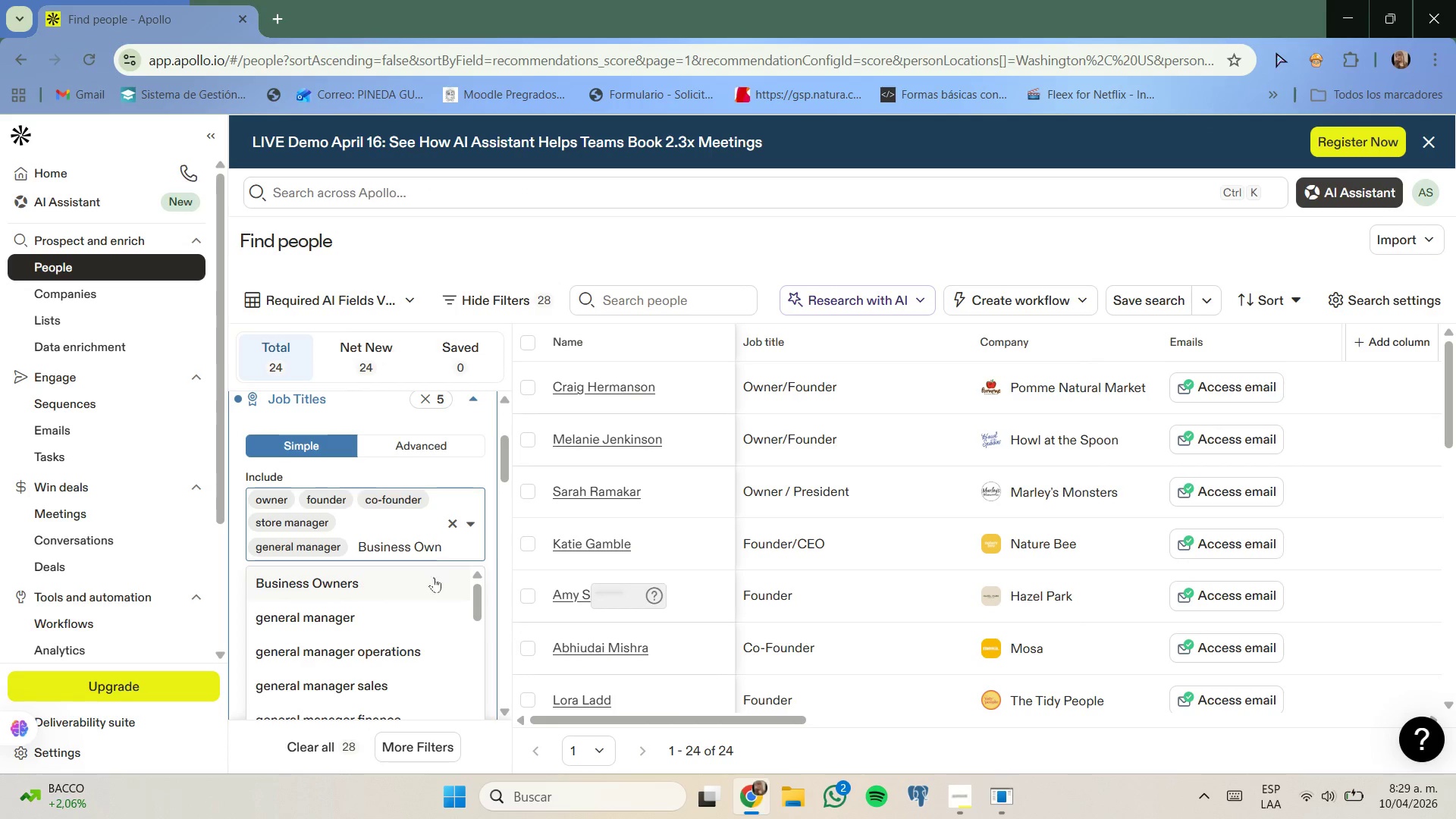 
left_click([420, 549])
 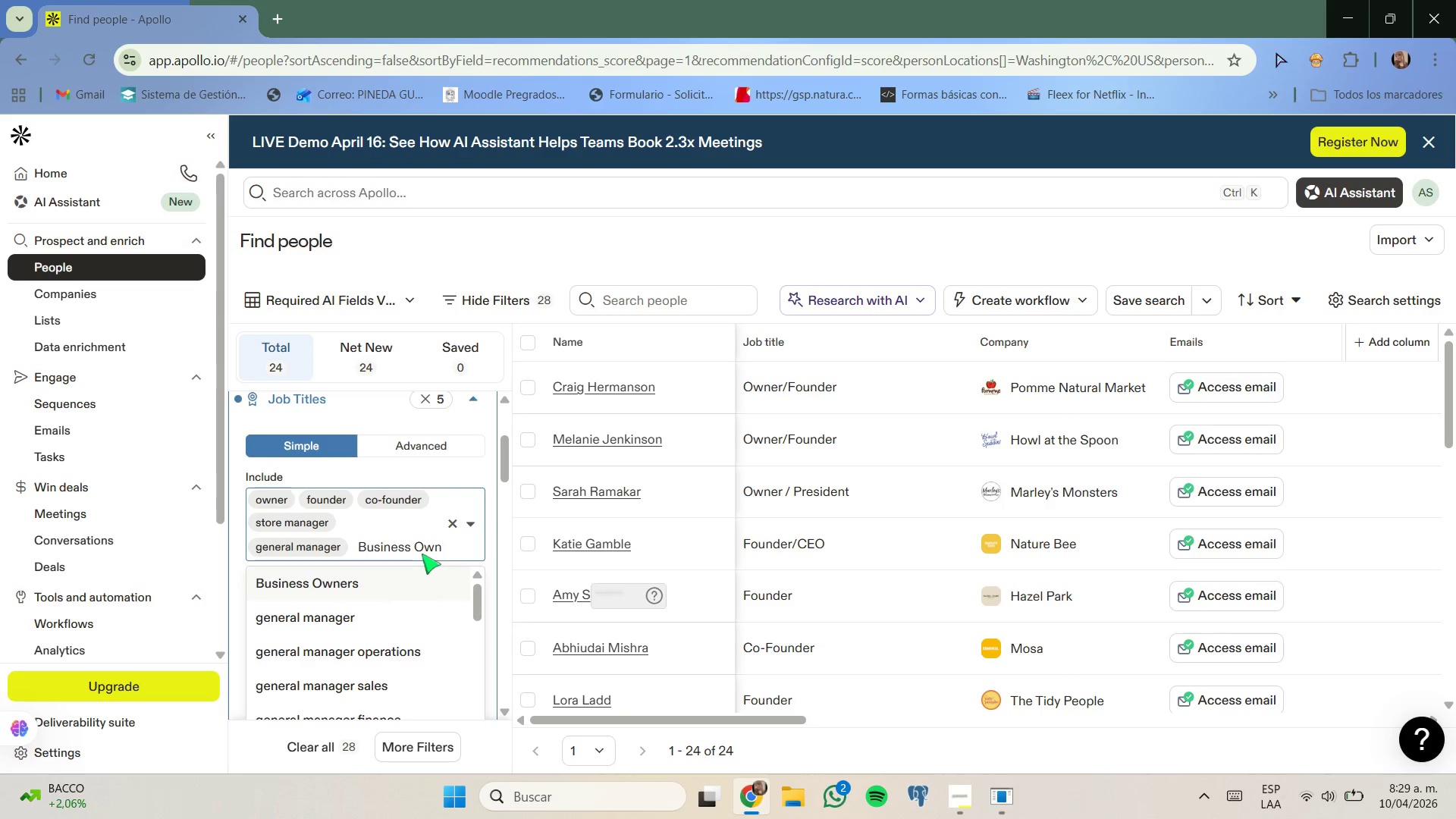 
left_click([443, 551])
 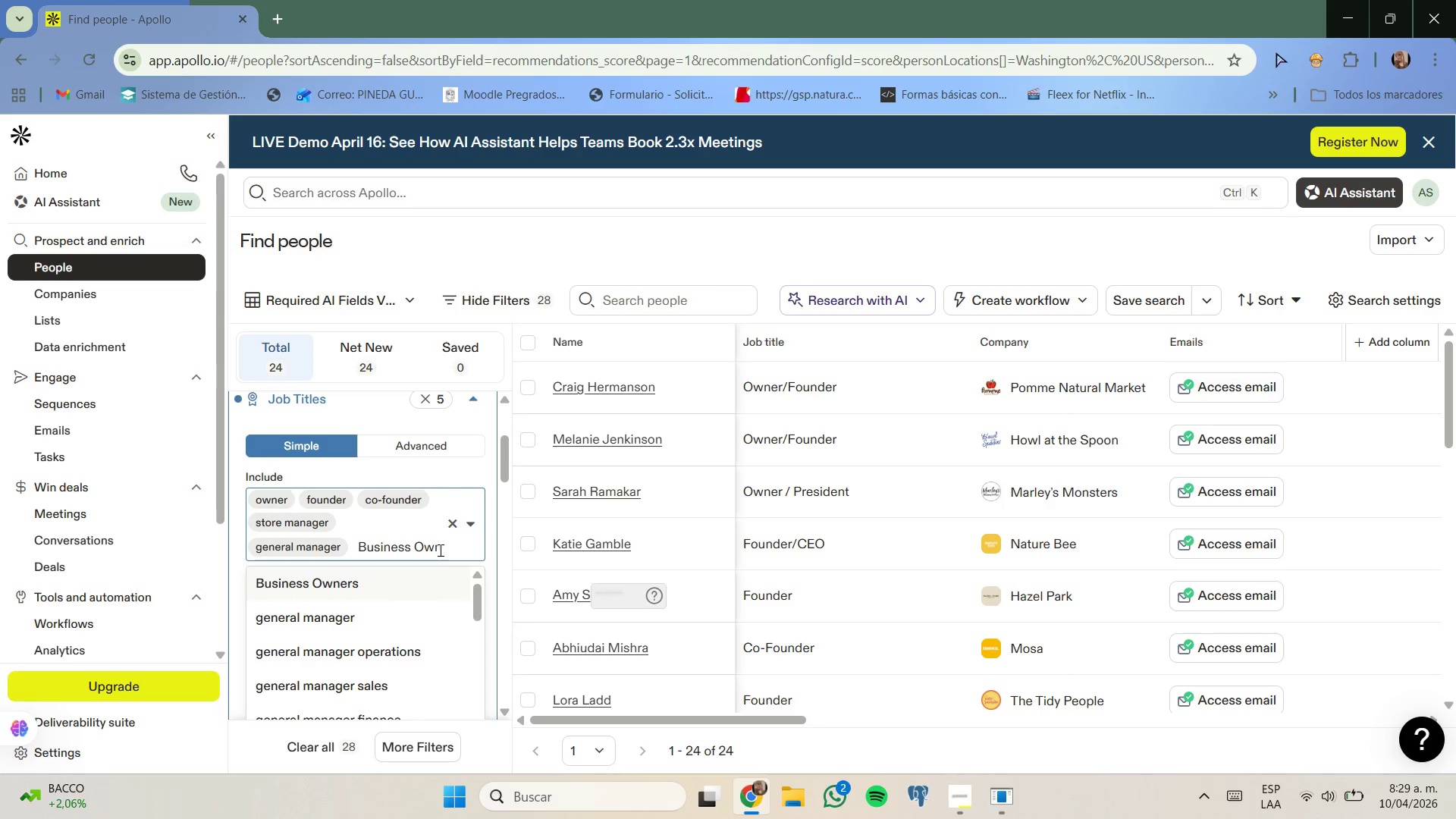 
left_click([439, 550])
 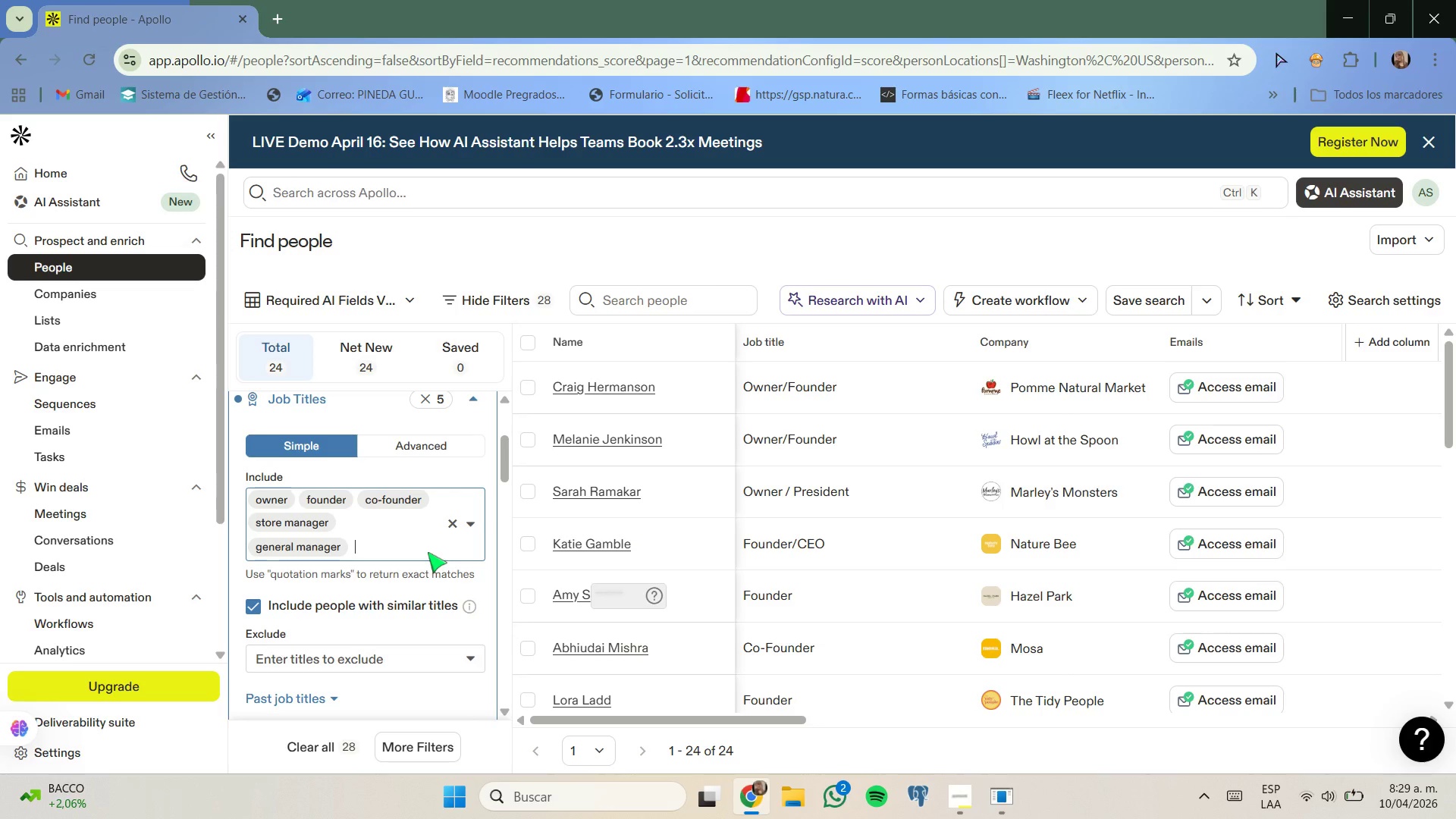 
key(Control+ControlLeft)
 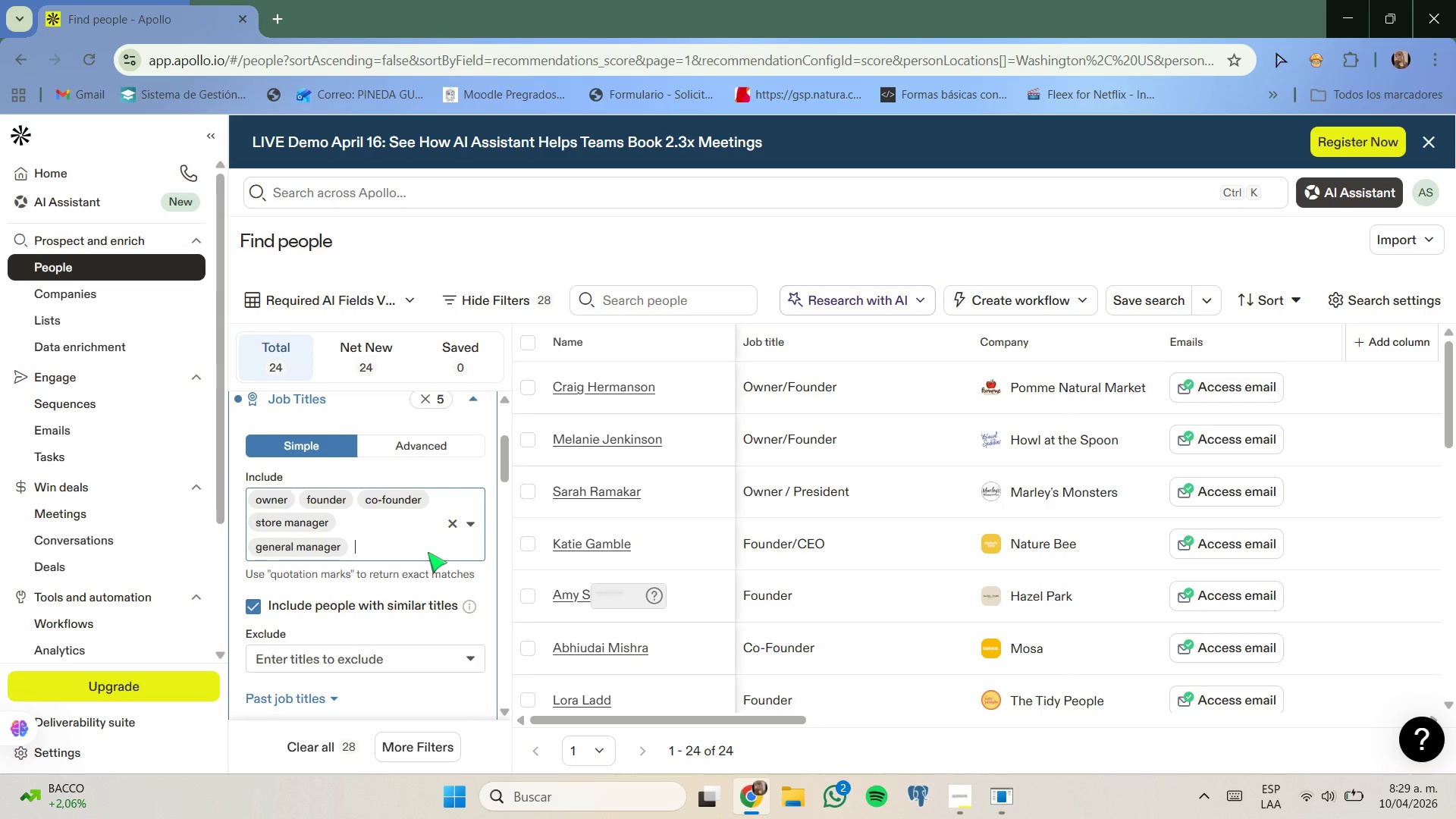 
key(Control+V)
 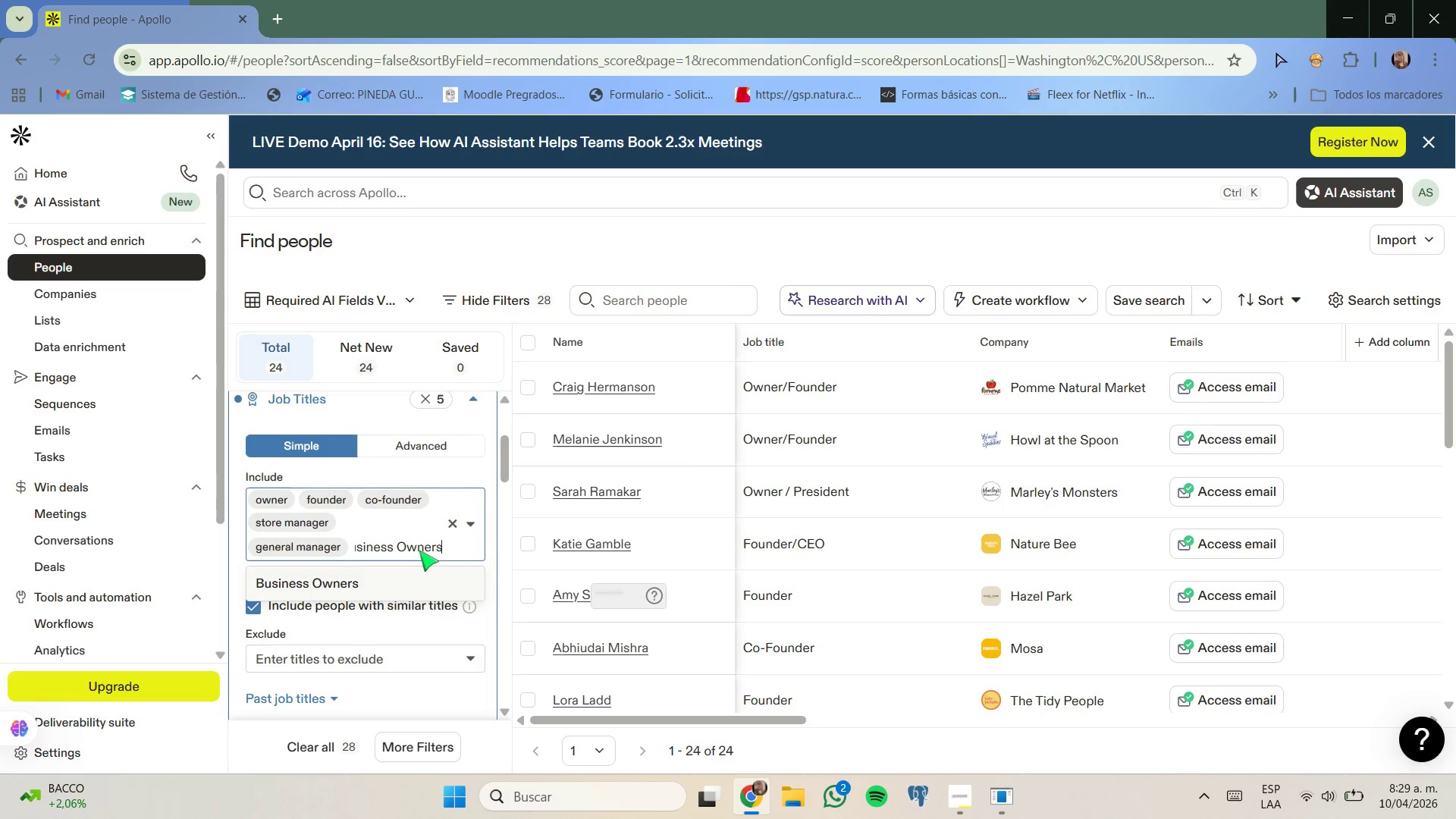 
key(Backspace)
 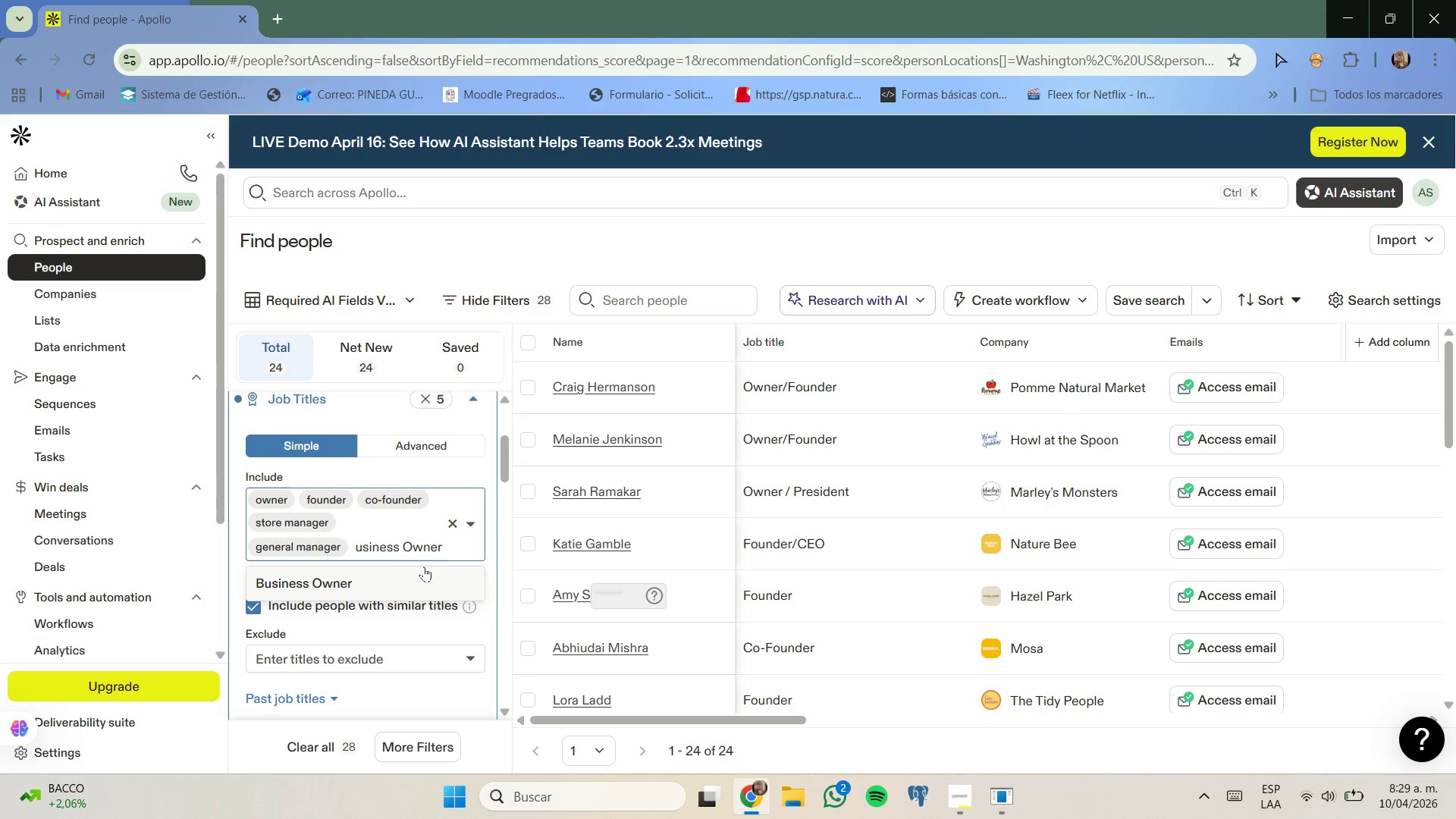 
left_click([425, 572])
 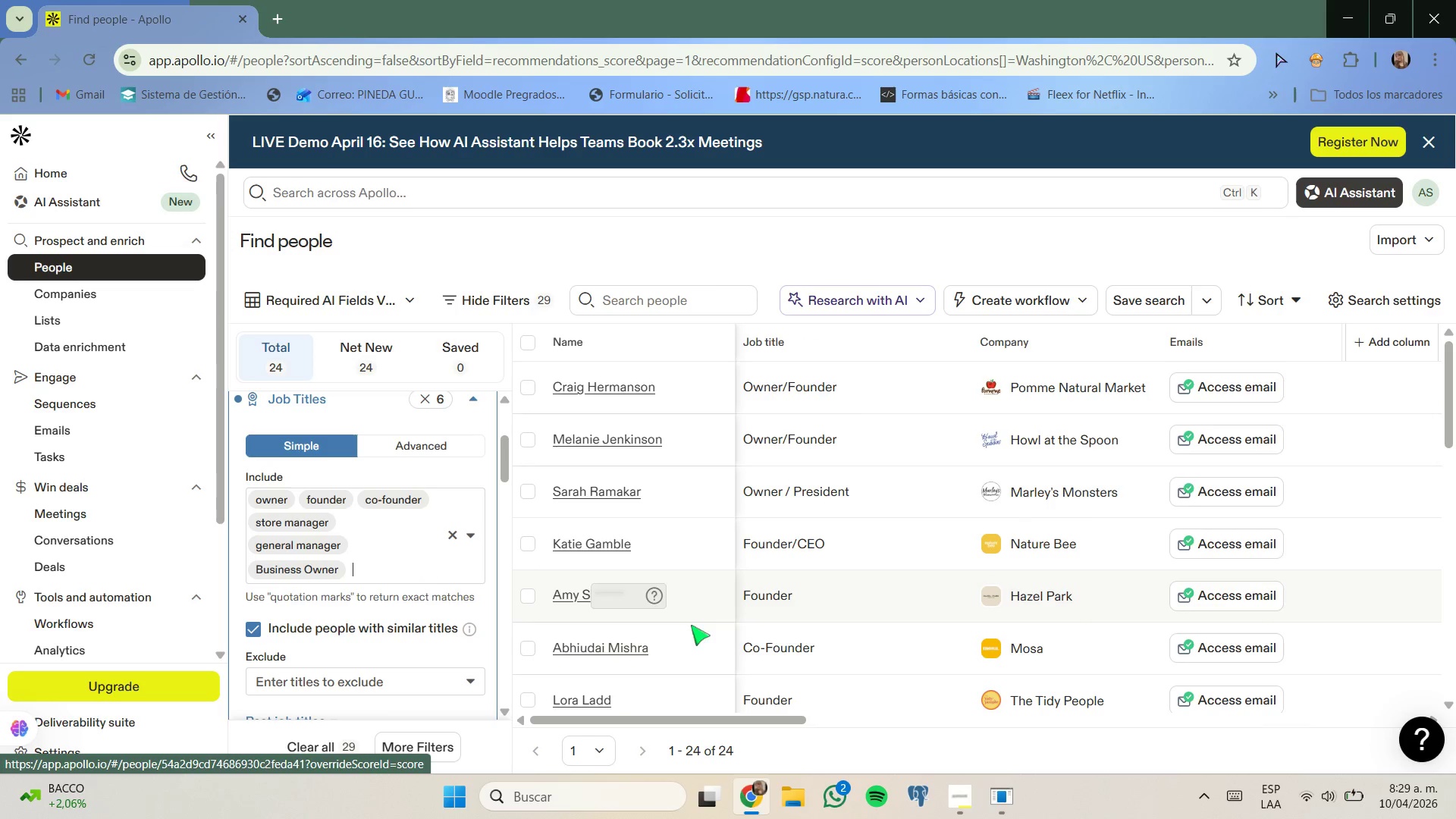 
wait(7.69)
 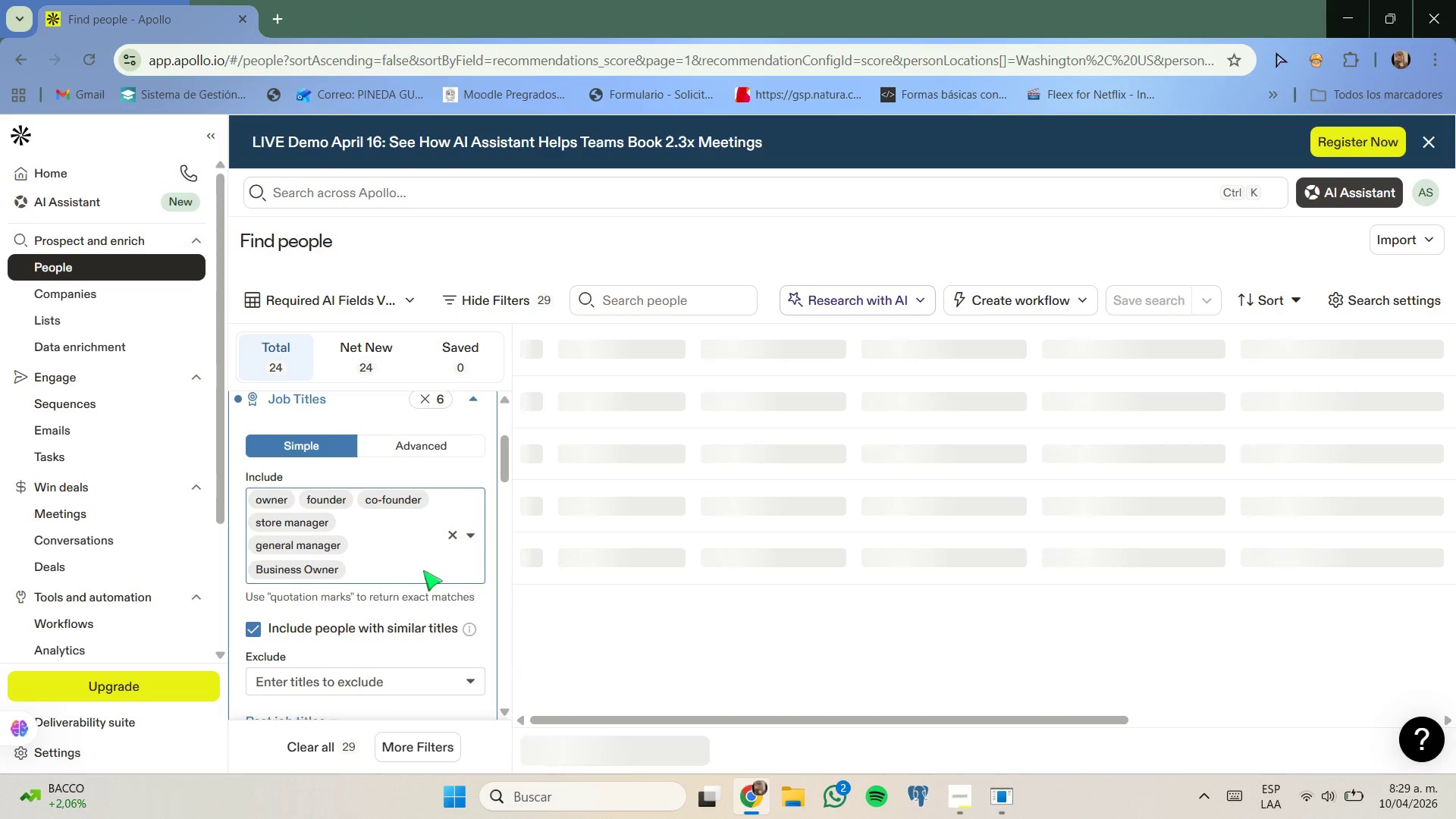 
scroll: coordinate [777, 563], scroll_direction: down, amount: 9.0
 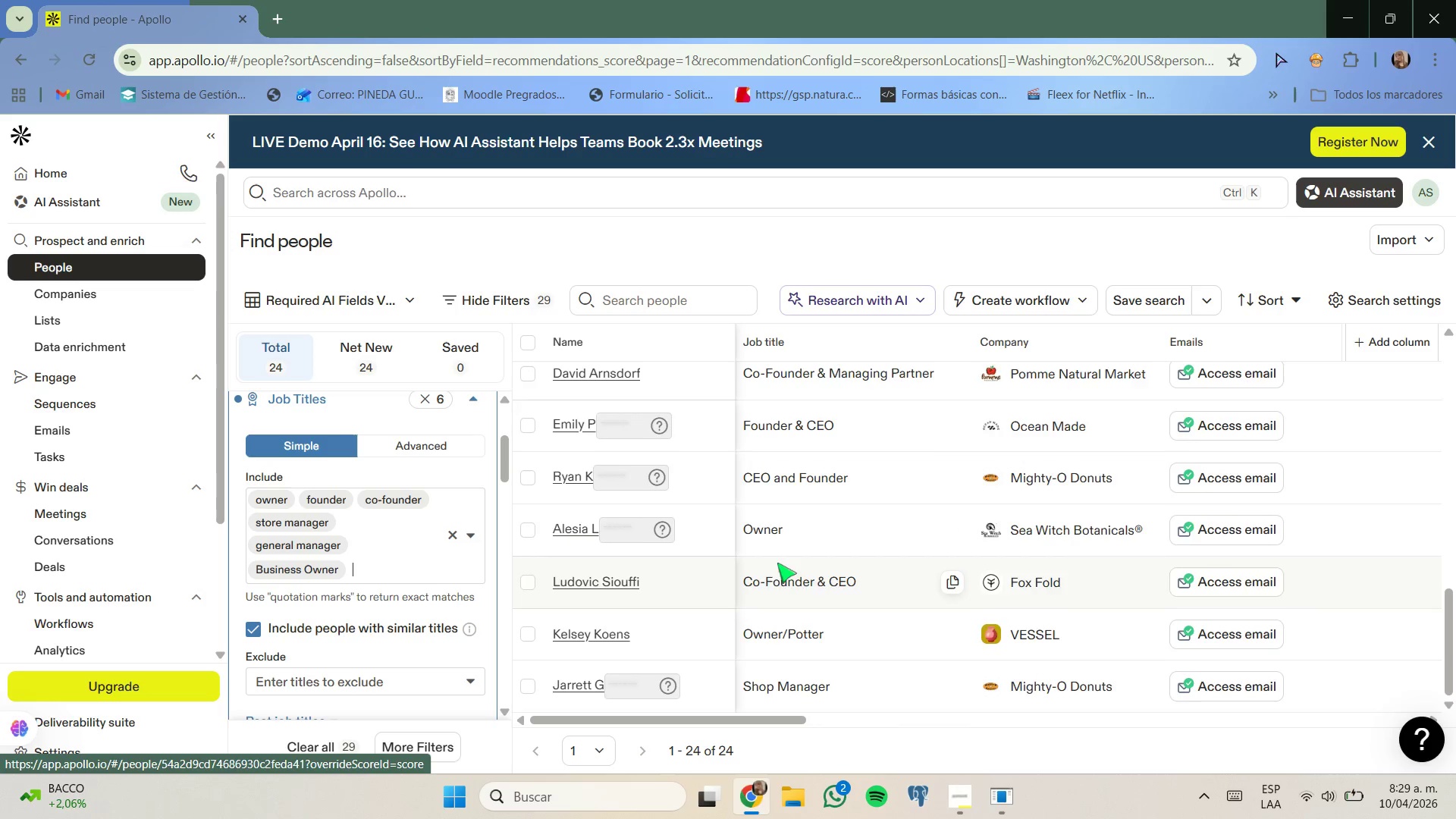 
scroll: coordinate [775, 562], scroll_direction: up, amount: 11.0
 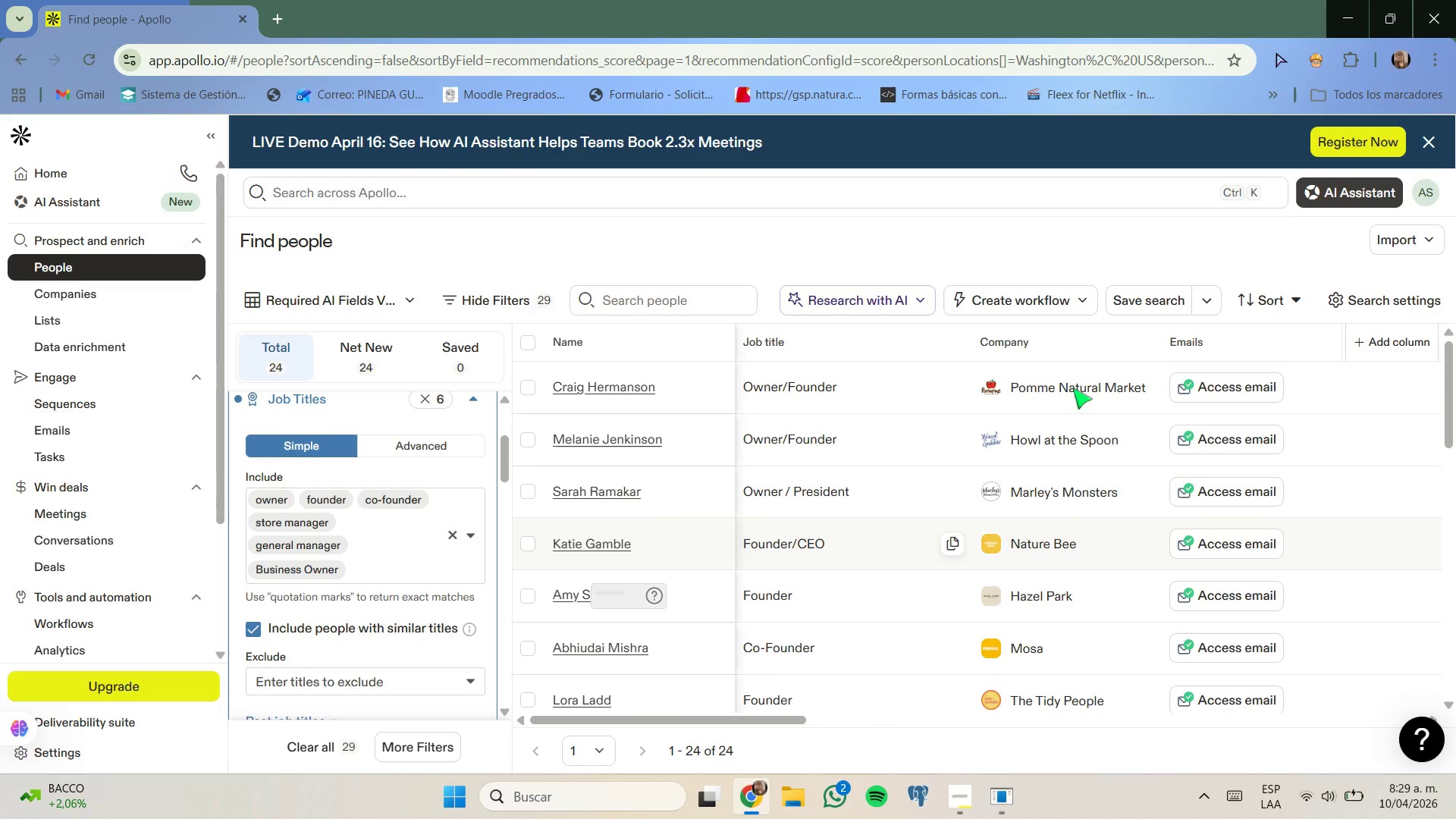 
right_click([1073, 388])
 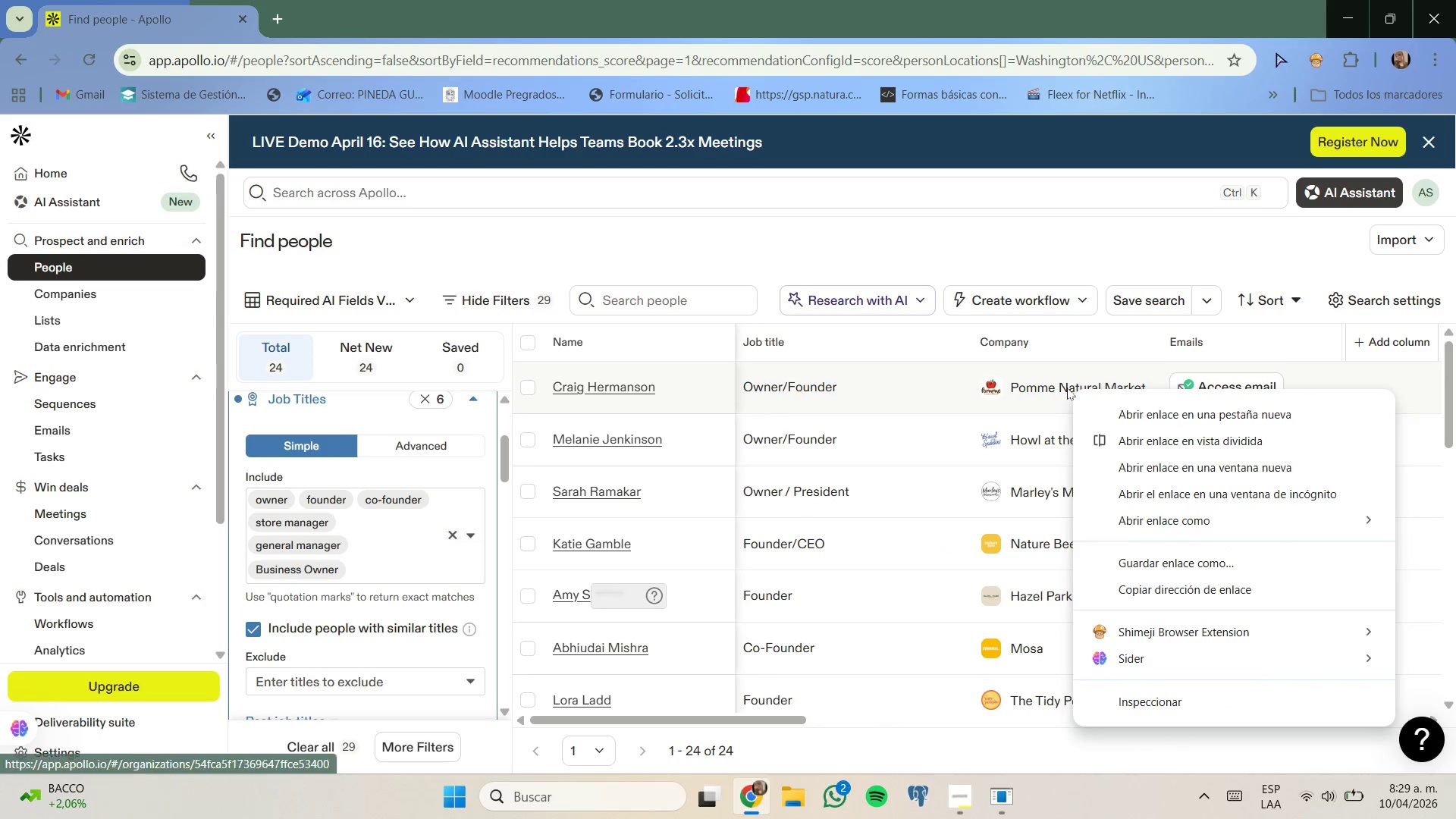 
left_click([1096, 404])
 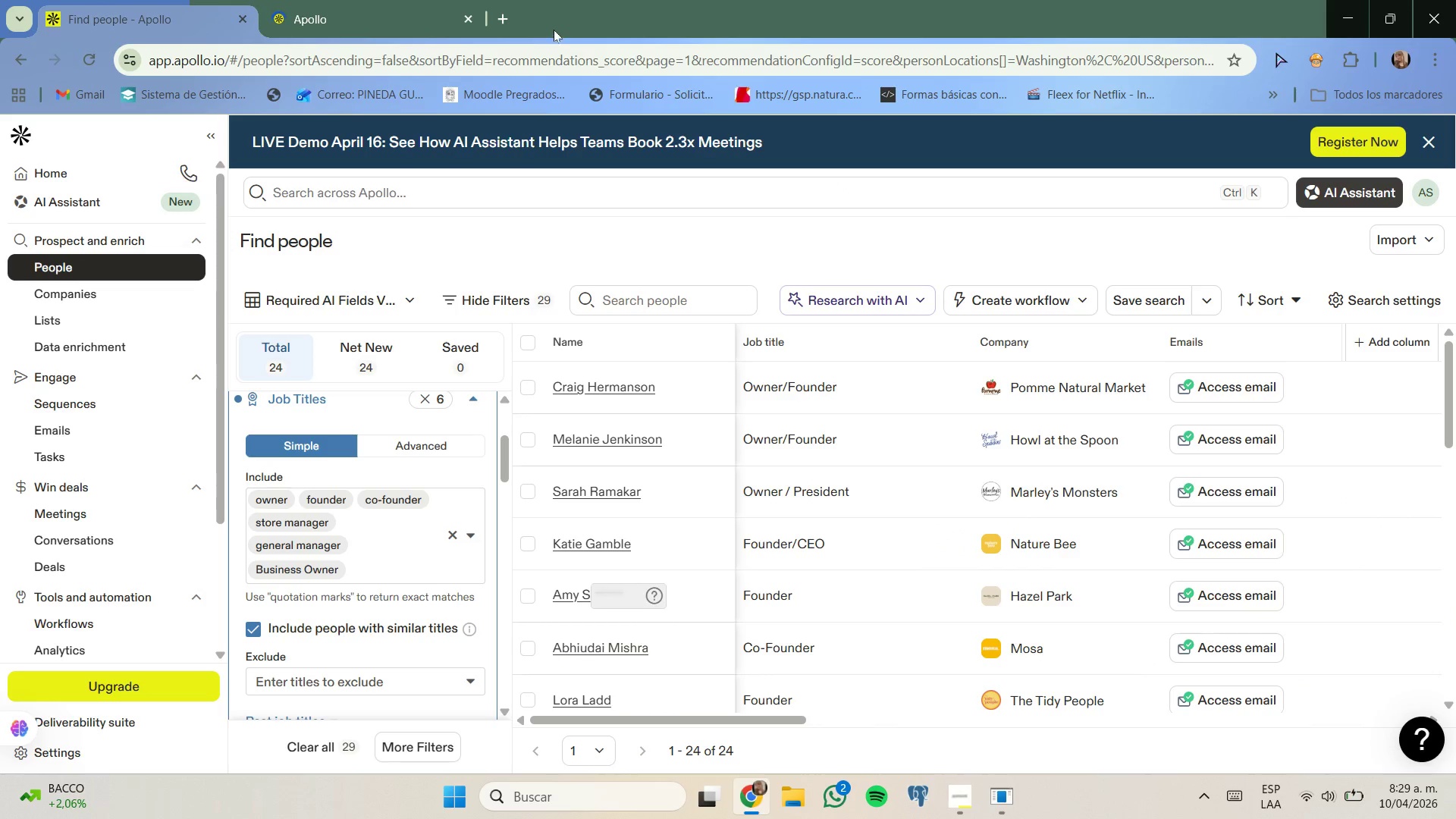 
left_click([382, 0])
 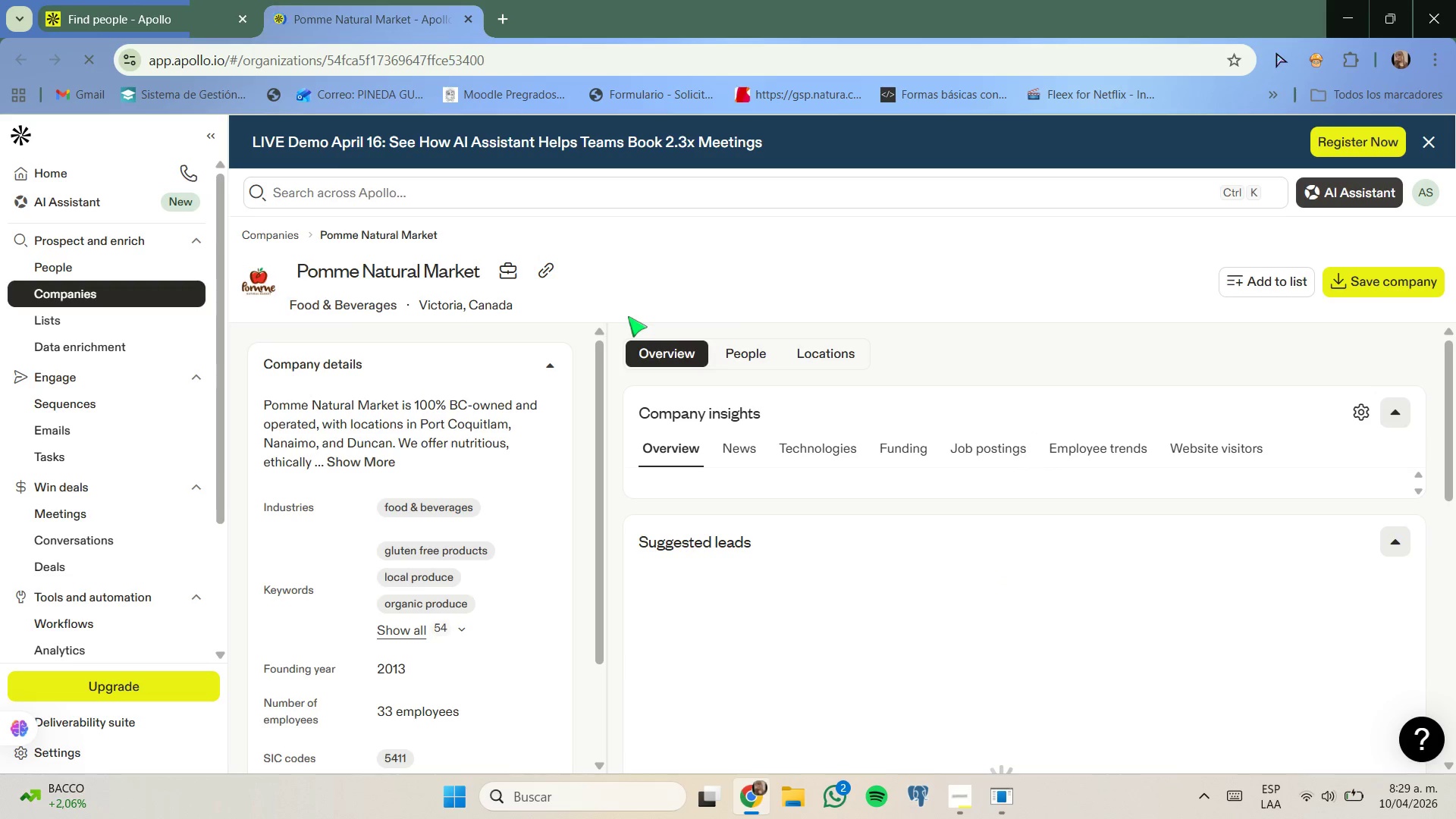 
wait(7.31)
 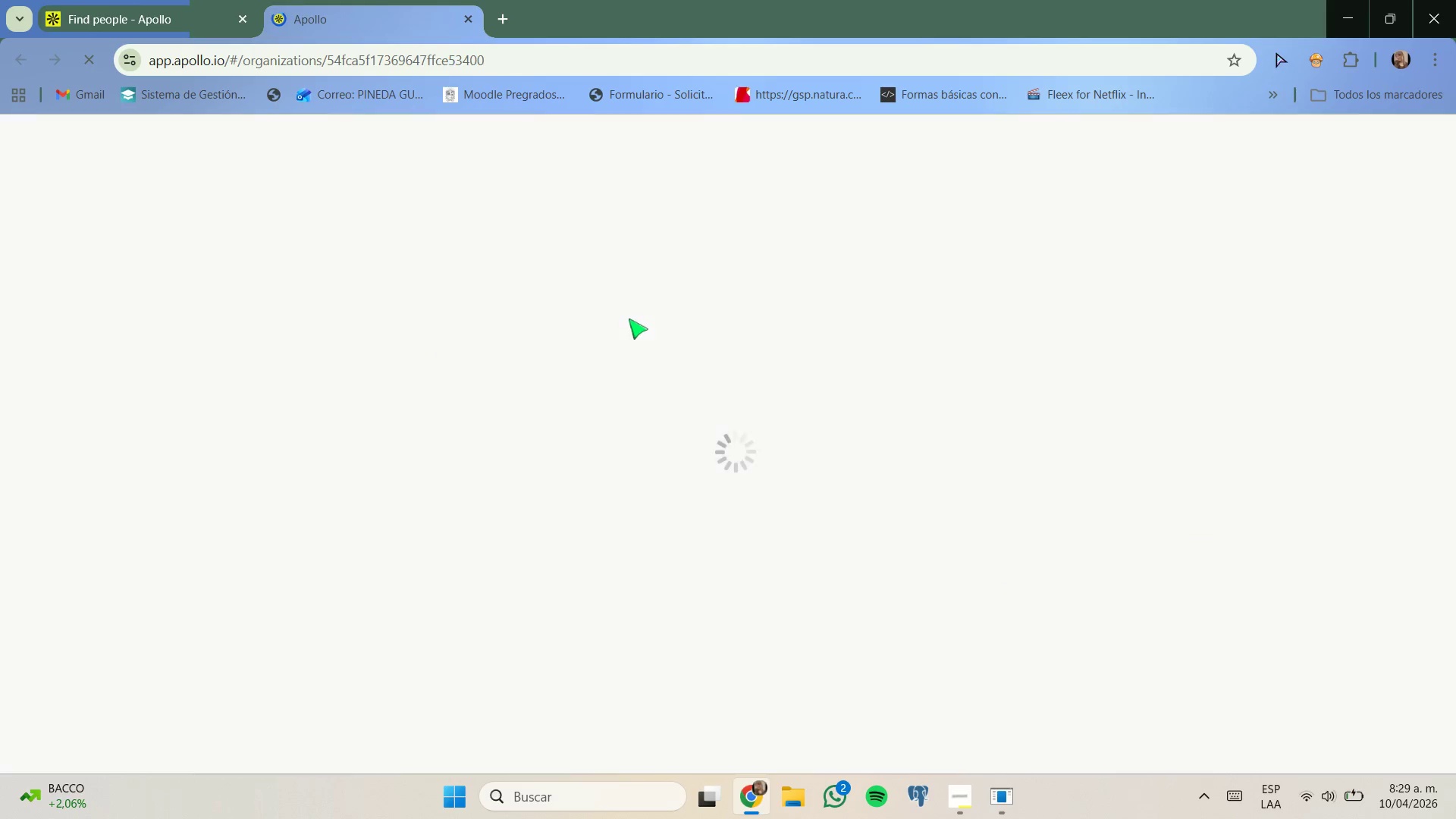 
left_click([555, 277])
 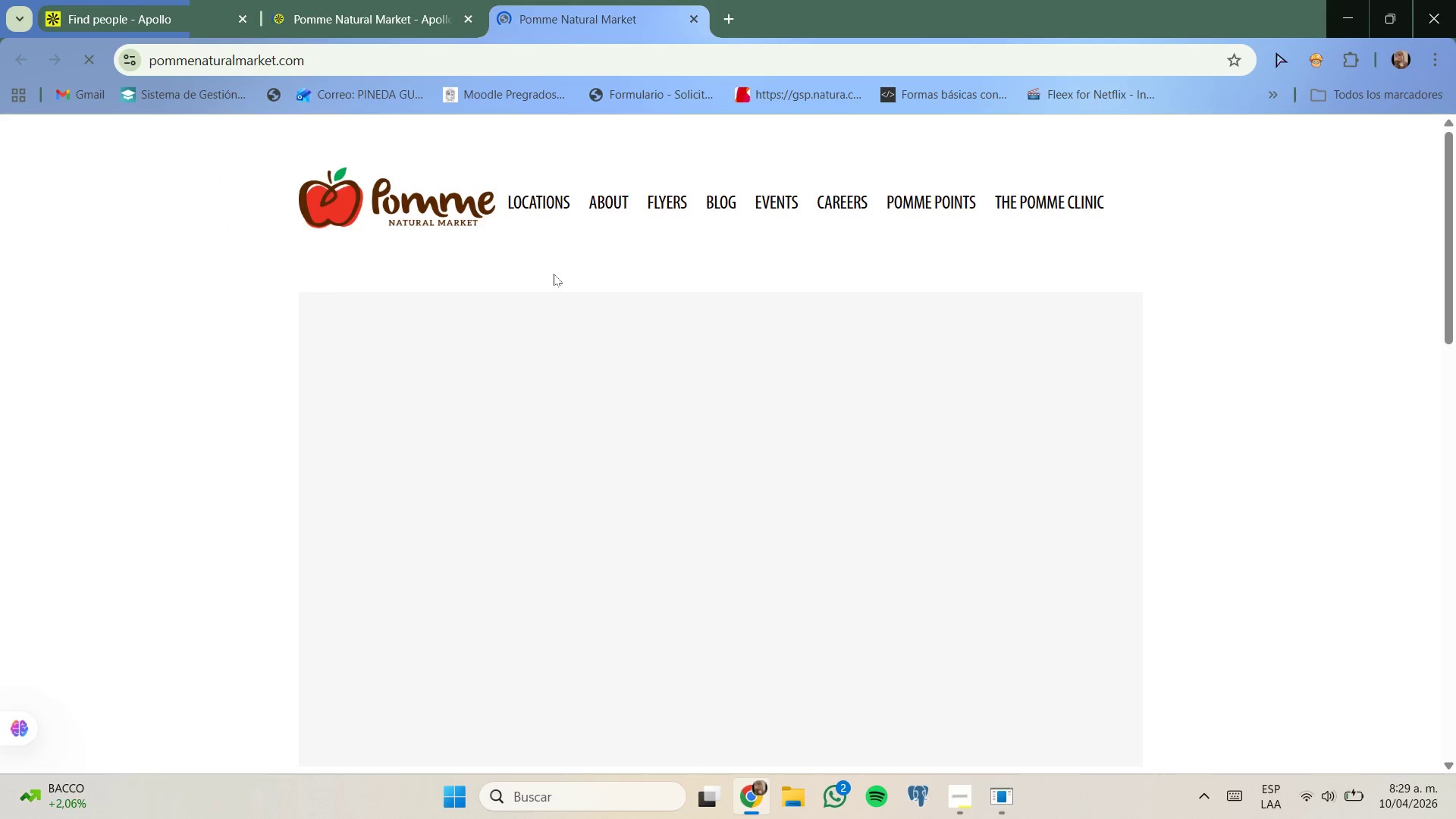 
scroll: coordinate [554, 274], scroll_direction: down, amount: 5.0
 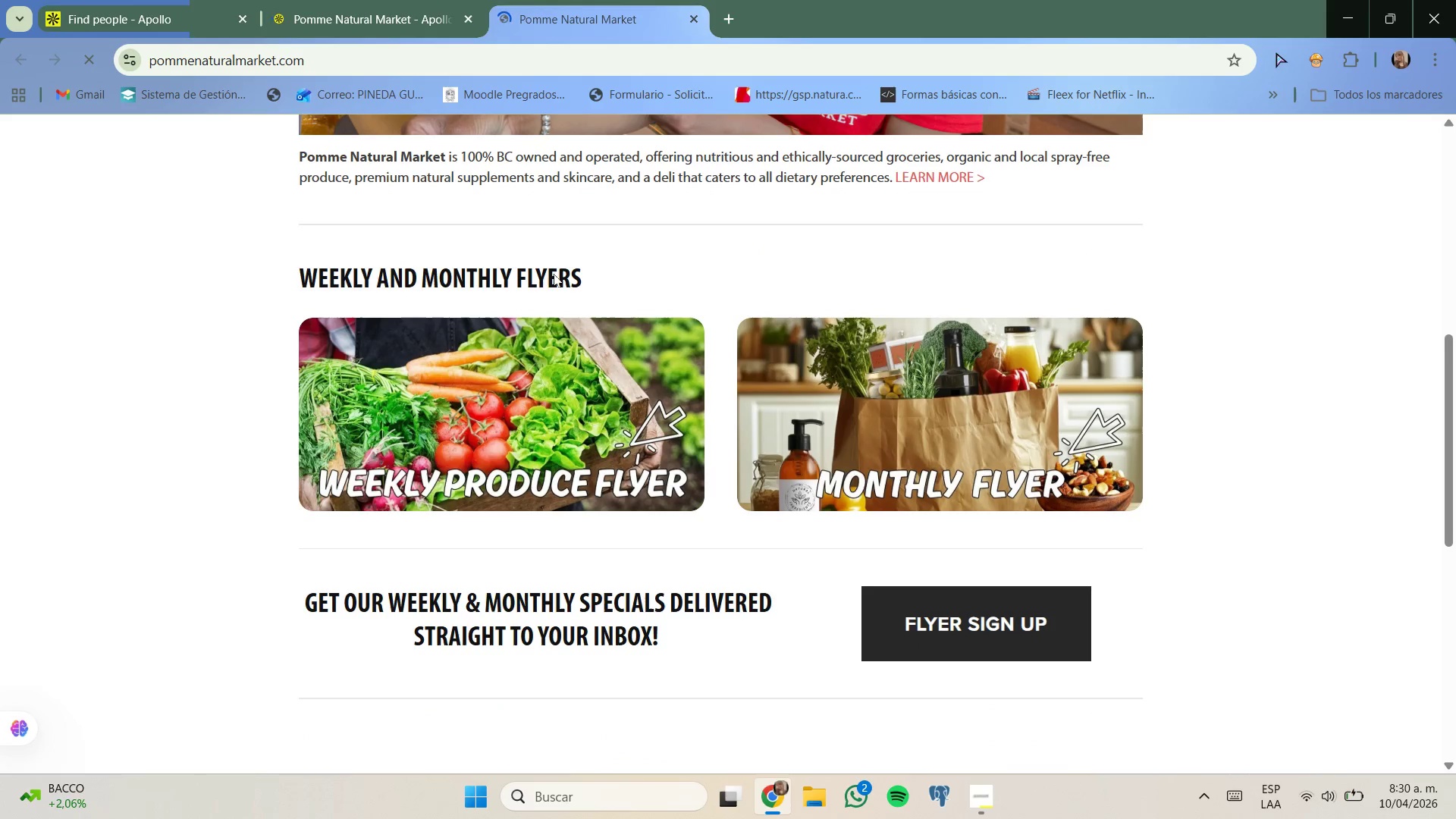 
scroll: coordinate [553, 272], scroll_direction: up, amount: 6.0
 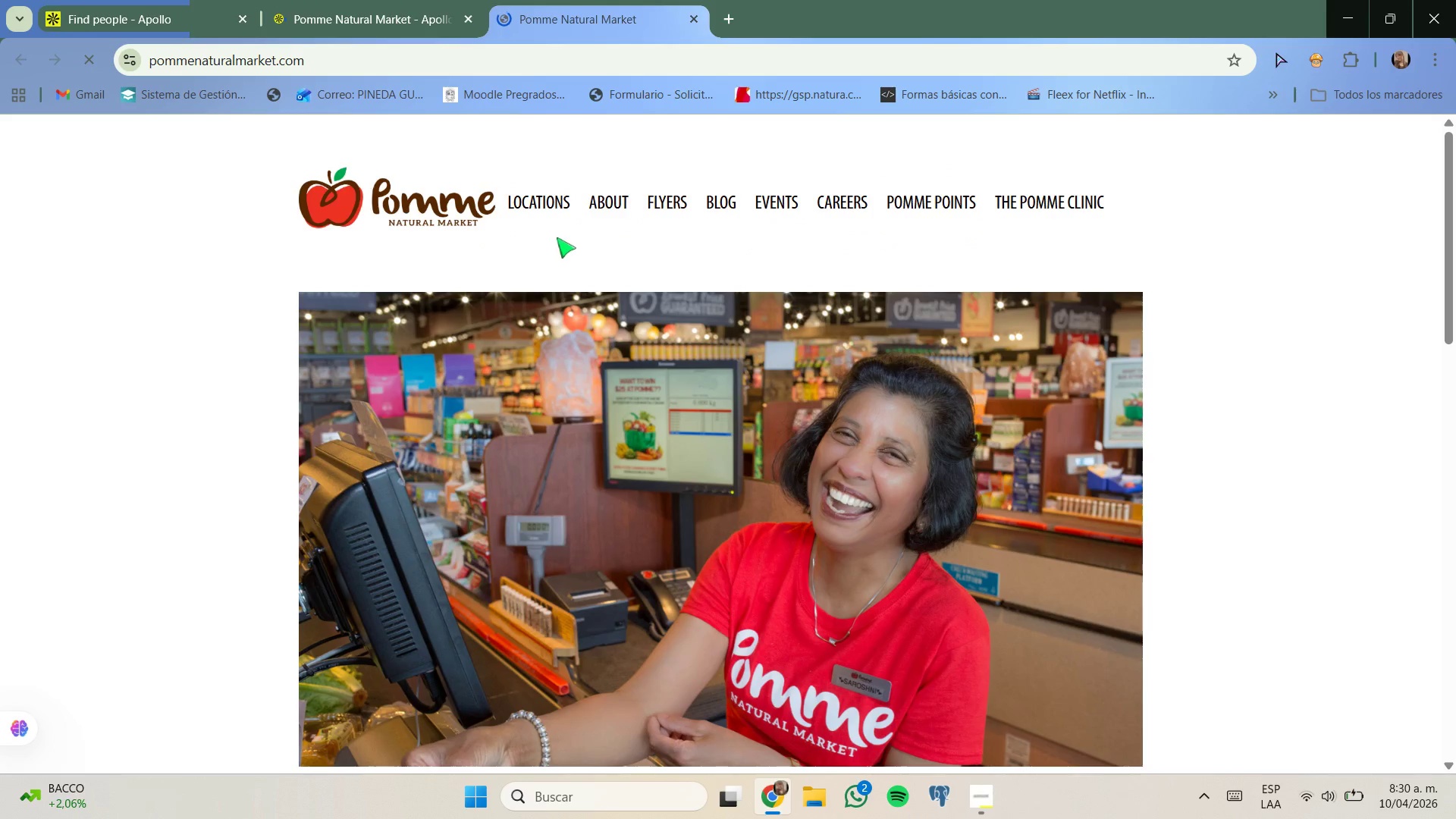 
mouse_move([554, 237])
 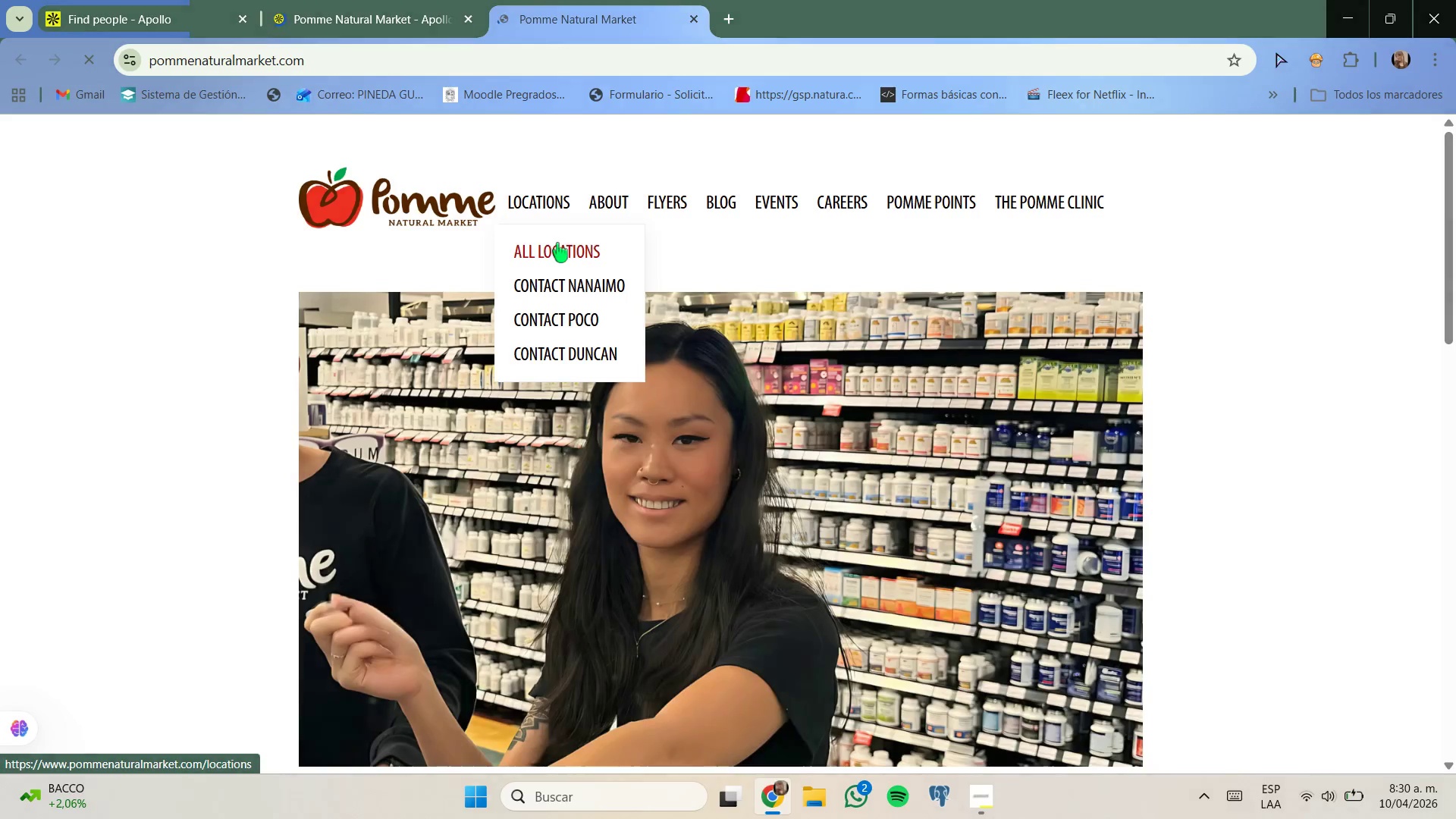 
left_click([557, 243])
 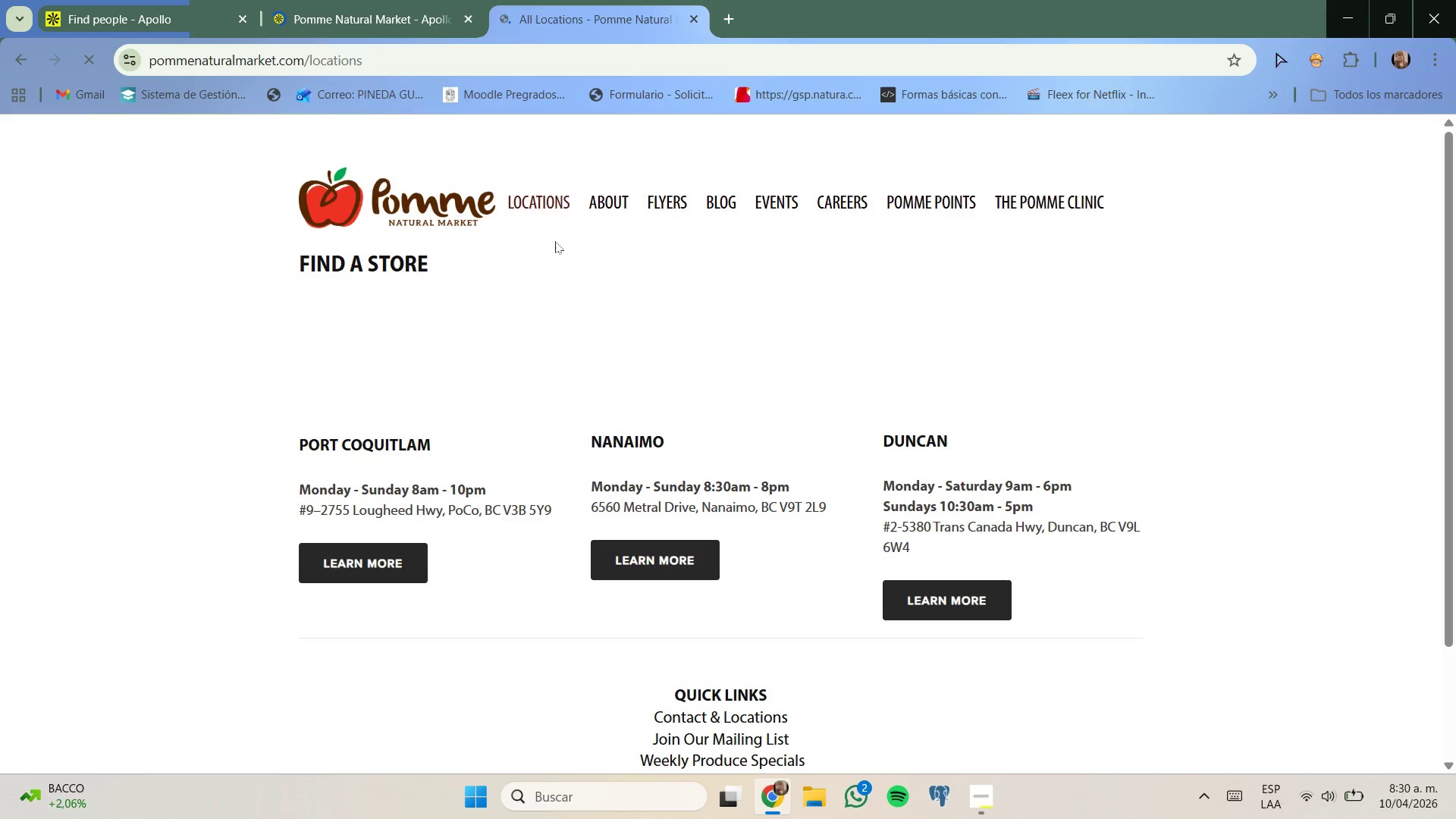 
mouse_move([554, 269])
 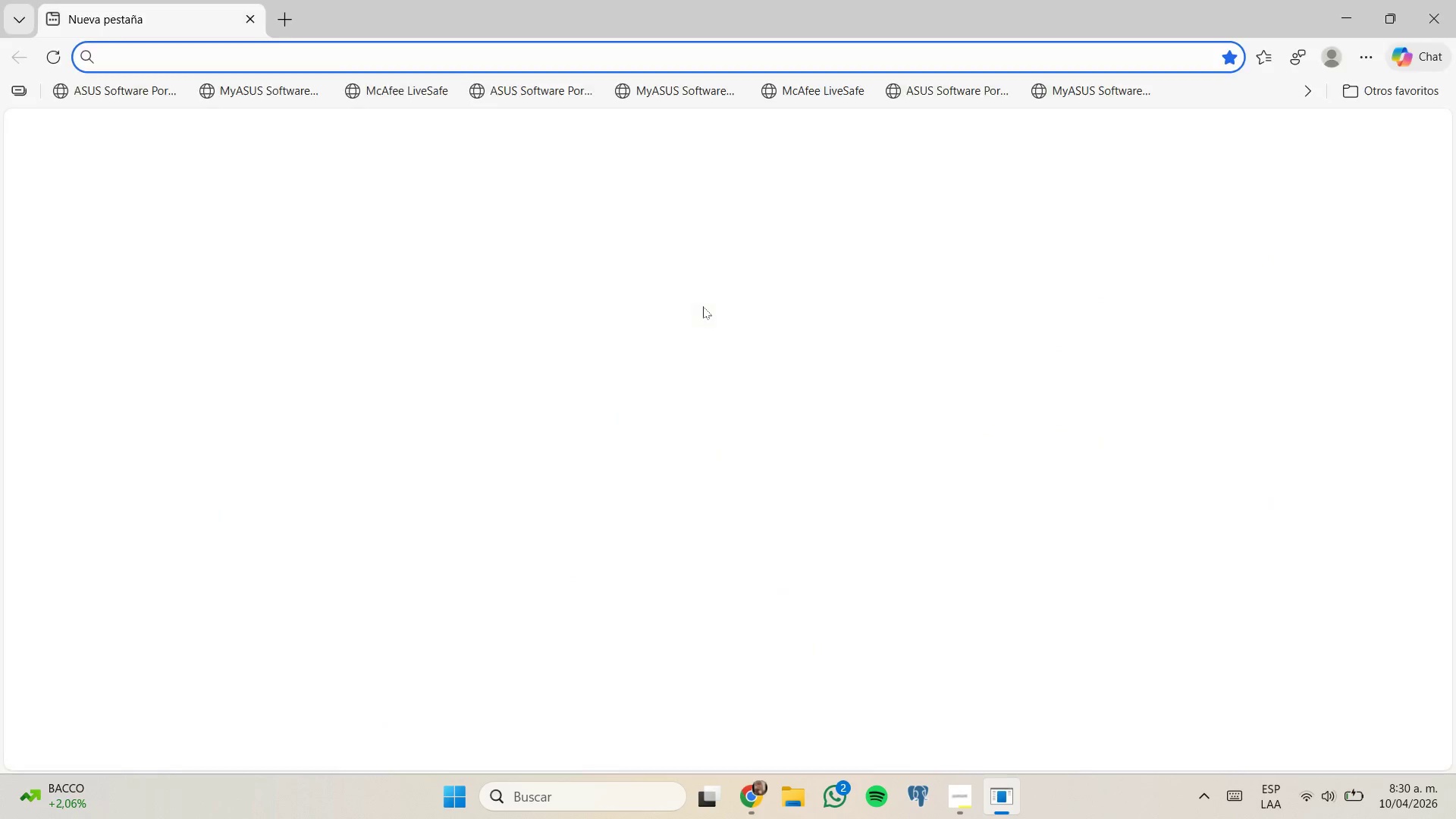 
left_click([746, 809])
 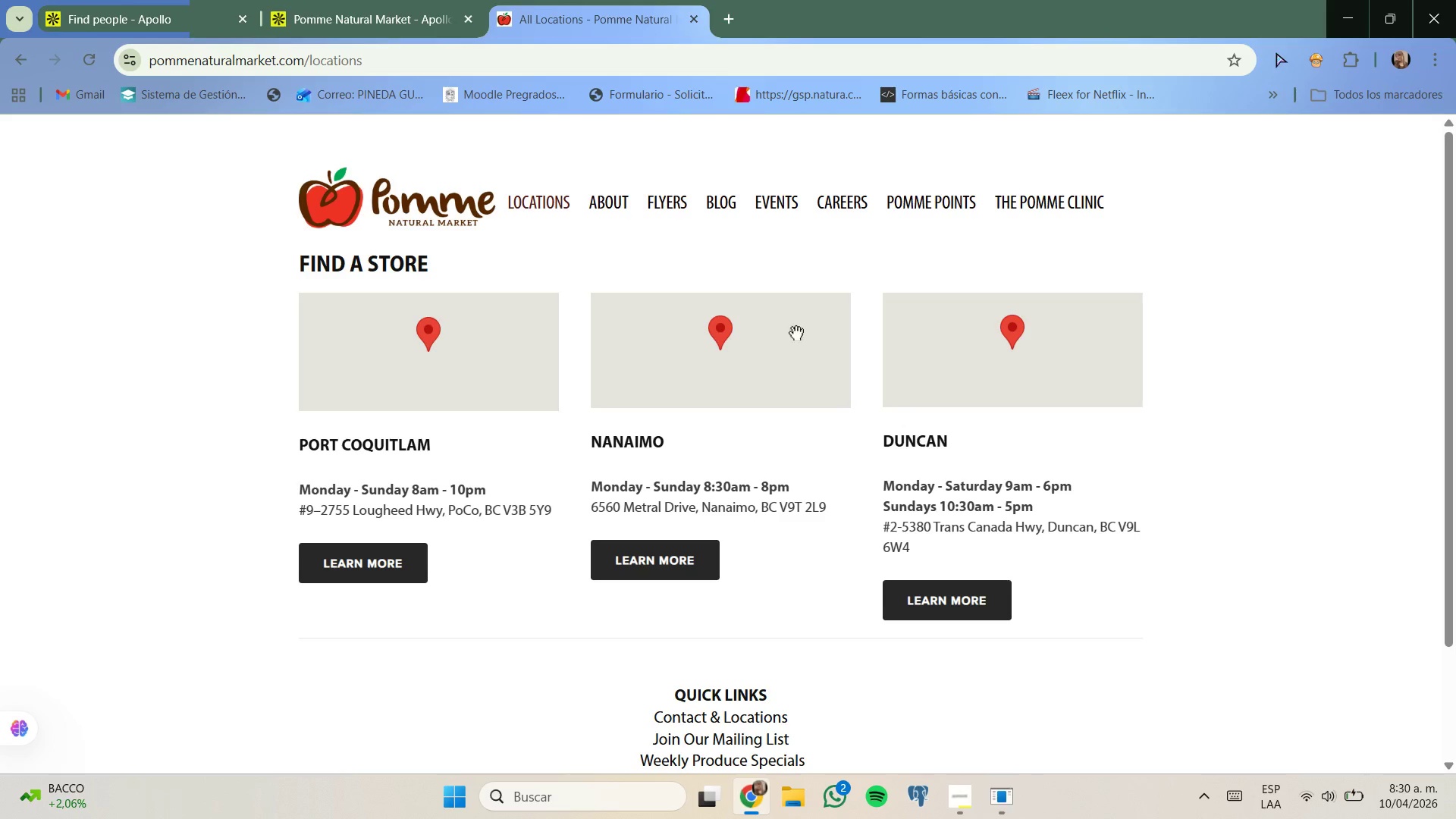 
scroll: coordinate [798, 322], scroll_direction: down, amount: 2.0
 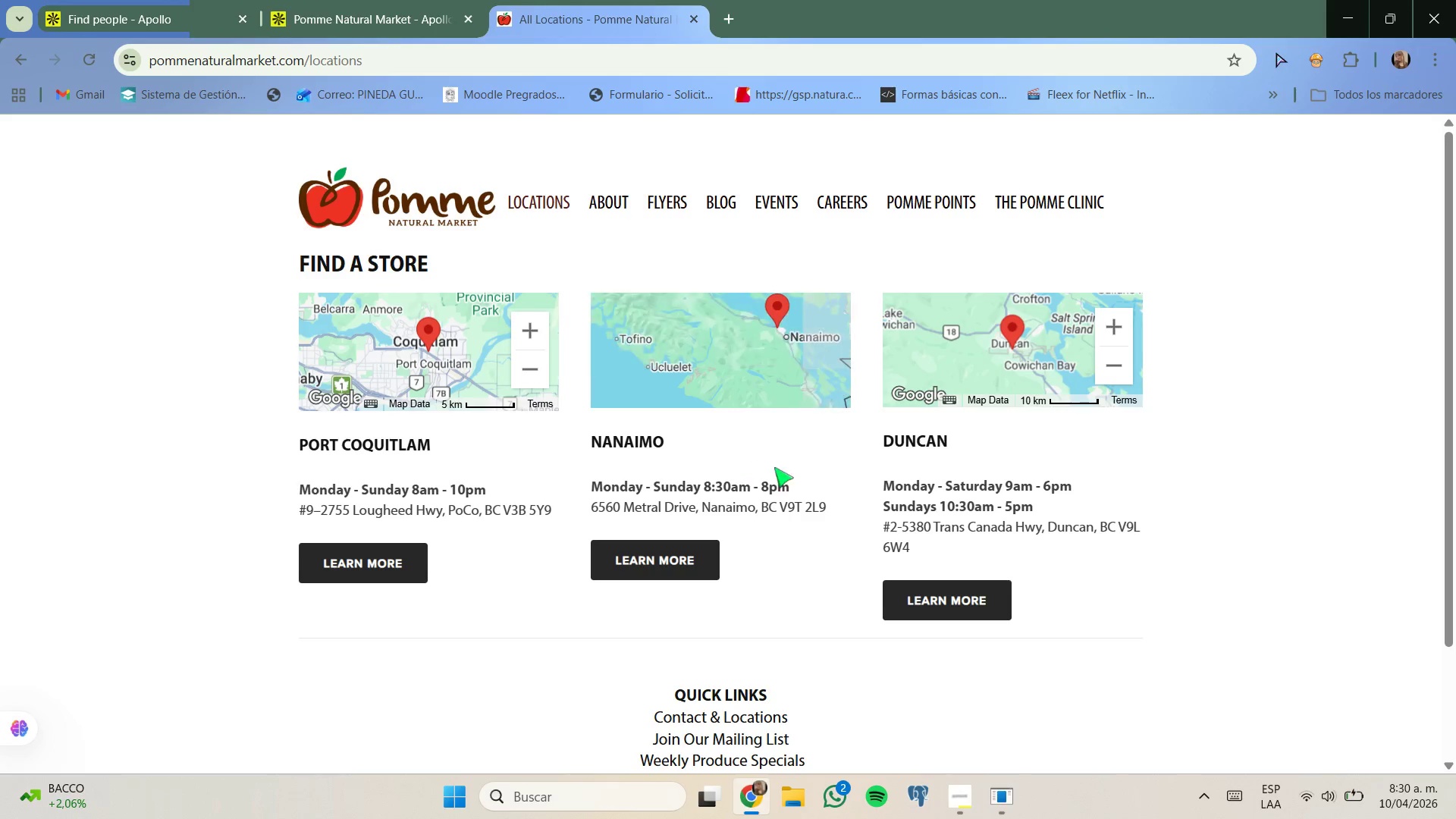 
scroll: coordinate [827, 463], scroll_direction: none, amount: 0.0
 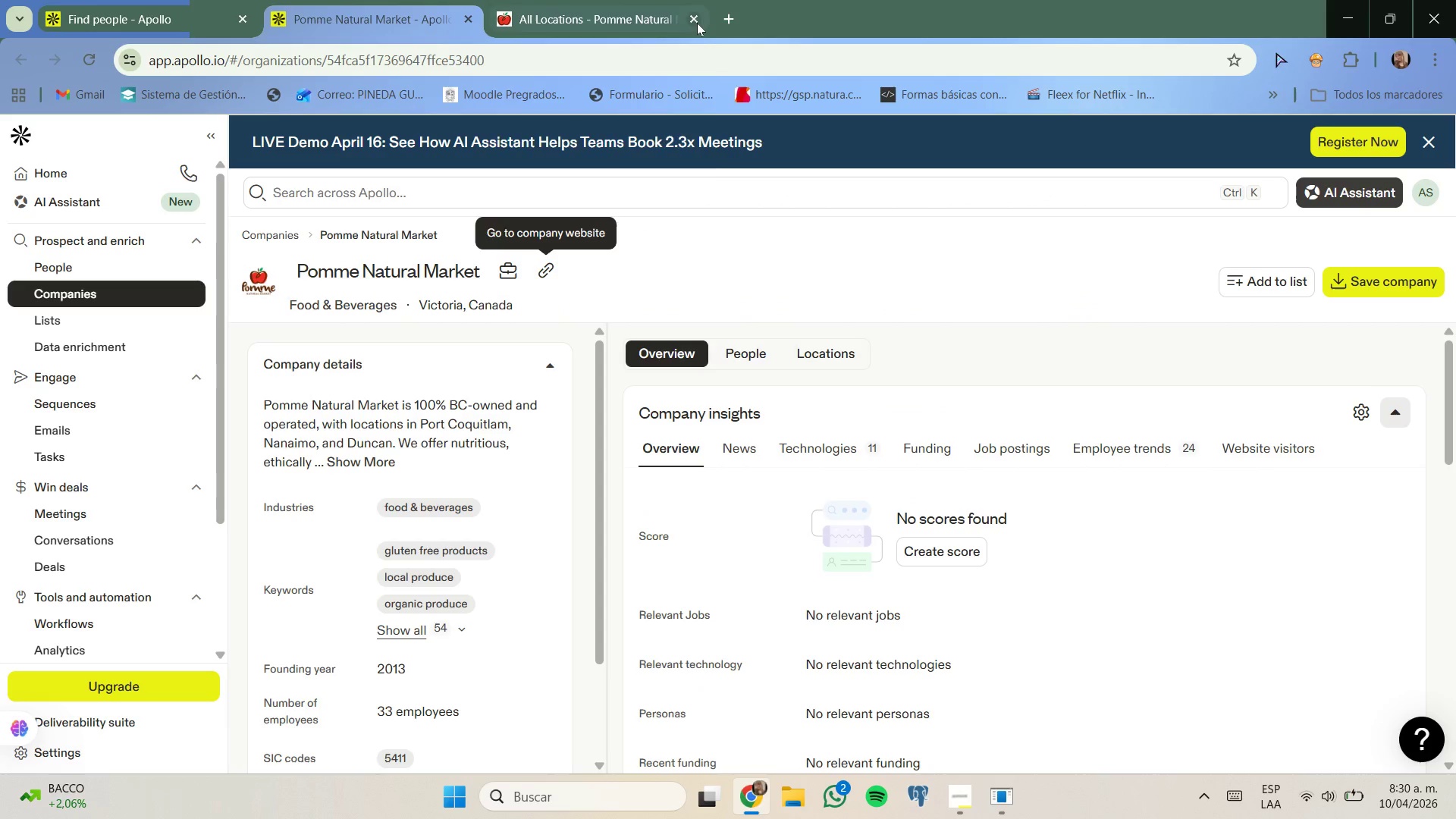 
left_click([697, 23])
 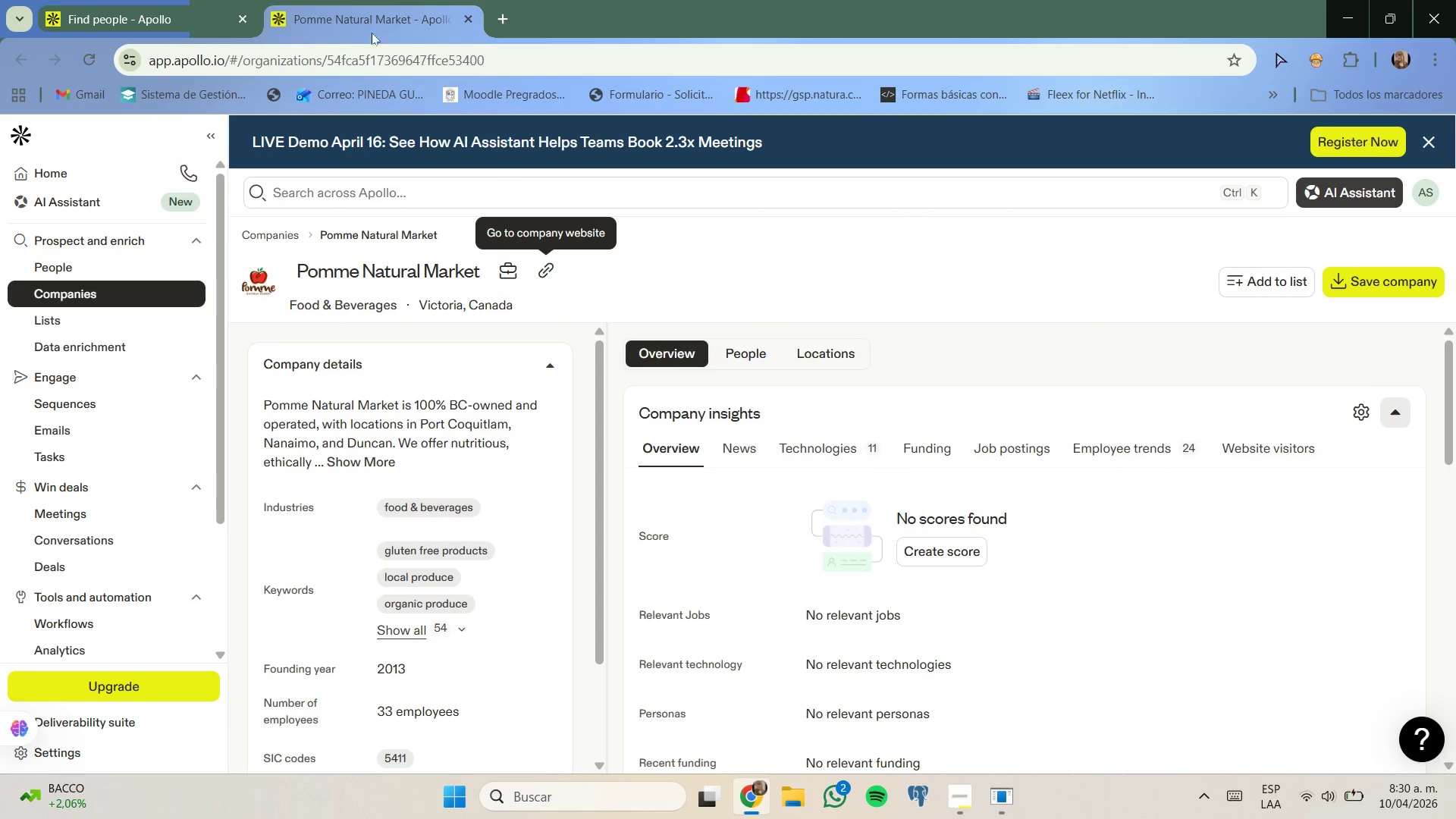 
left_click_drag(start_coordinate=[193, 0], to_coordinate=[199, 0])
 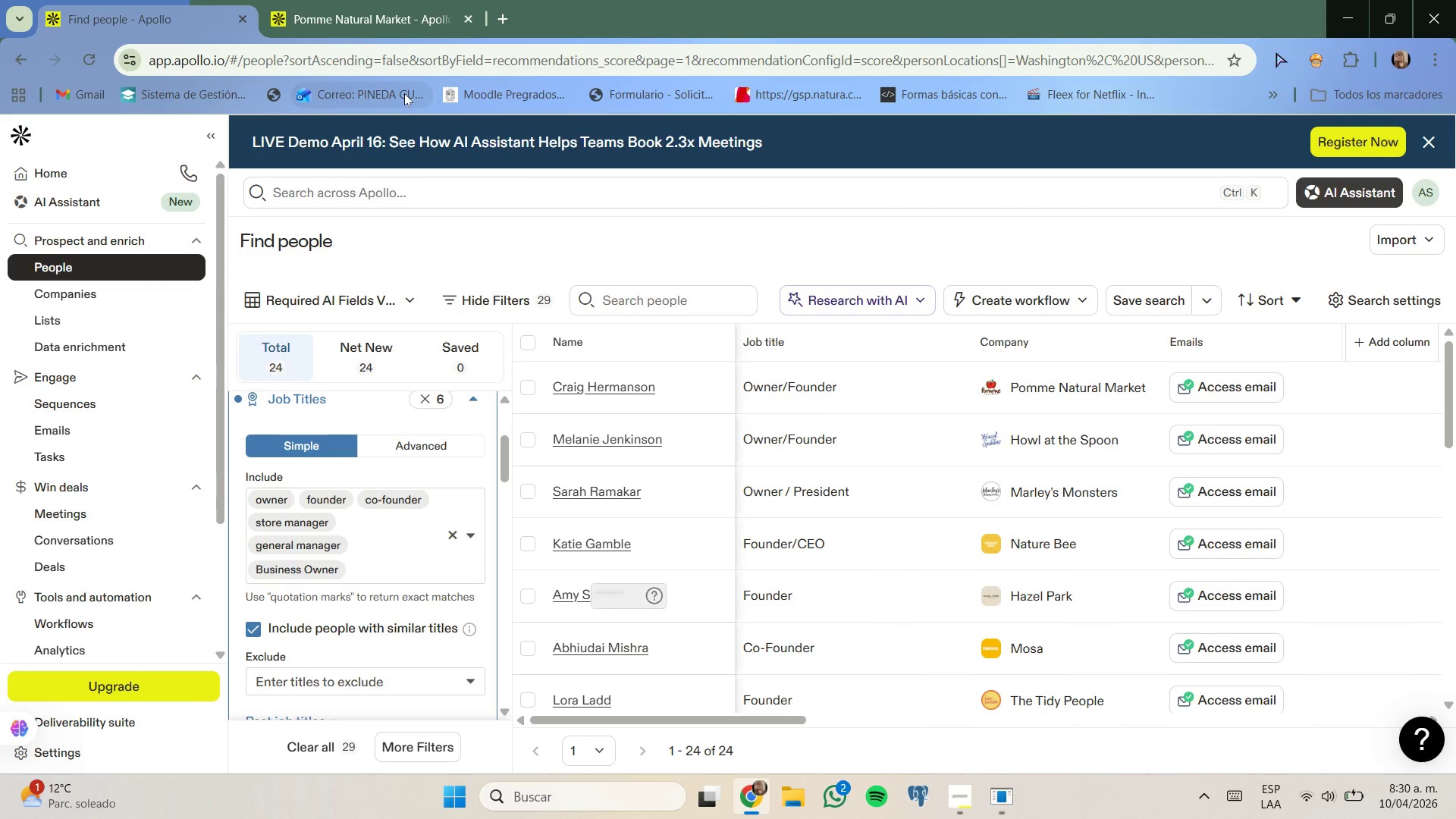 
wait(5.3)
 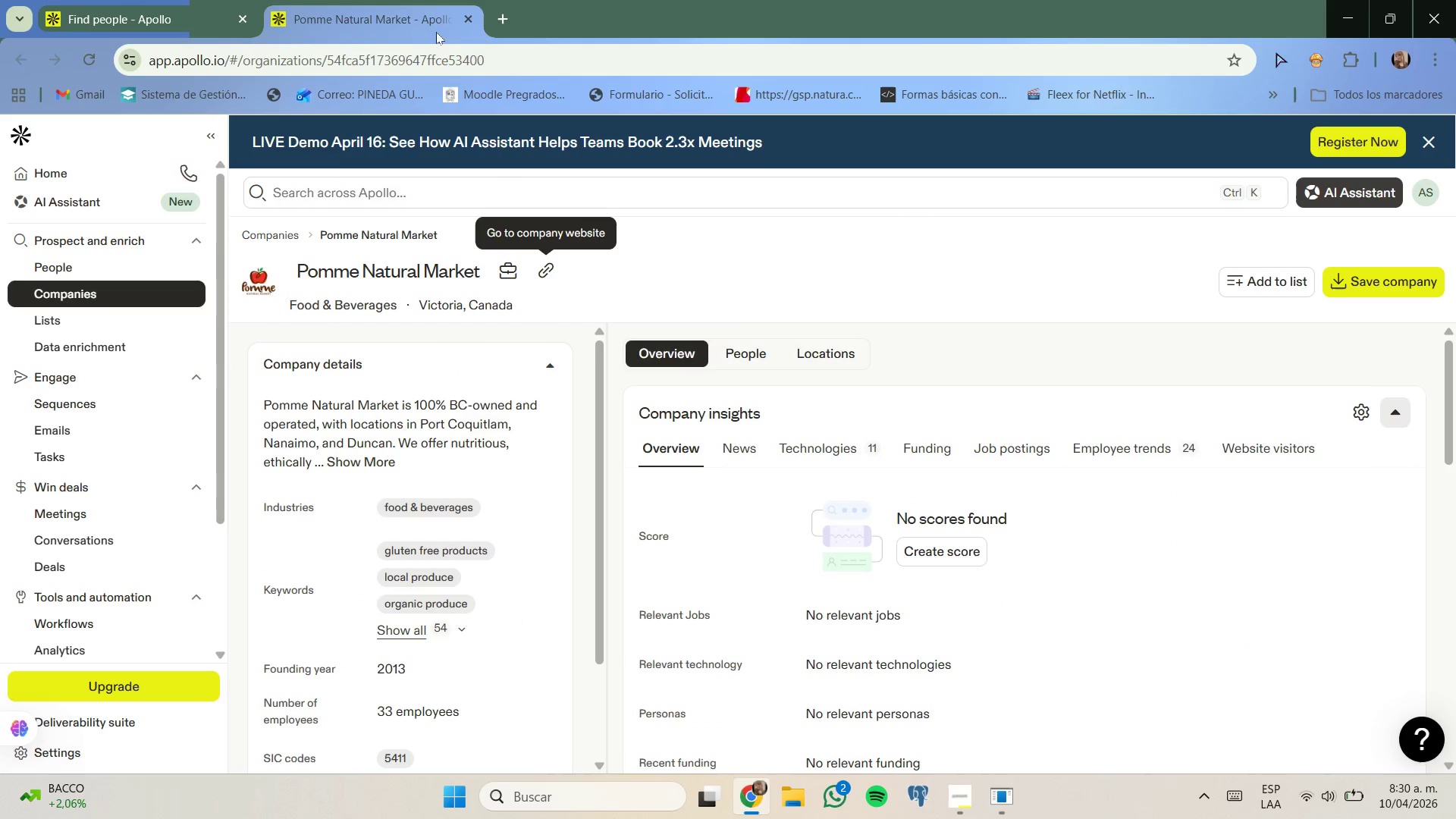 
left_click([531, 392])
 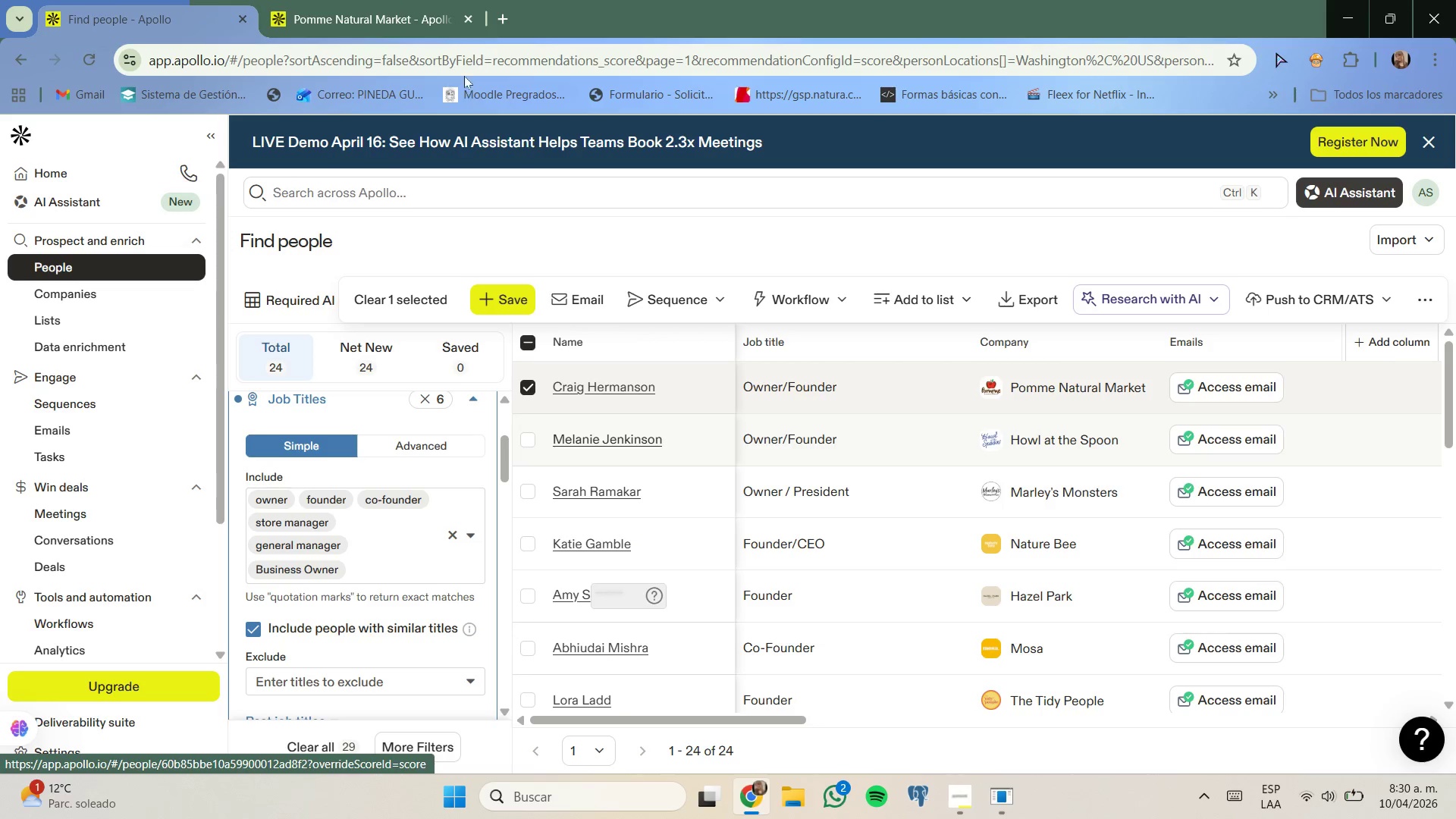 
left_click([364, 11])
 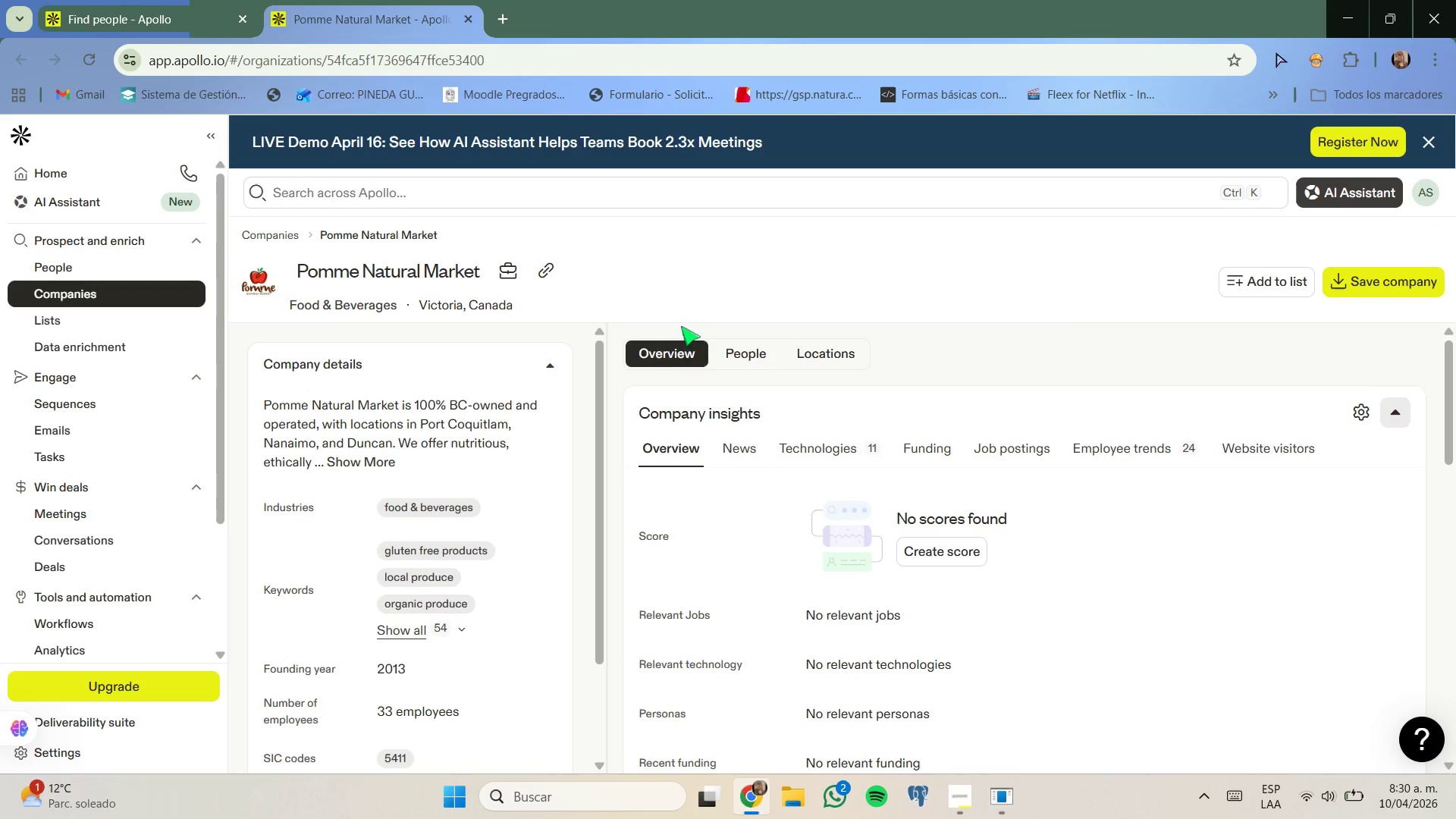 
left_click([742, 355])
 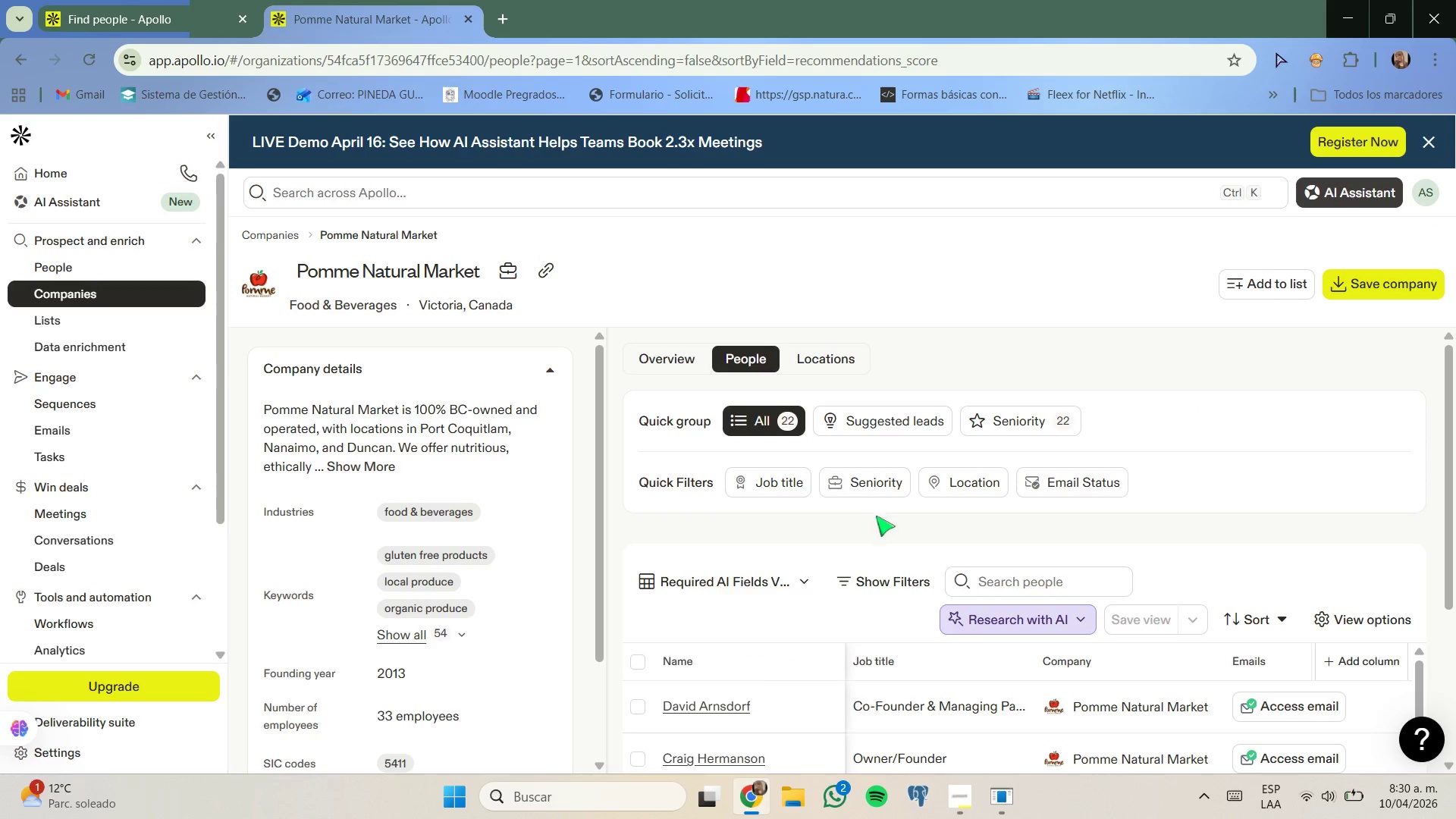 
scroll: coordinate [1161, 453], scroll_direction: down, amount: 1.0
 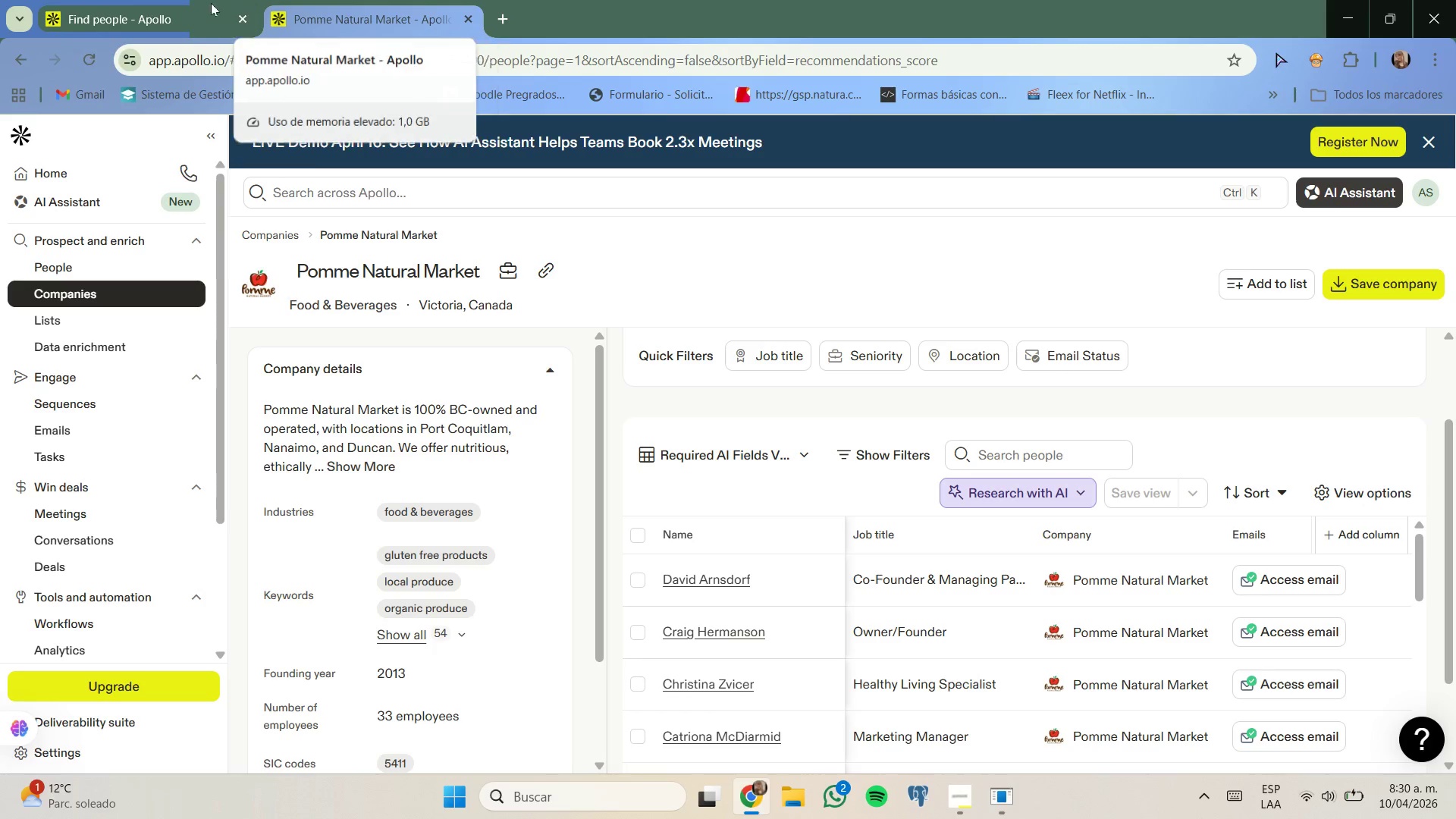 
wait(7.84)
 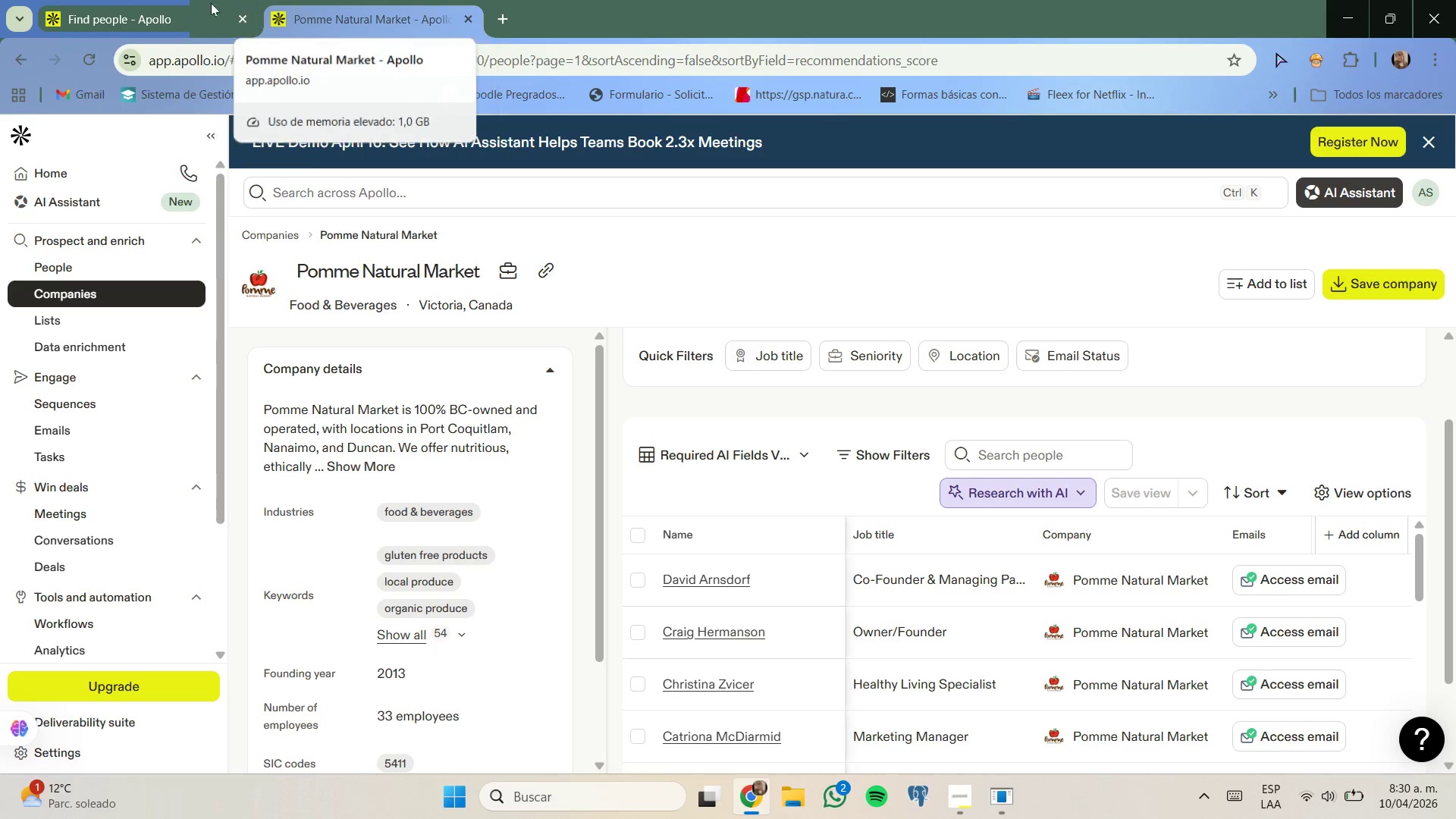 
left_click([166, 2])
 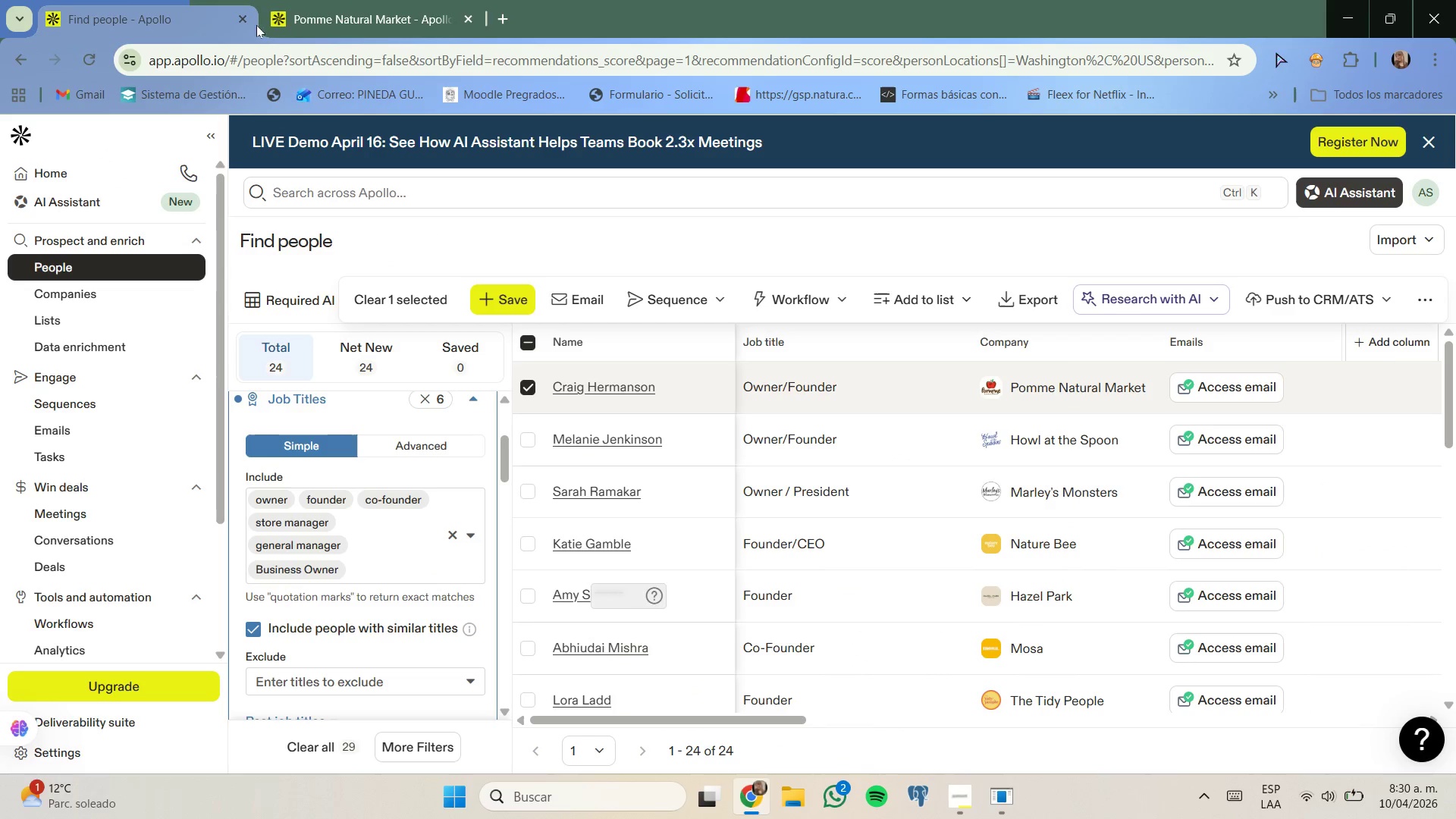 
mouse_move([318, 38])
 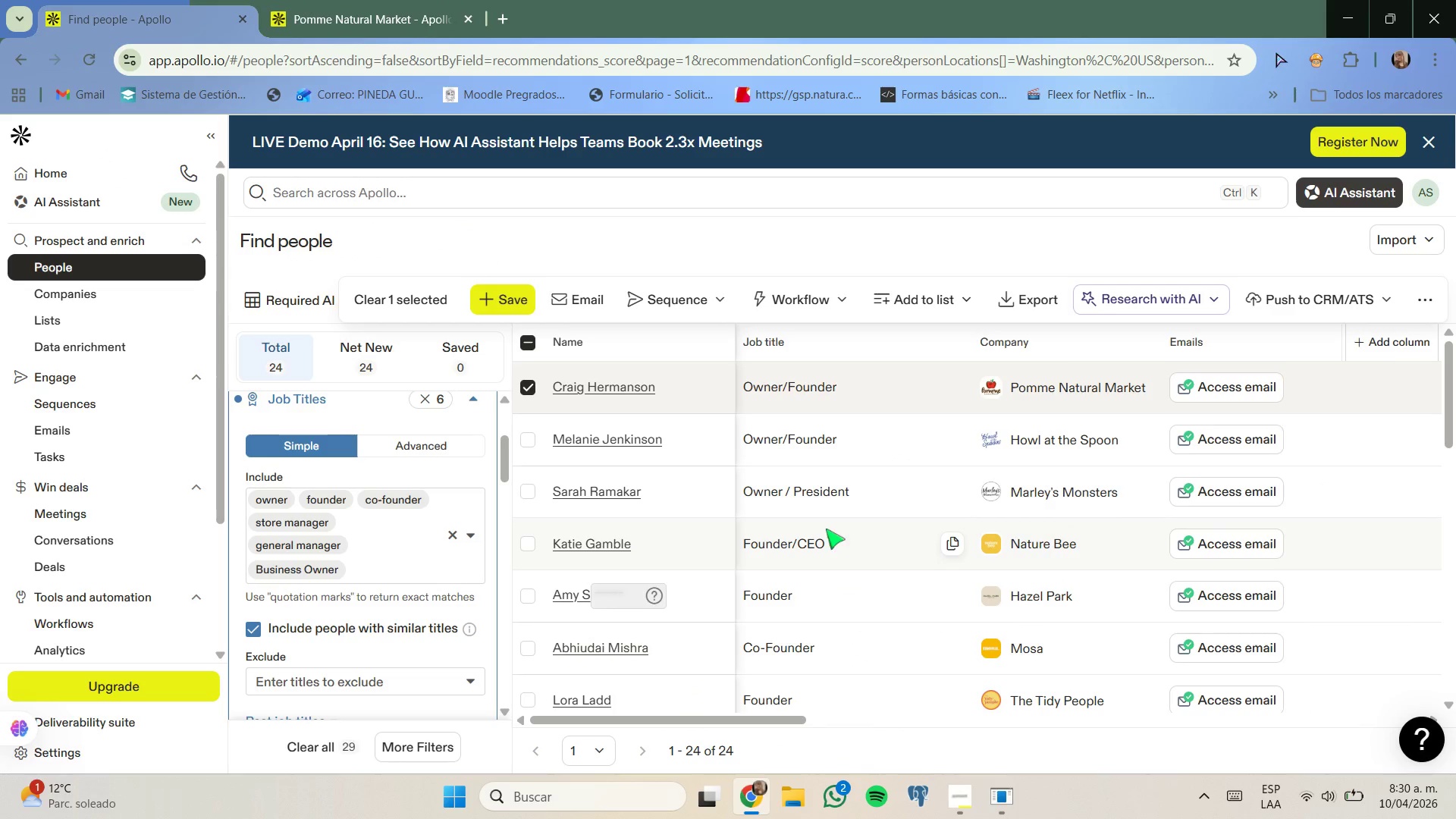 
scroll: coordinate [876, 536], scroll_direction: down, amount: 5.0
 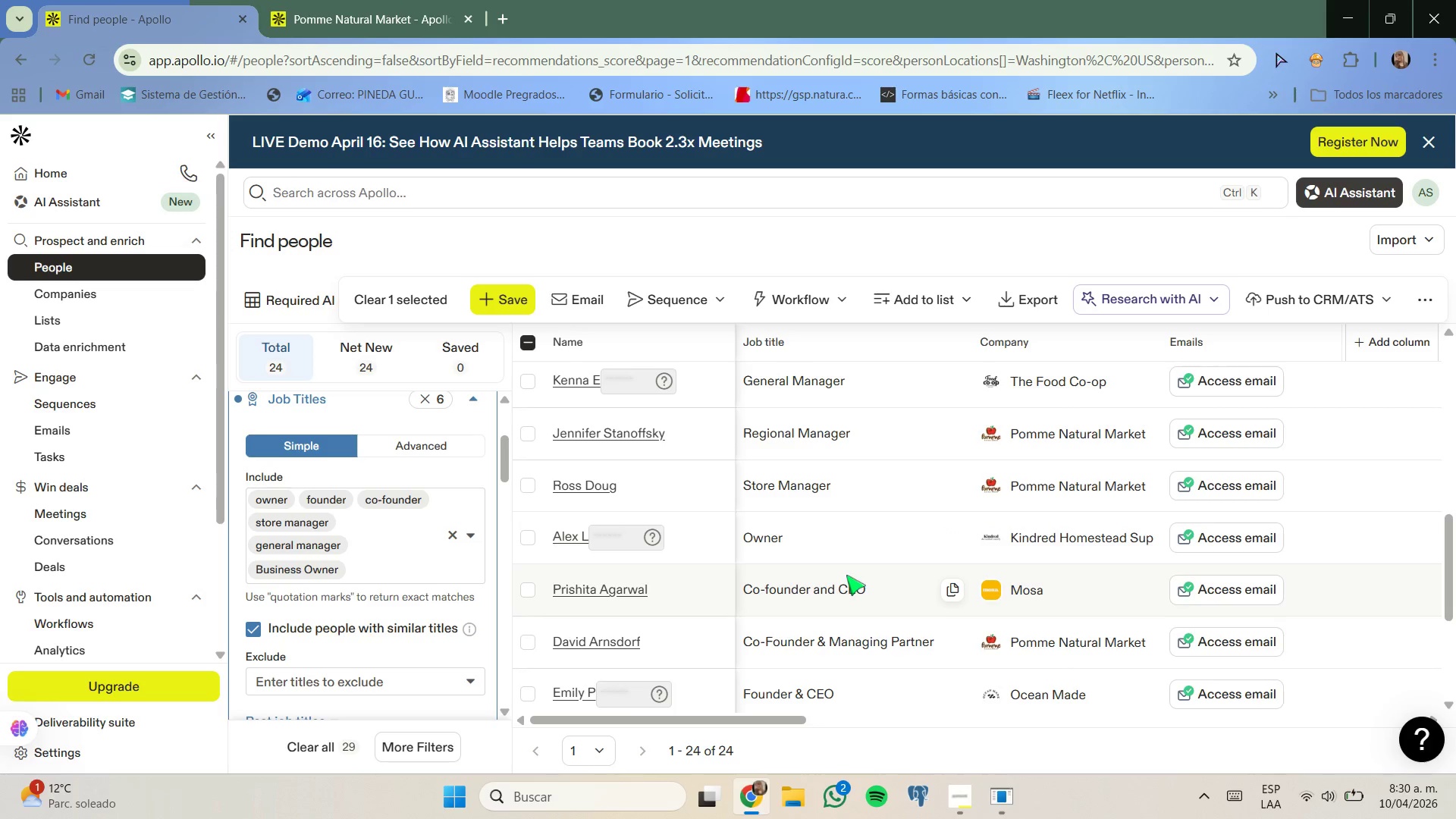 
mouse_move([383, 5])
 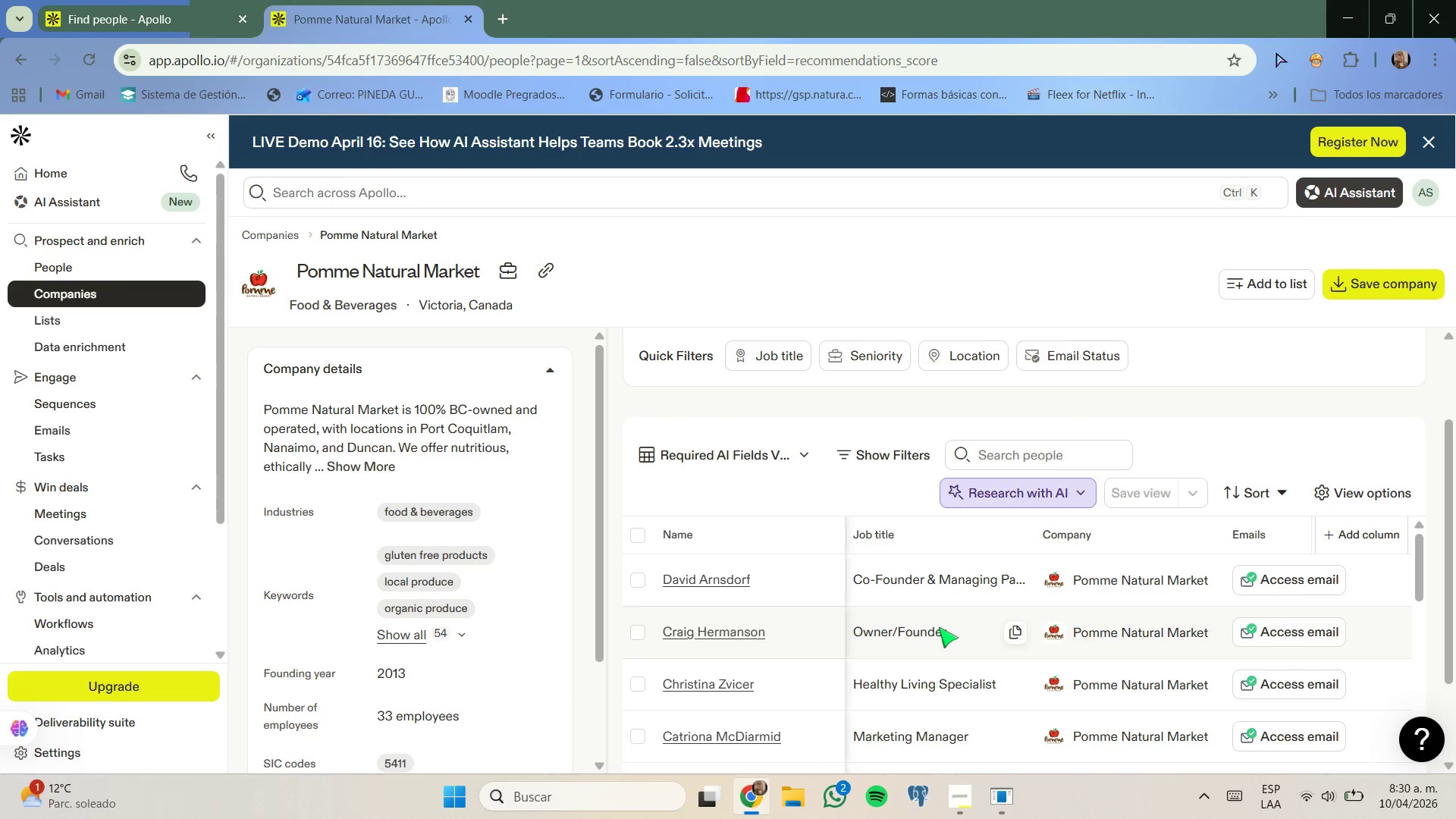 
scroll: coordinate [939, 627], scroll_direction: down, amount: 1.0
 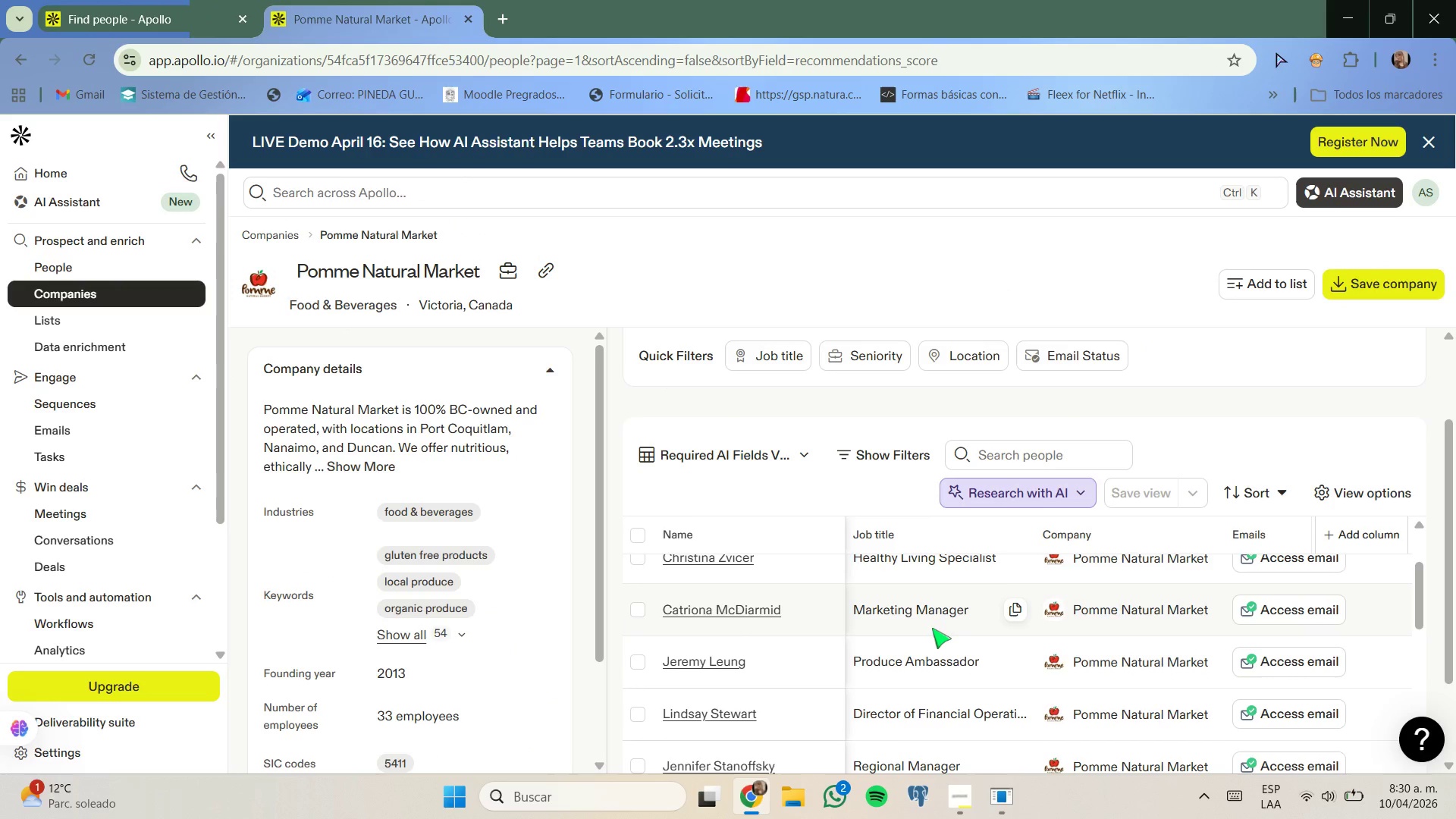 
scroll: coordinate [932, 628], scroll_direction: up, amount: 2.0
 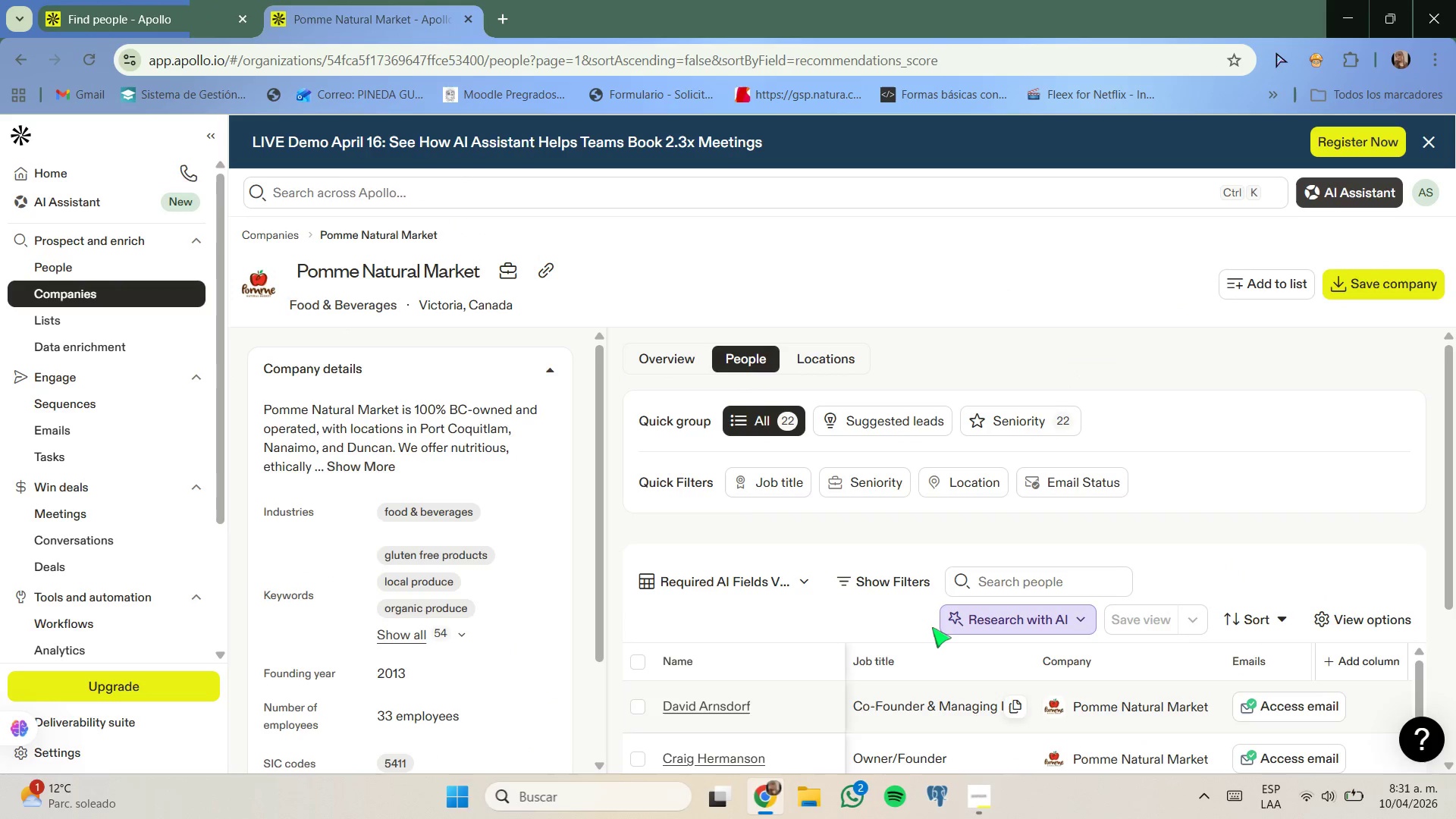 
scroll: coordinate [932, 627], scroll_direction: down, amount: 1.0
 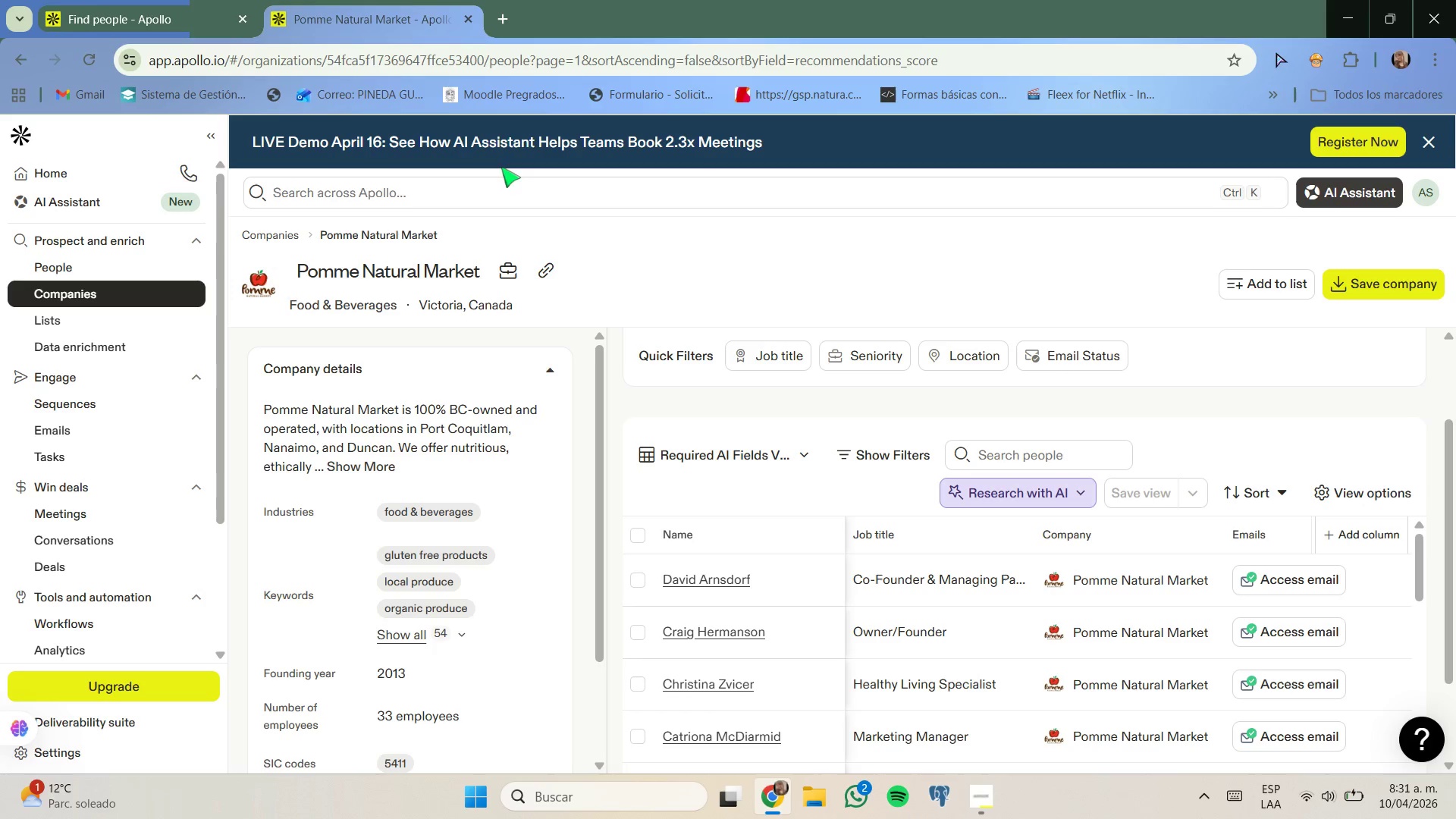 
left_click([209, 0])
 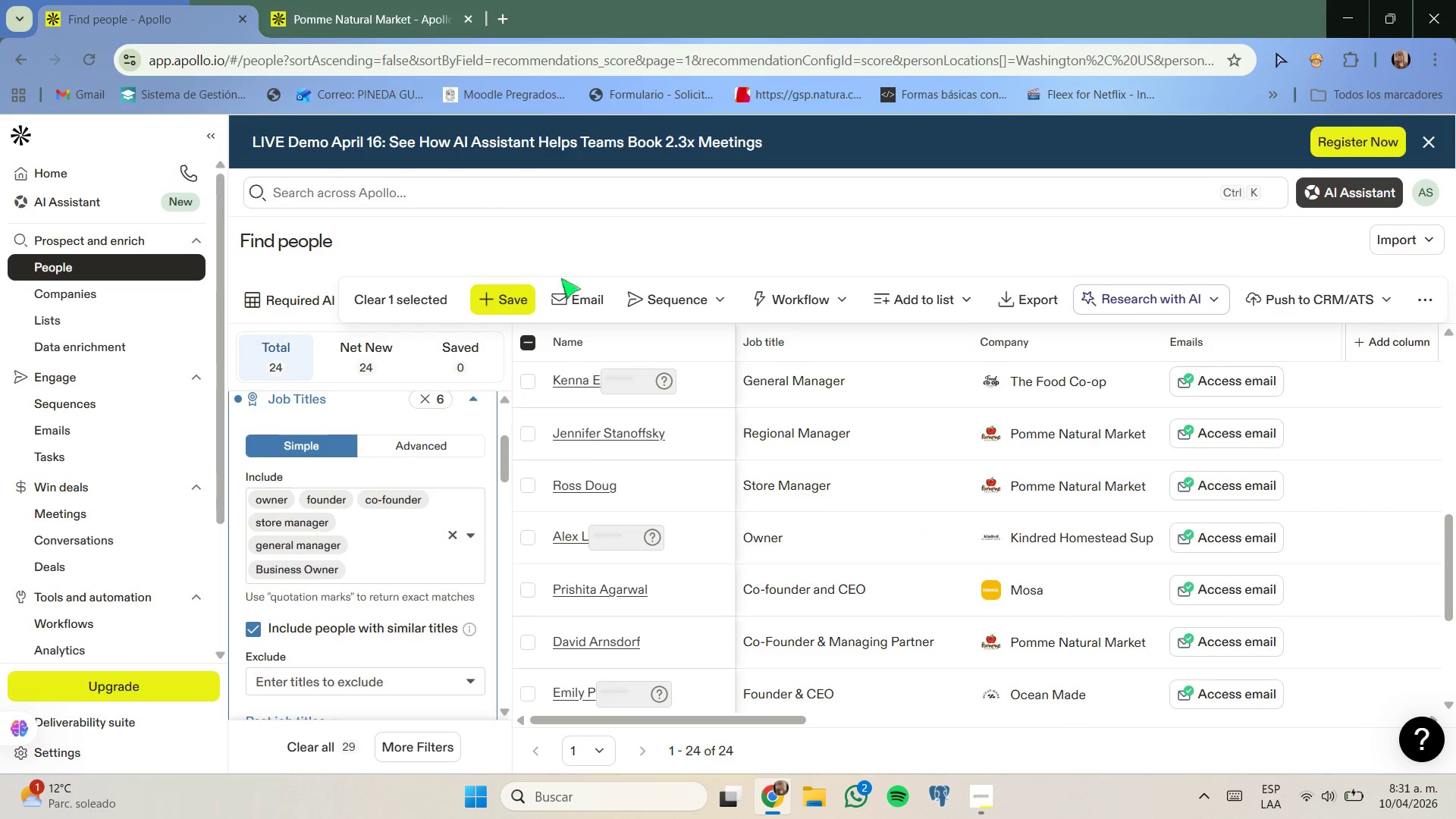 
scroll: coordinate [642, 458], scroll_direction: up, amount: 7.0
 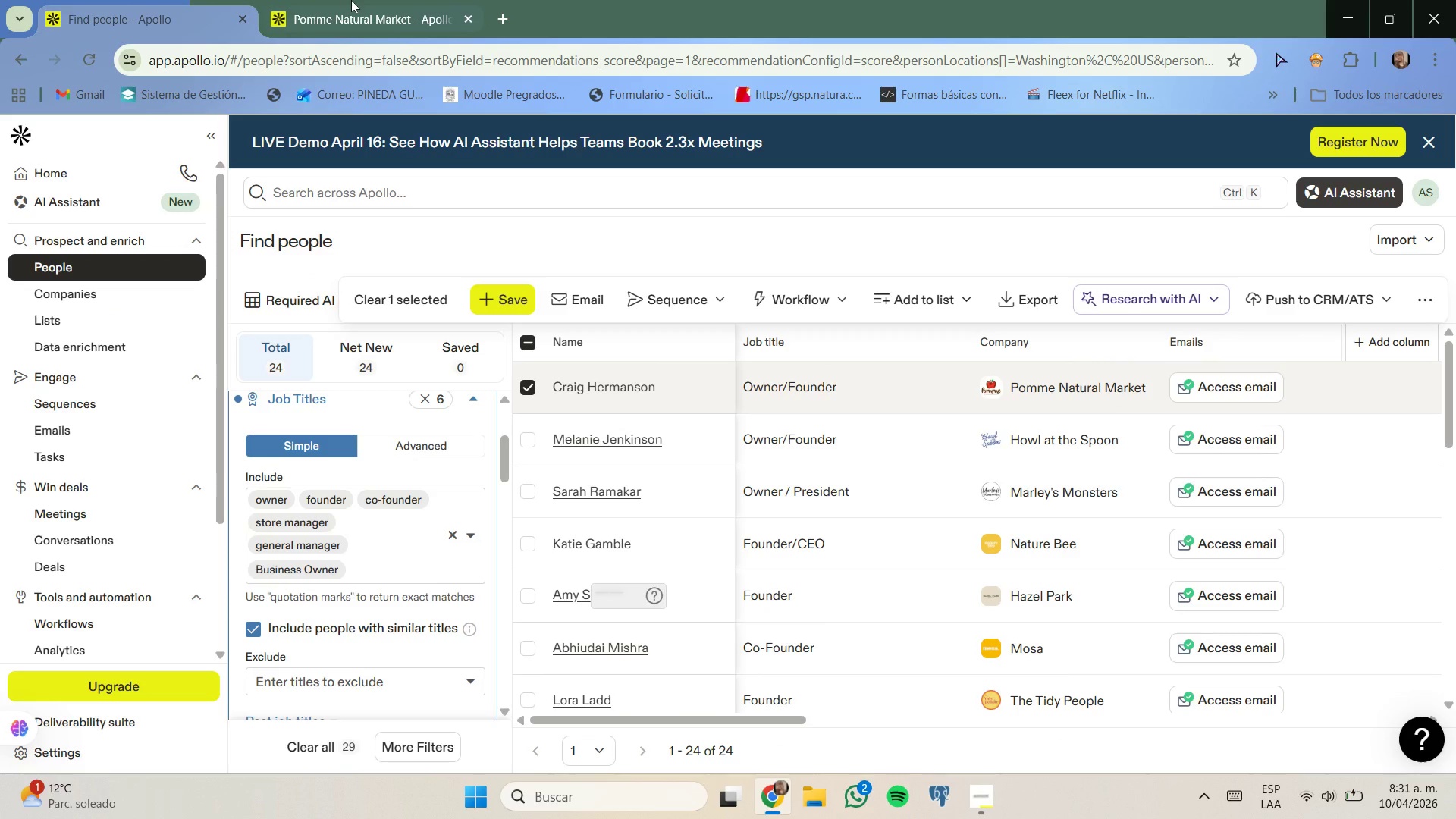 
left_click([351, 0])
 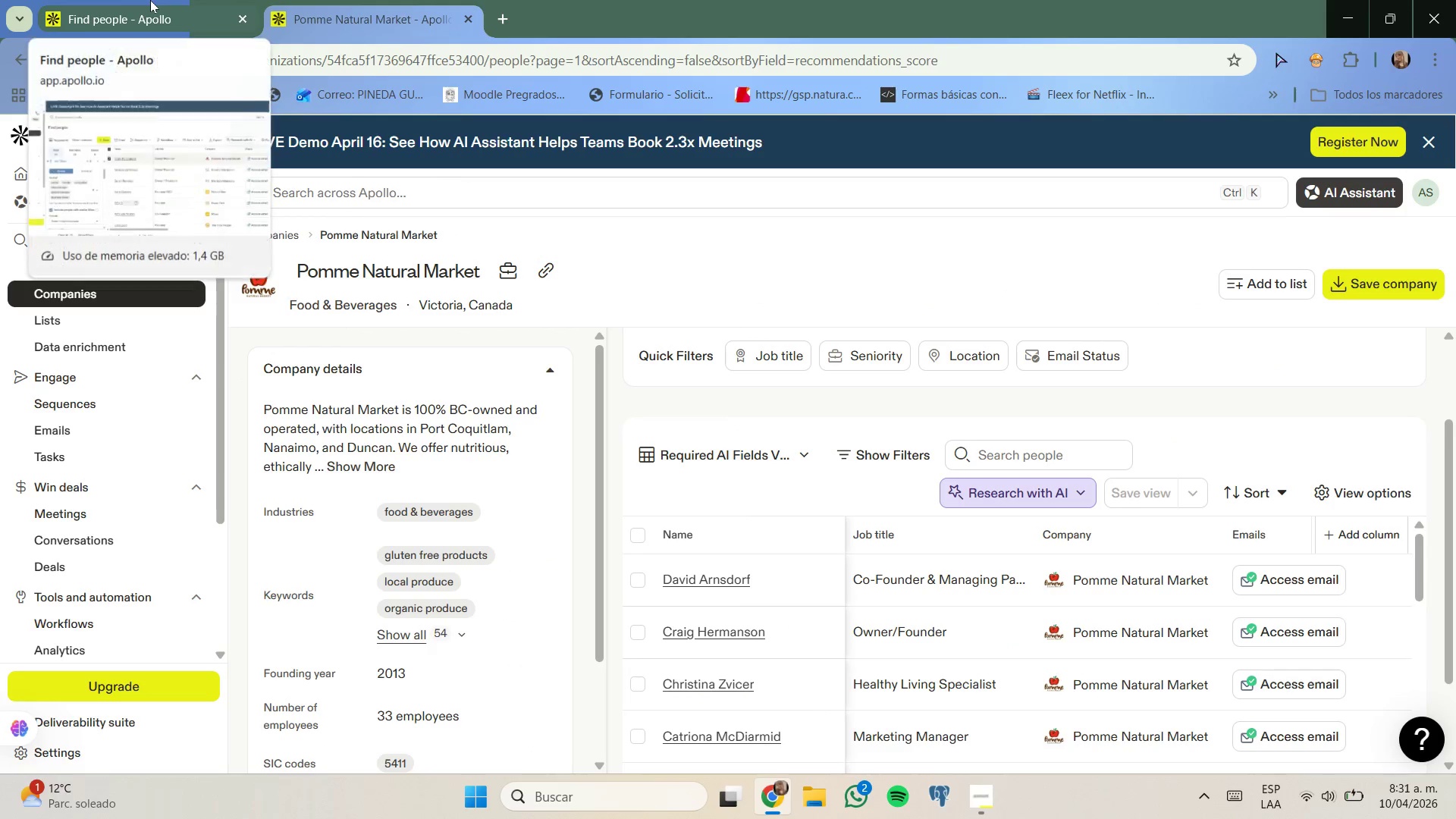 
wait(5.2)
 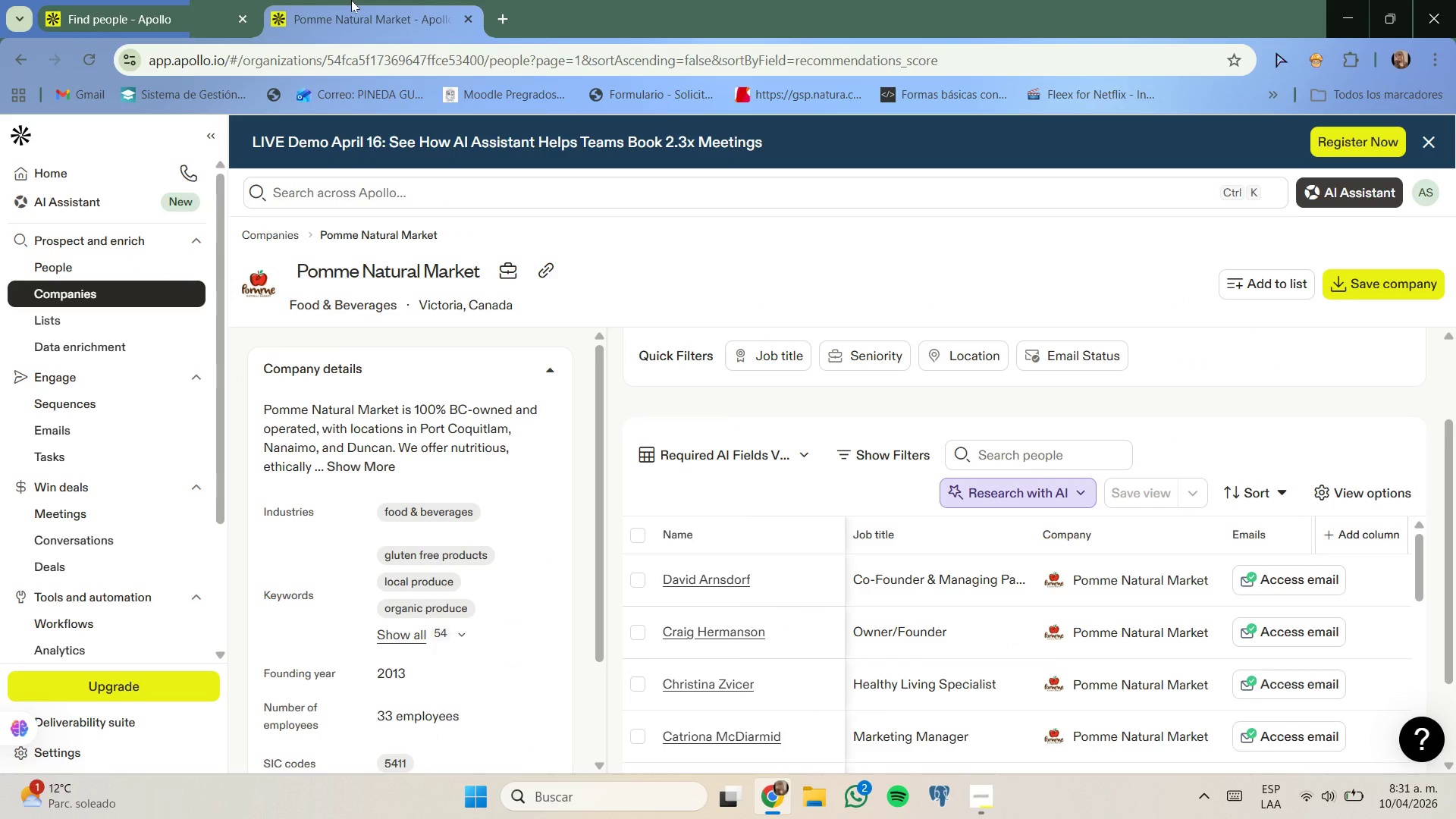 
left_click([149, 0])
 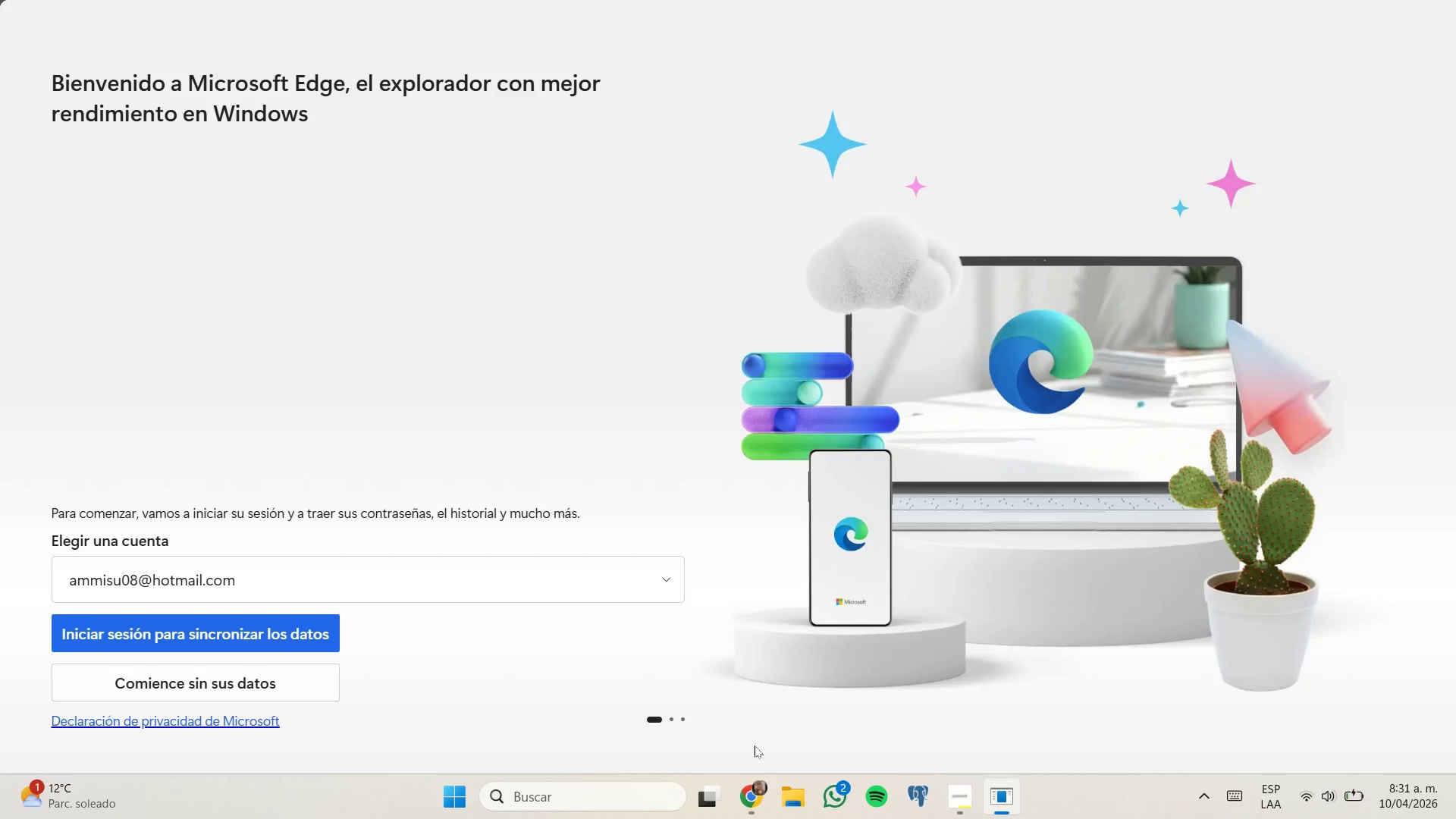 
left_click([755, 785])
 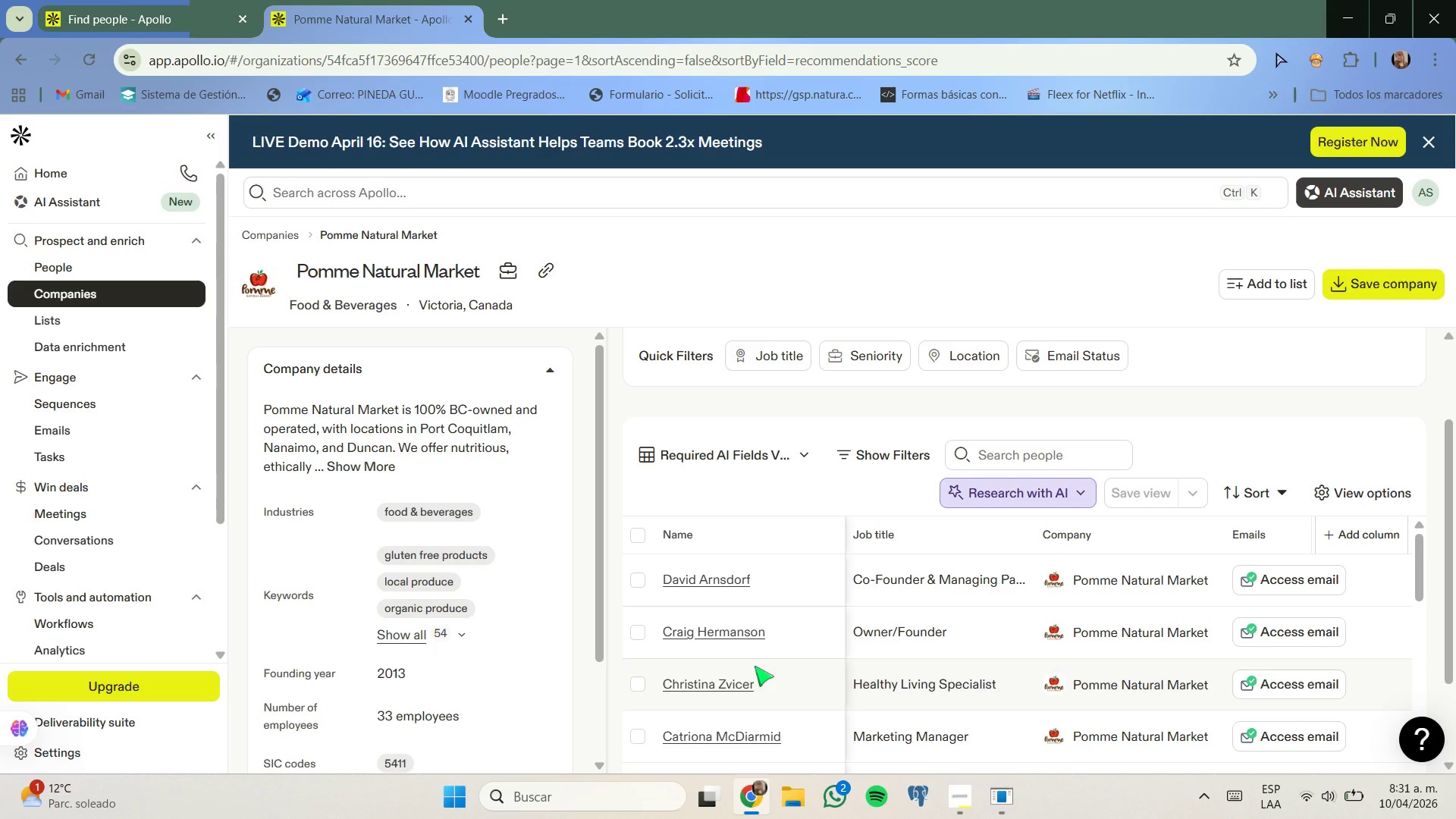 
scroll: coordinate [758, 661], scroll_direction: down, amount: 3.0
 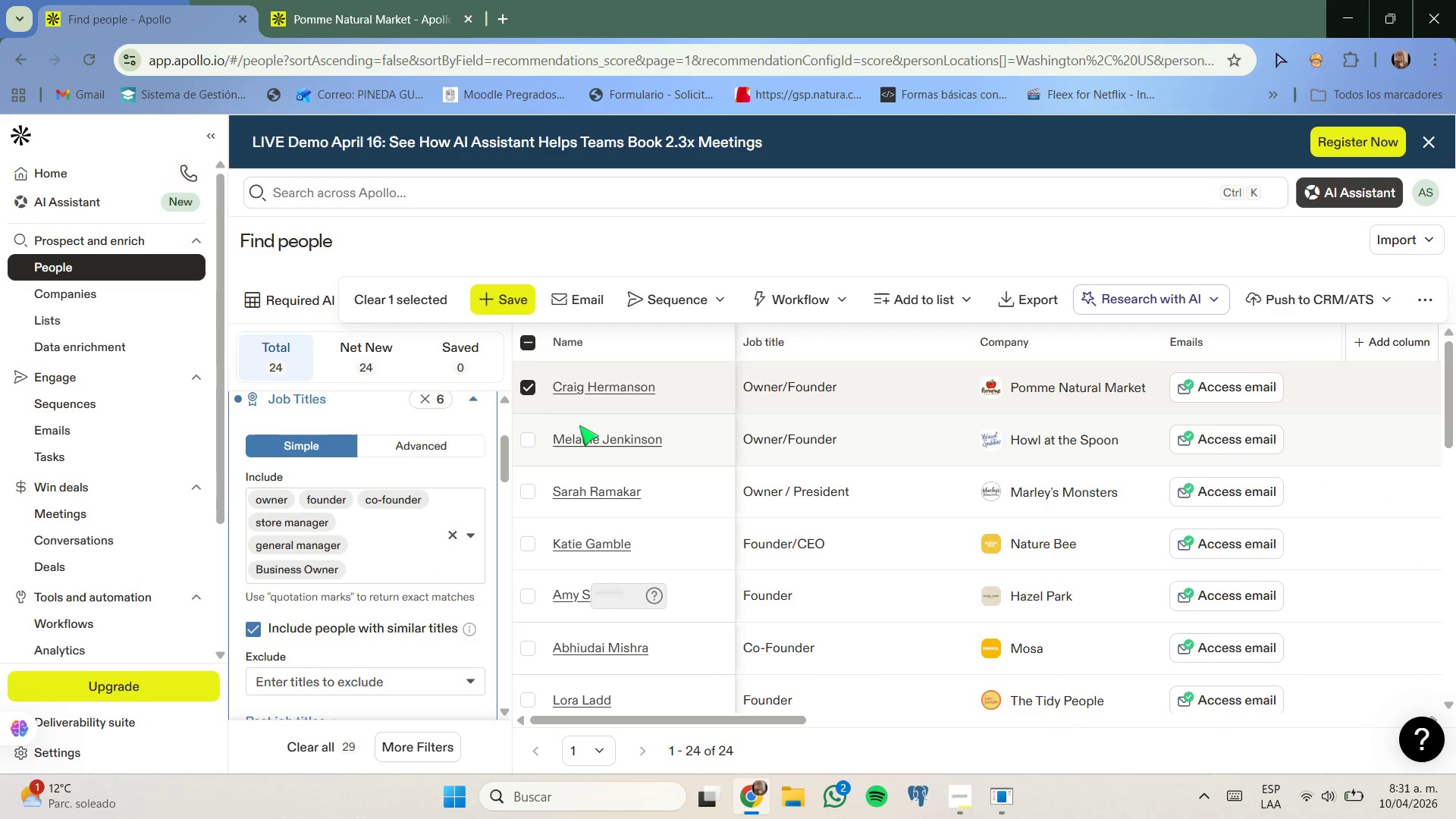 
wait(5.34)
 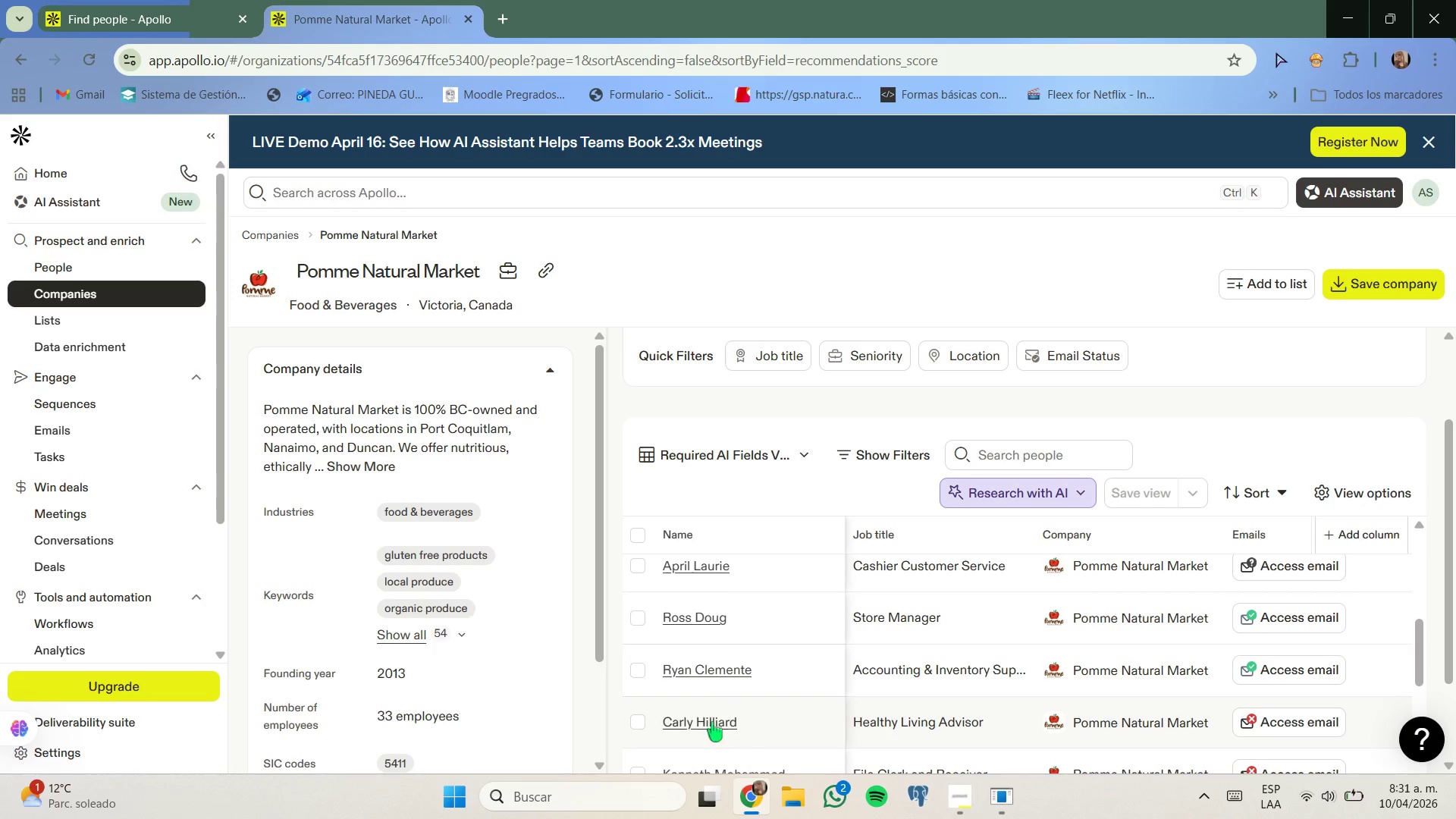 
double_click([1028, 441])
 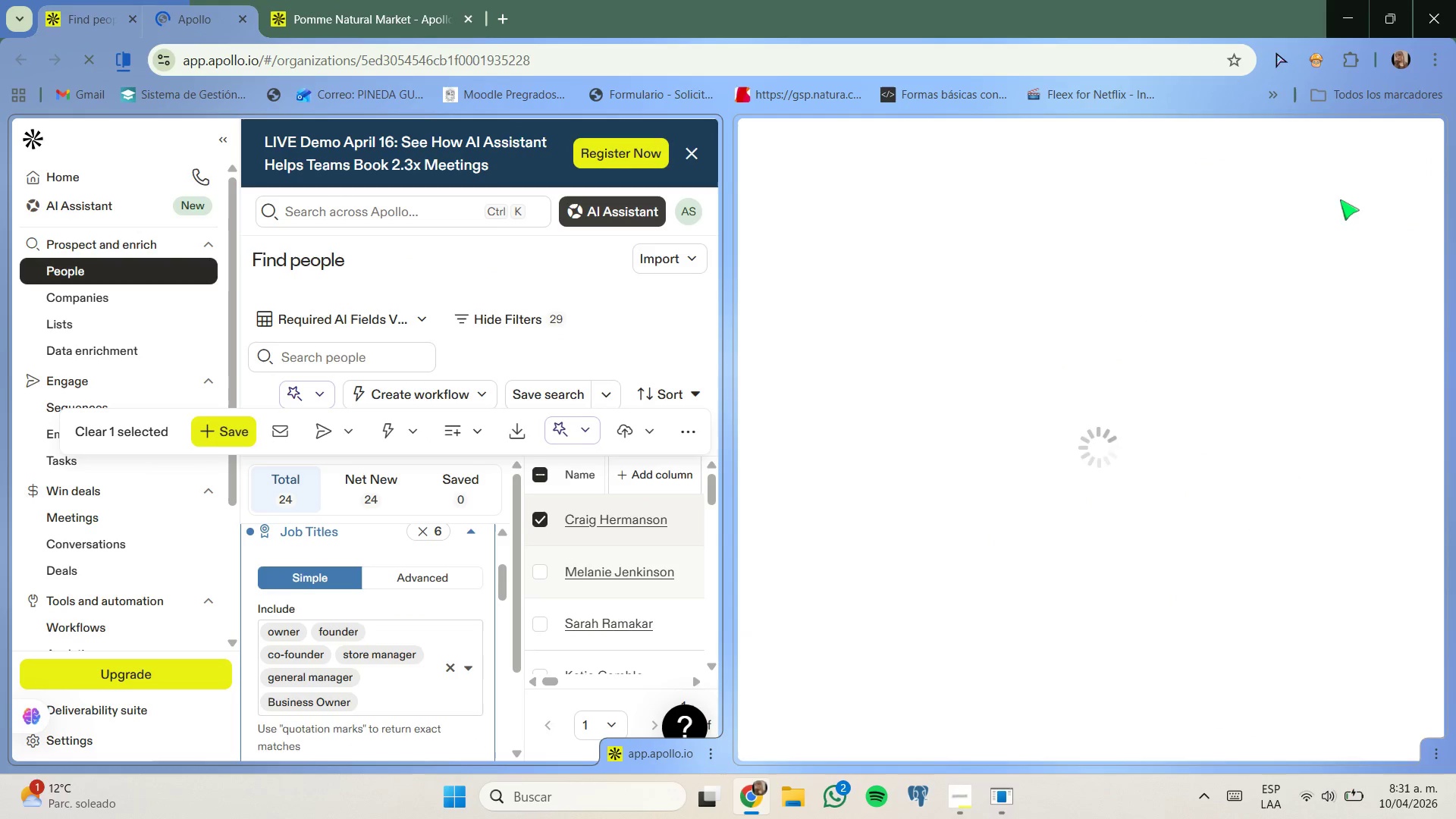 
wait(6.81)
 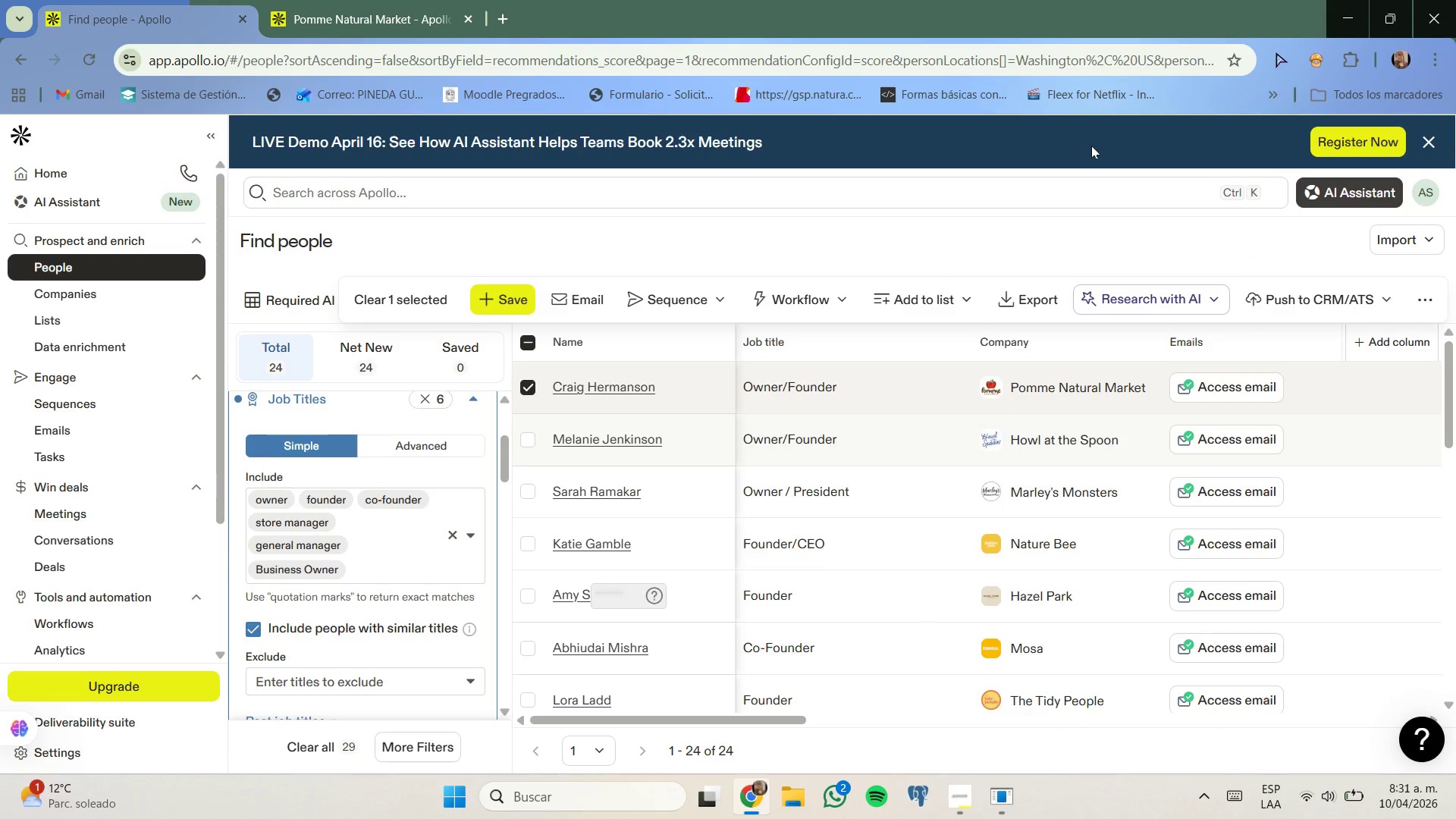 
left_click([424, 2])
 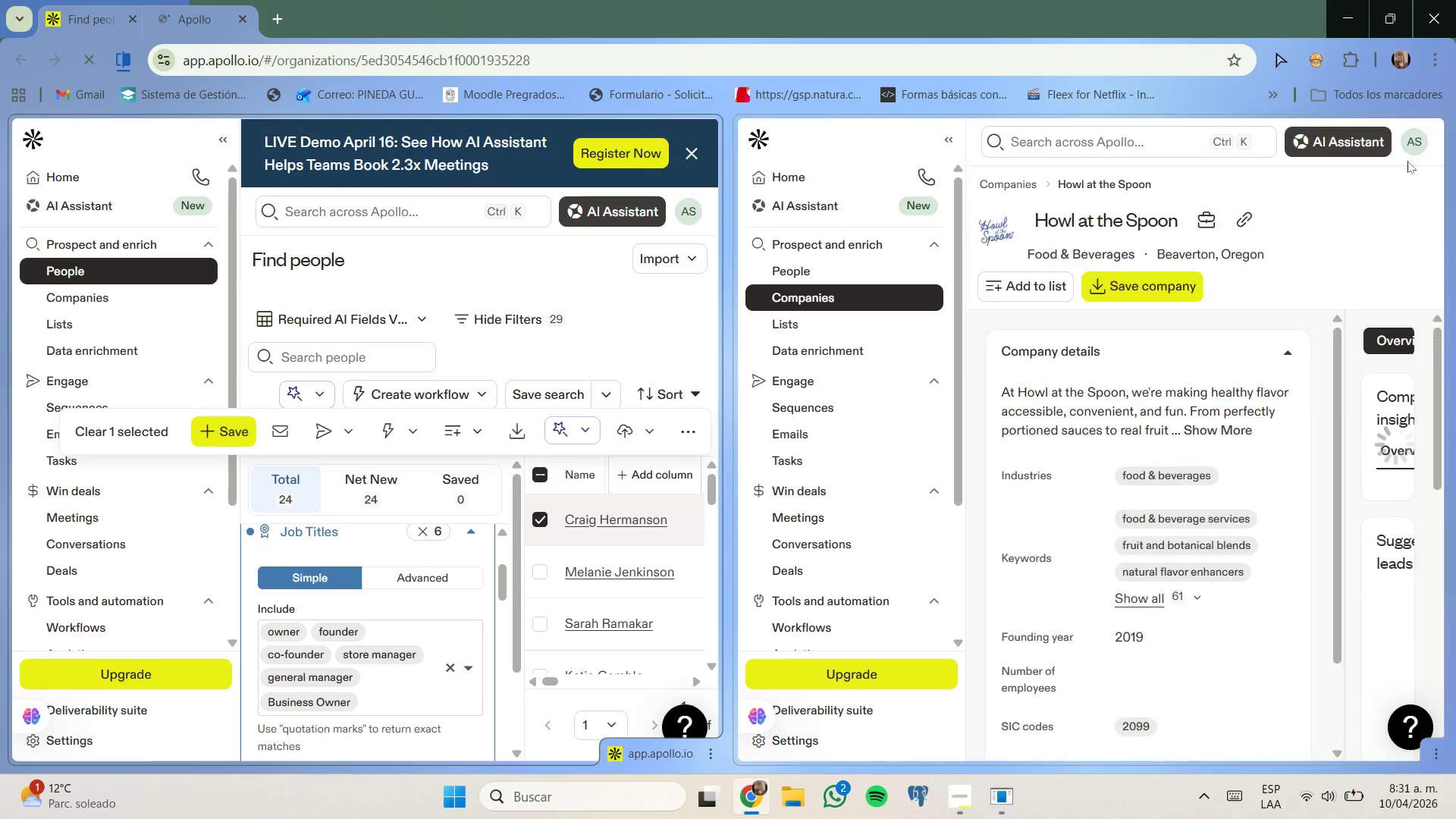 
wait(9.38)
 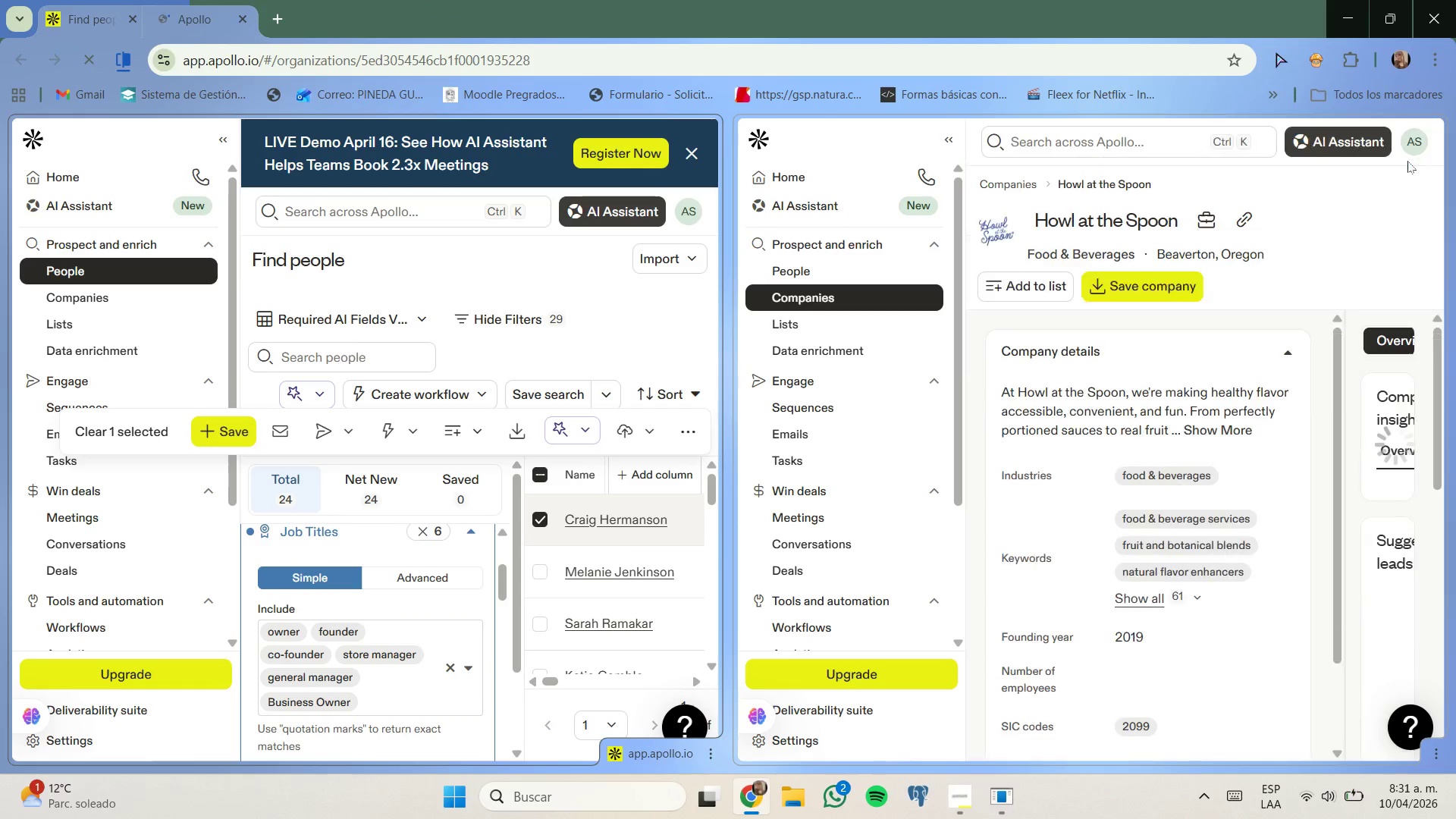 
left_click_drag(start_coordinate=[860, 146], to_coordinate=[917, 156])
 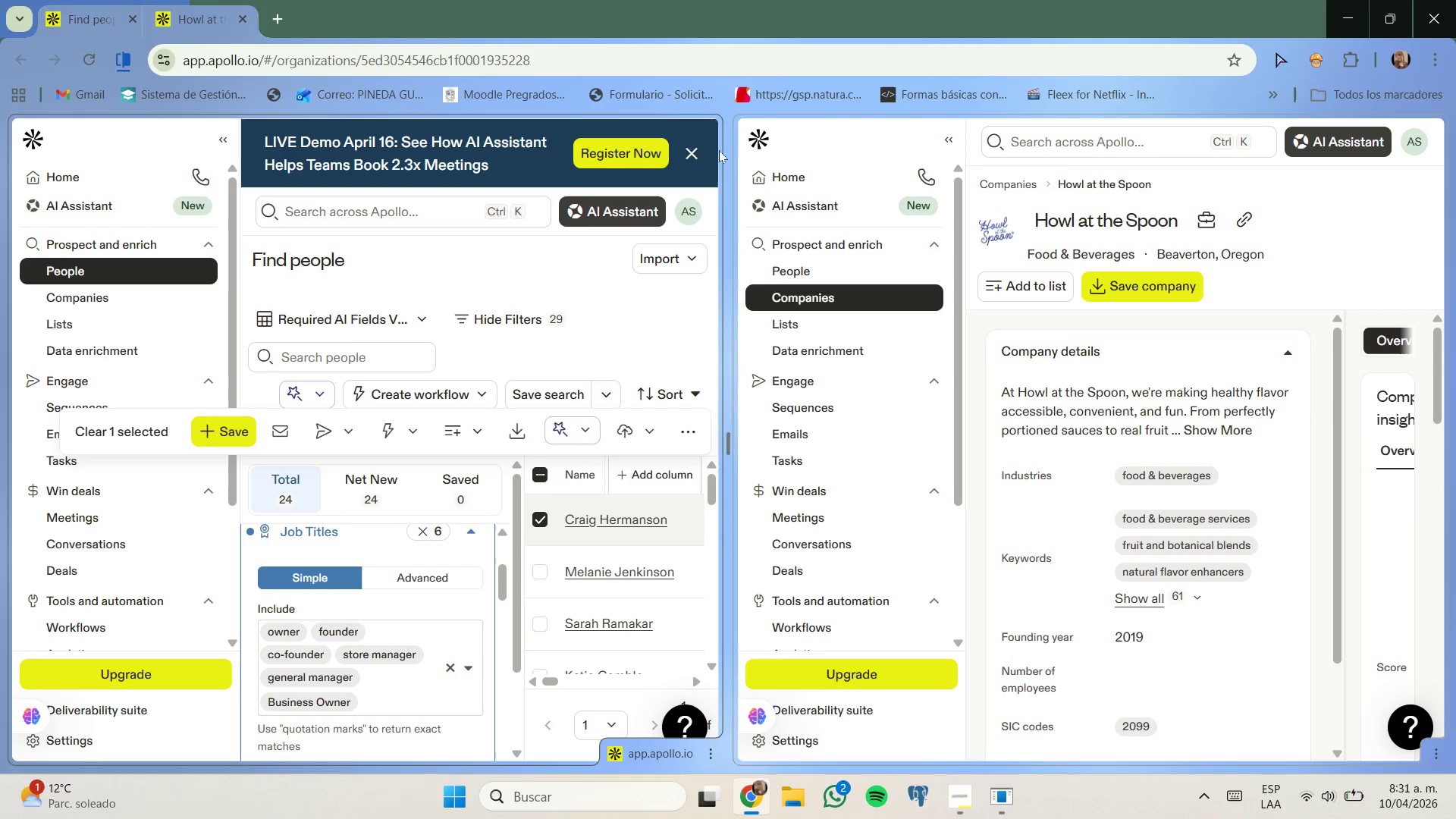 
mouse_move([694, 165])
 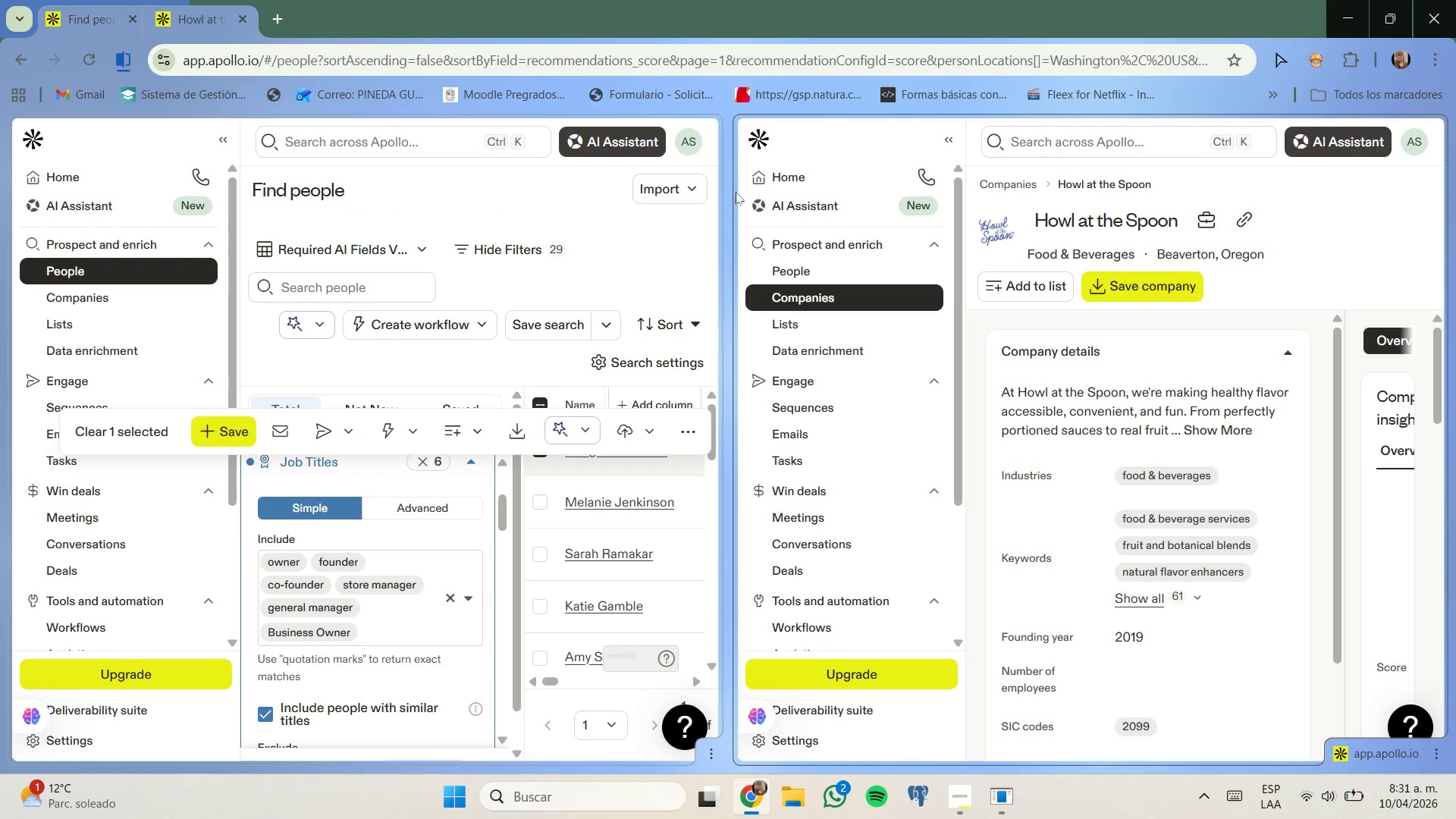 
right_click([845, 145])
 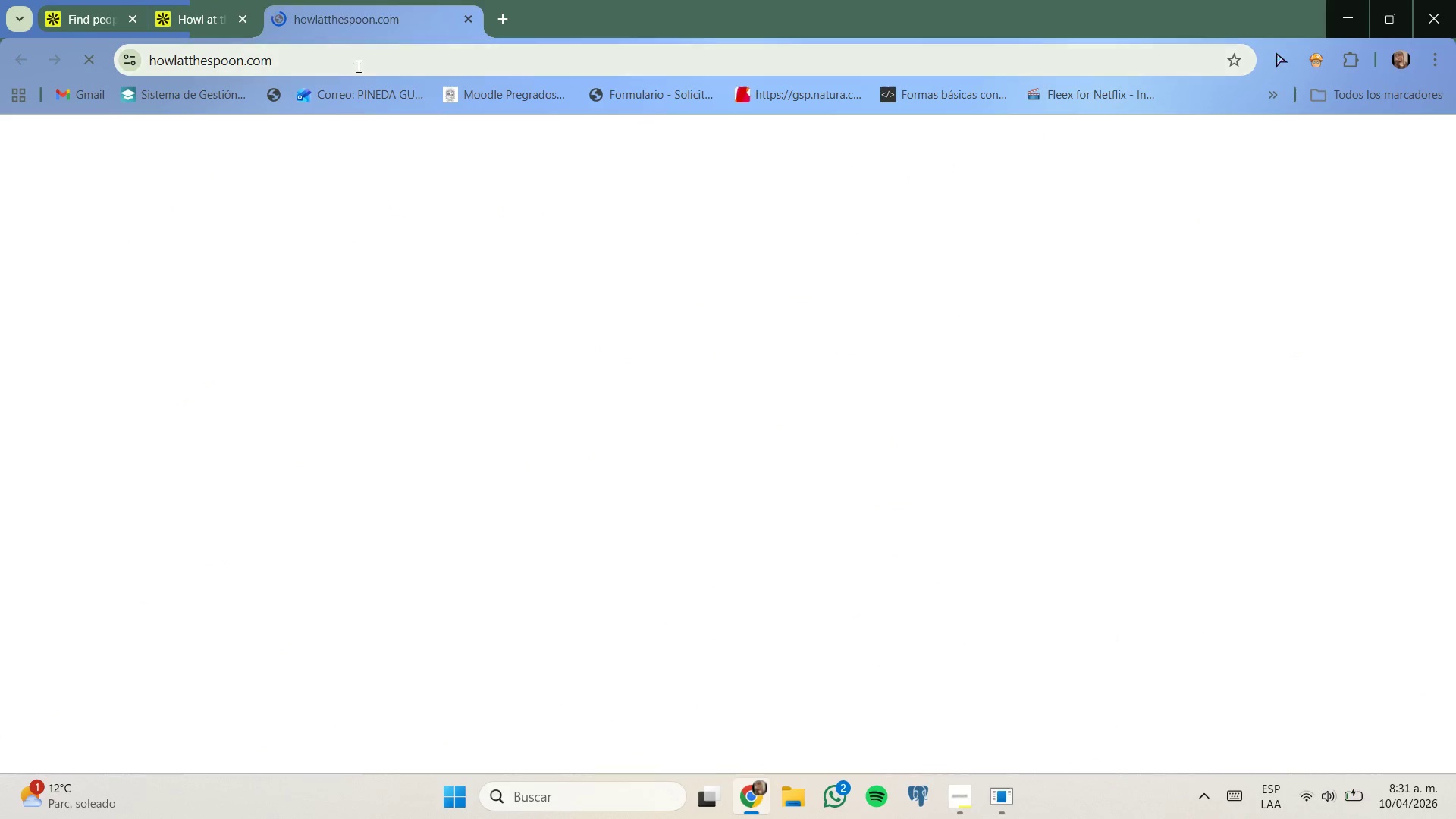 
wait(7.94)
 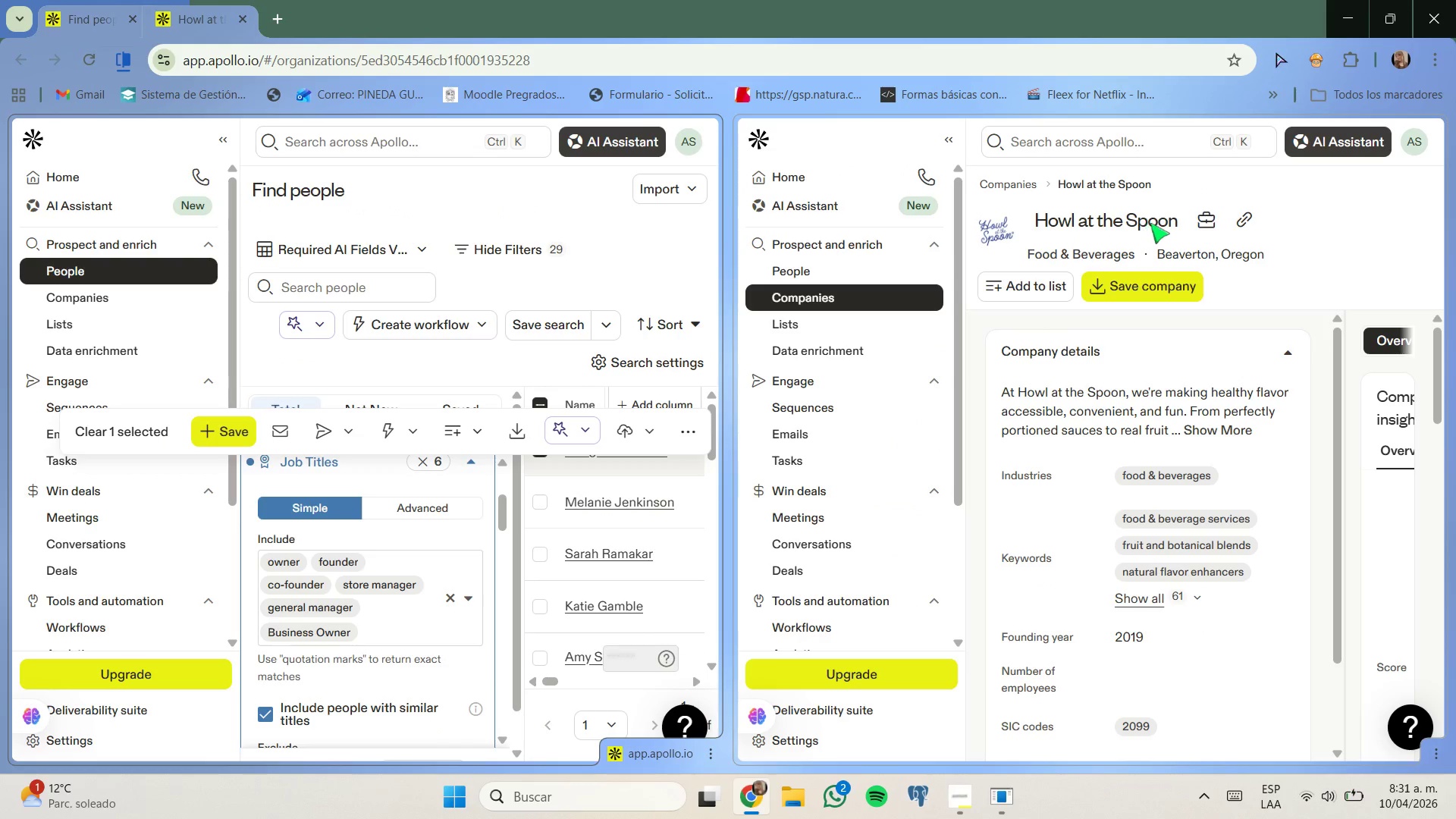 
scroll: coordinate [412, 151], scroll_direction: down, amount: 2.0
 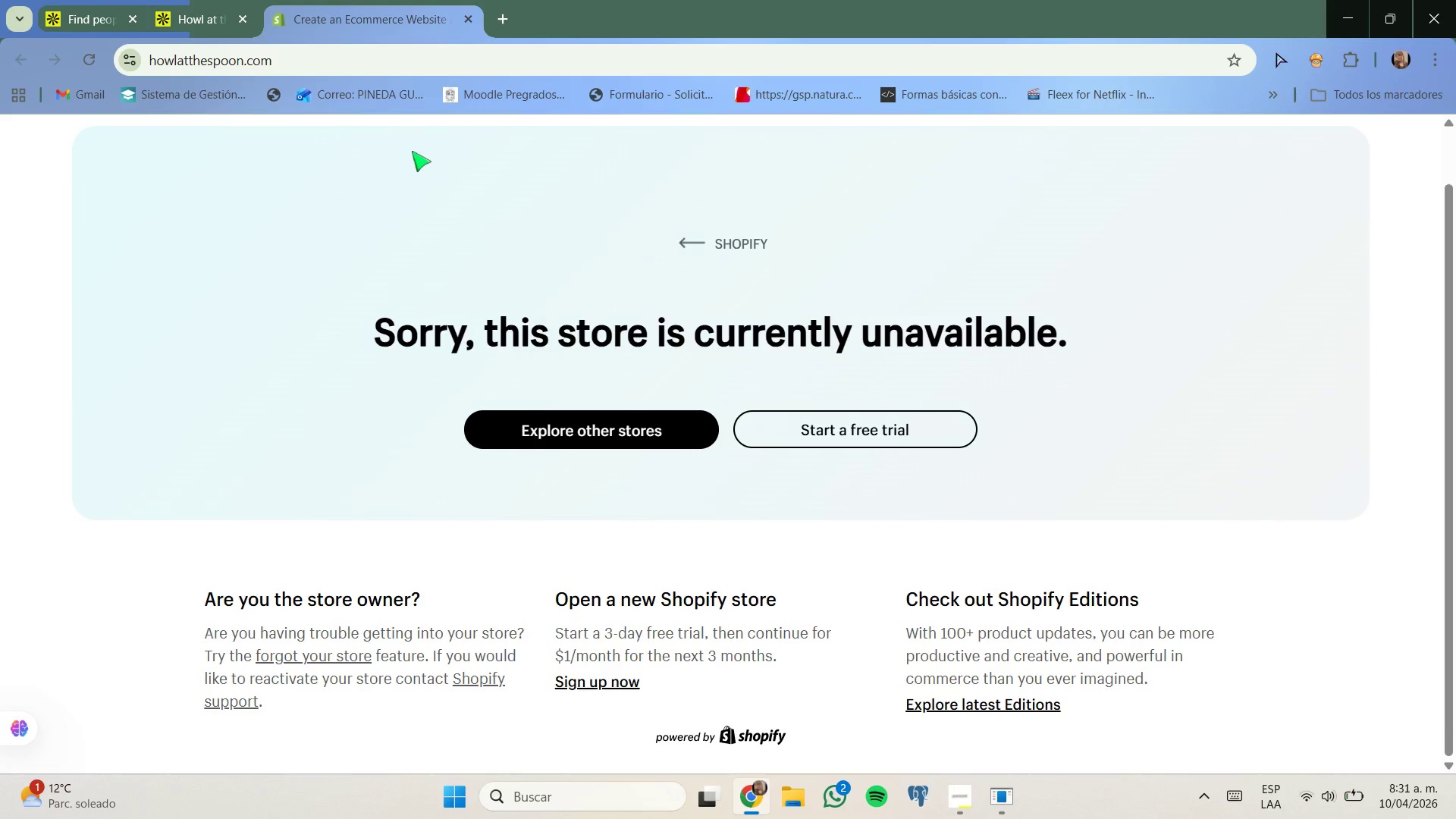 
scroll: coordinate [412, 151], scroll_direction: up, amount: 2.0
 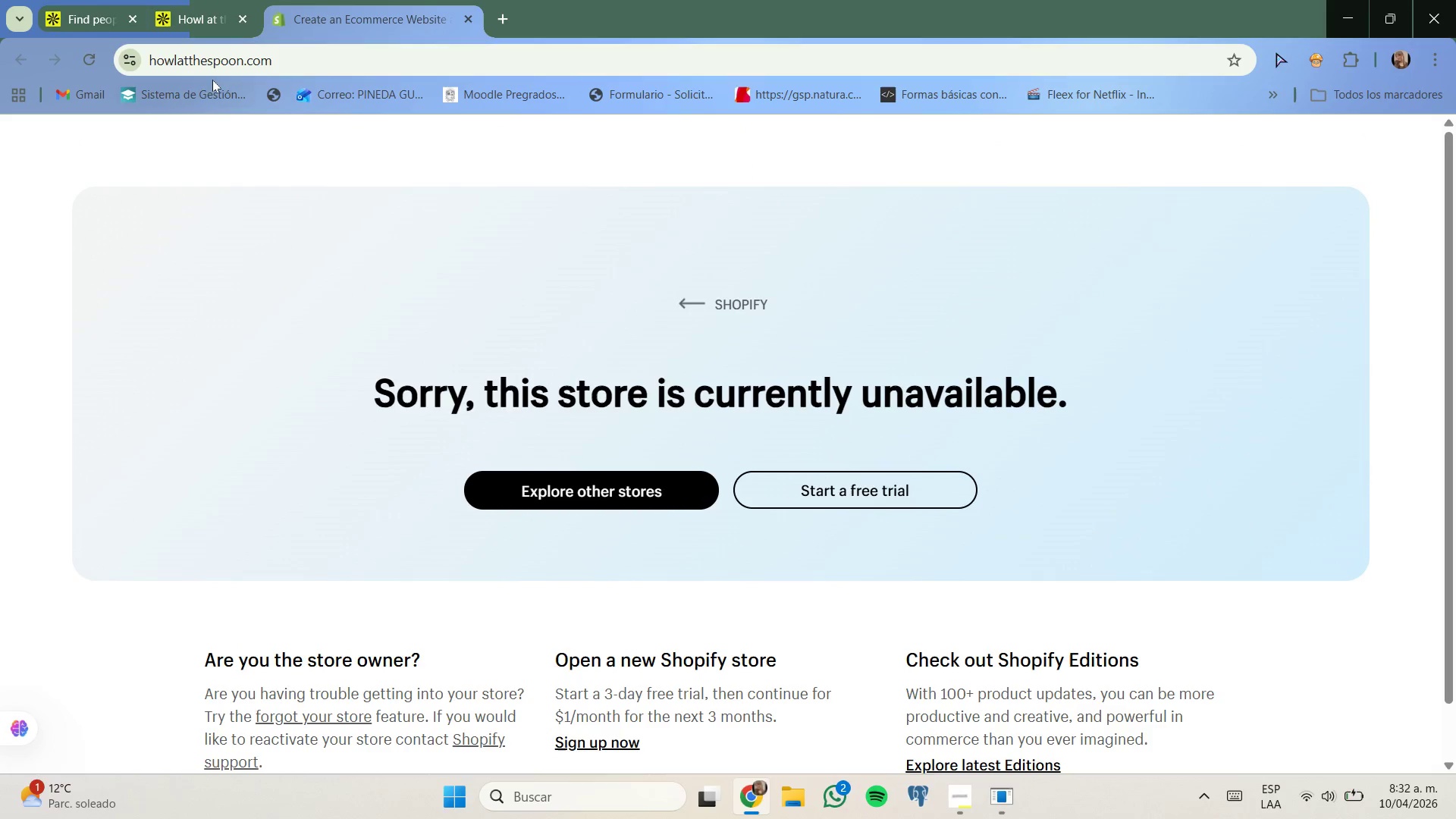 
left_click([206, 24])
 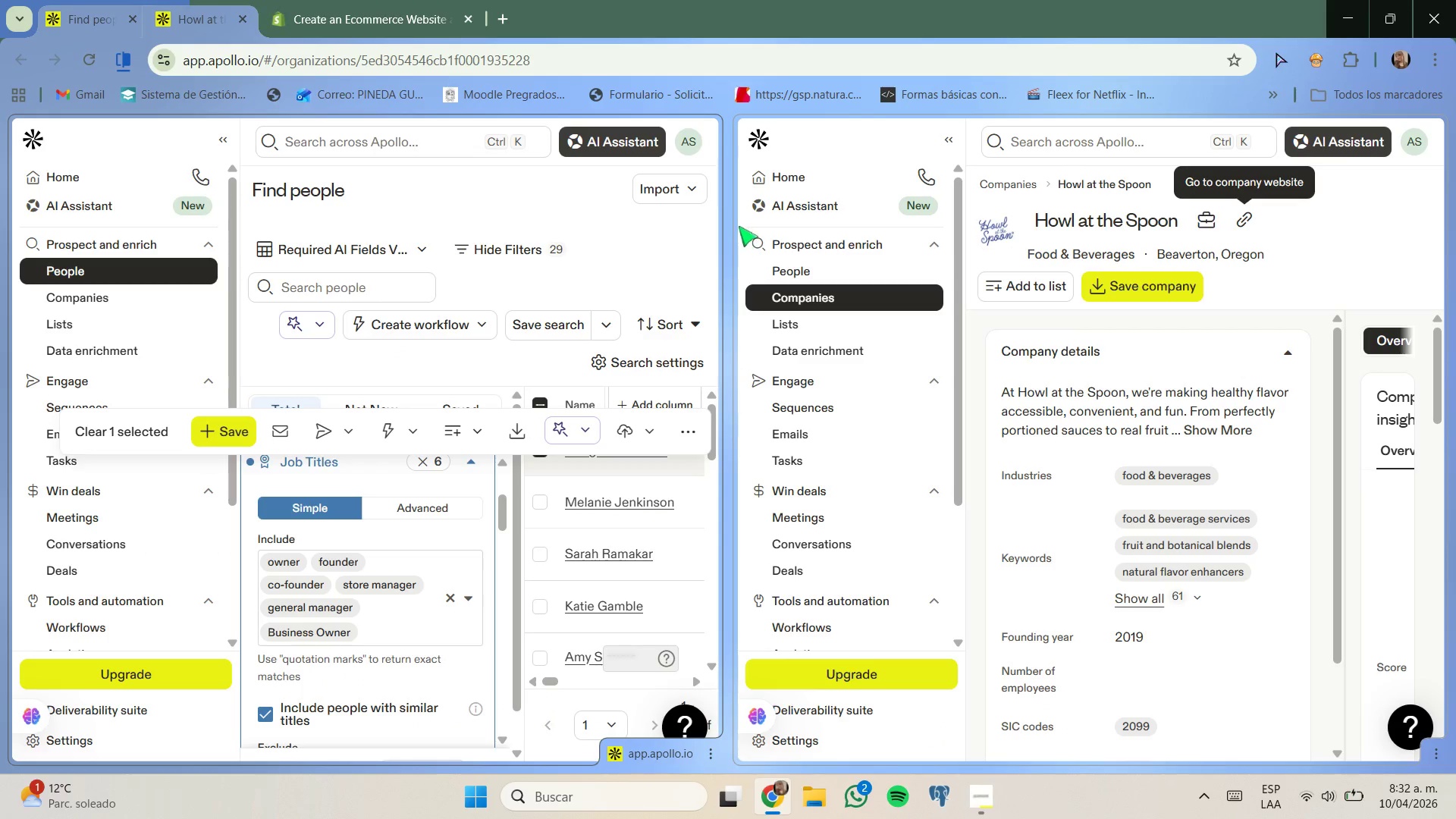 
left_click_drag(start_coordinate=[733, 256], to_coordinate=[1033, 270])
 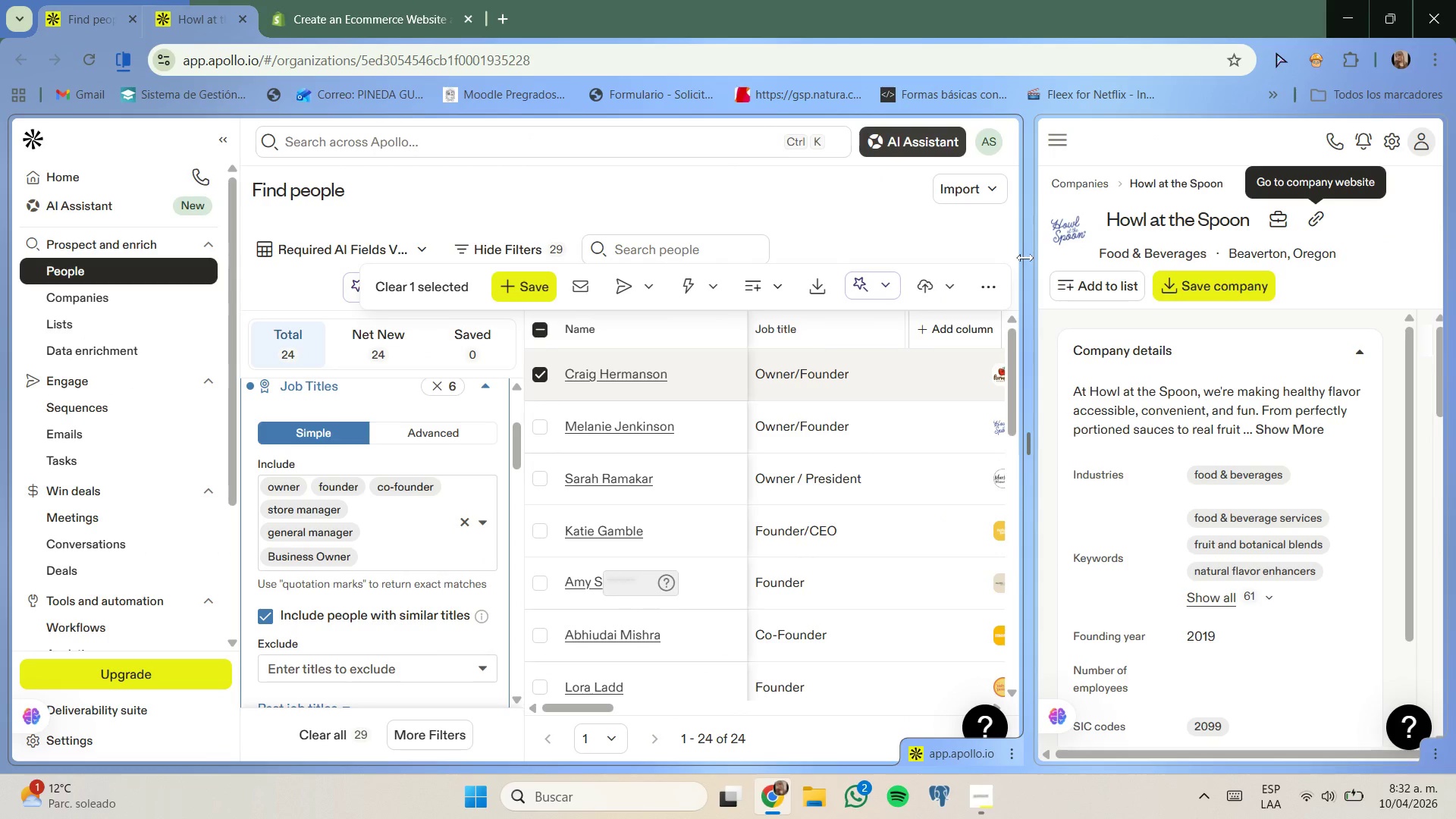 
left_click_drag(start_coordinate=[1028, 258], to_coordinate=[1373, 296])
 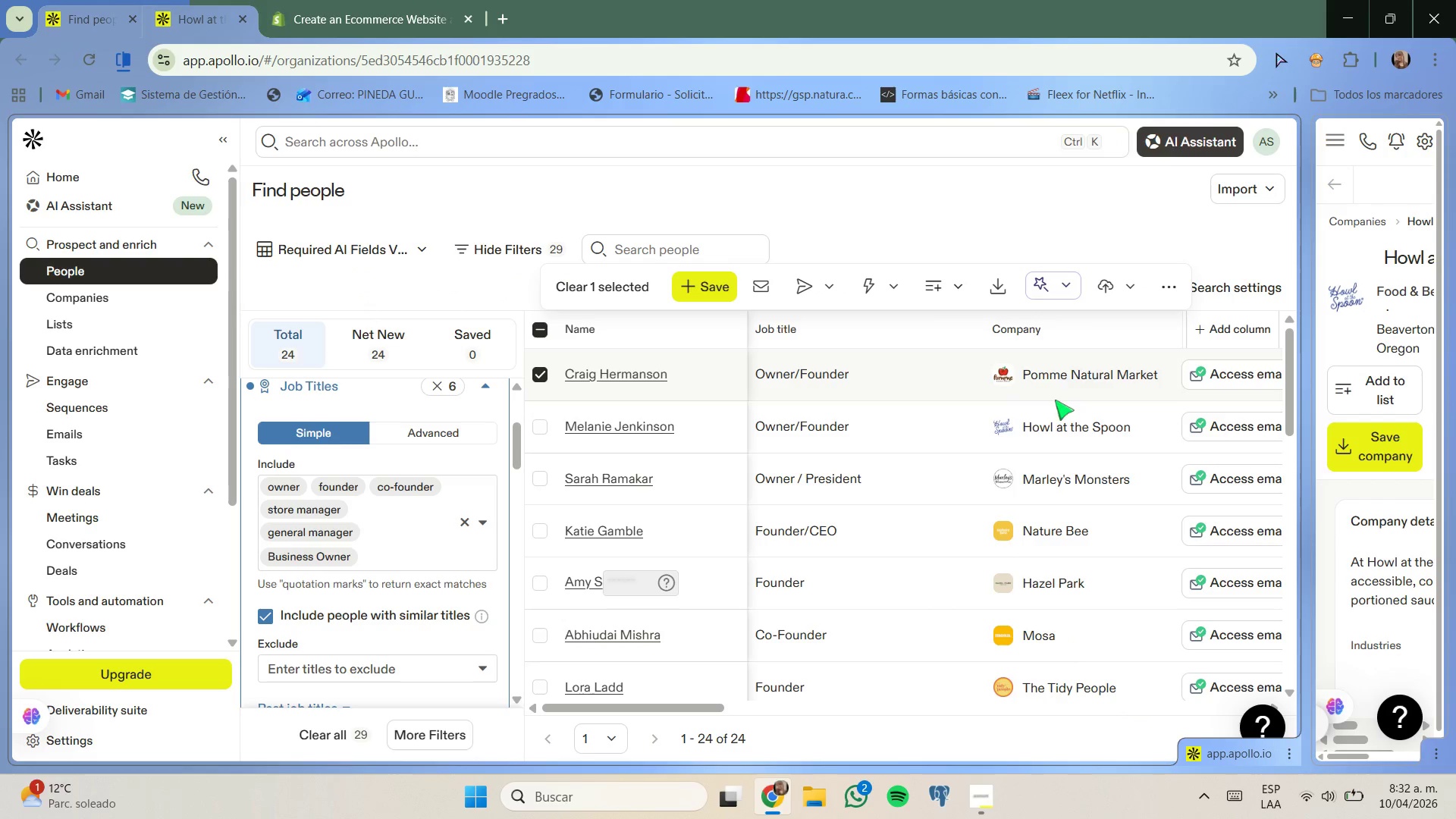 
right_click([1066, 428])
 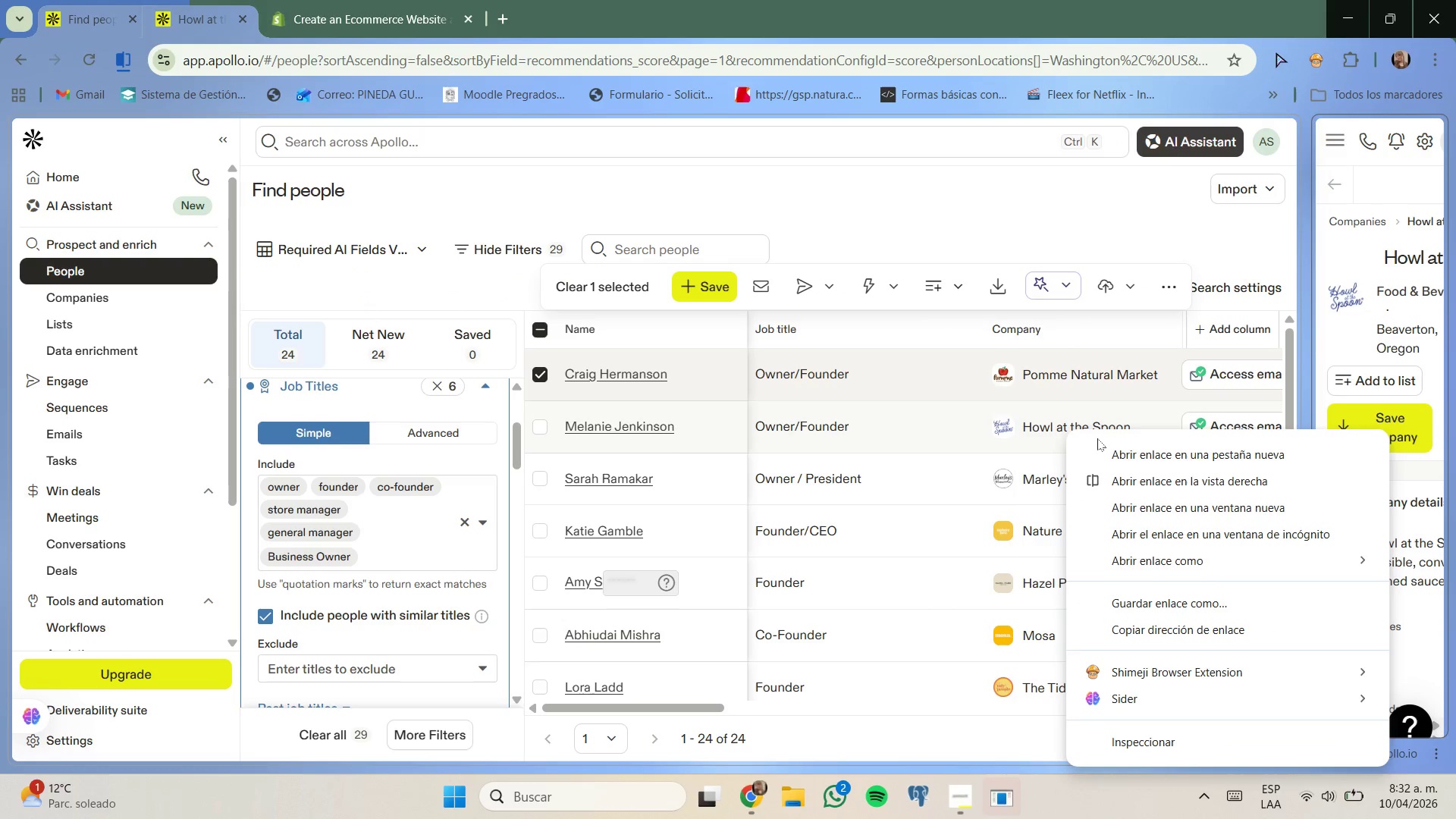 
left_click([1101, 453])
 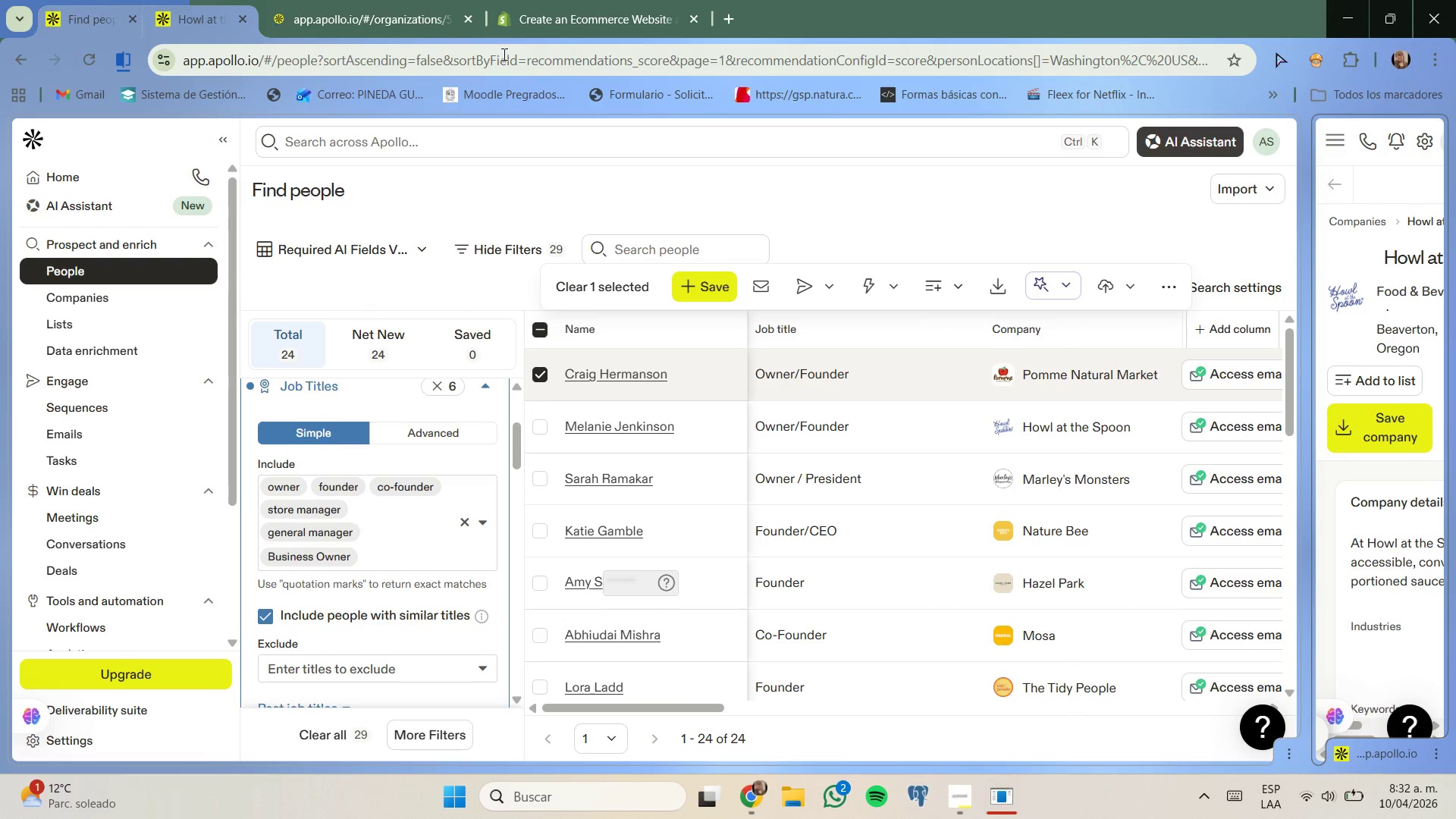 
left_click([388, 8])
 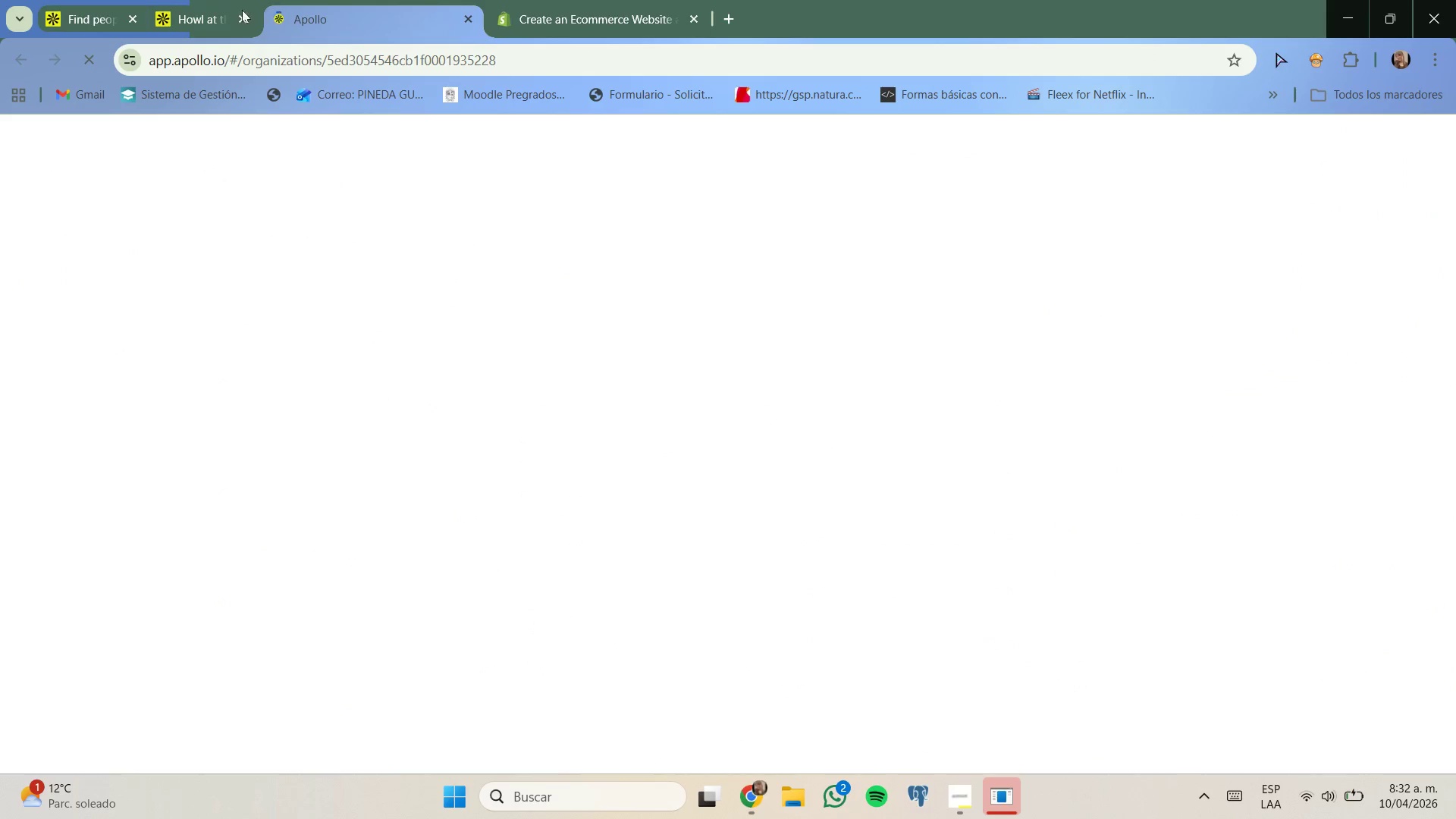 
left_click([204, 8])
 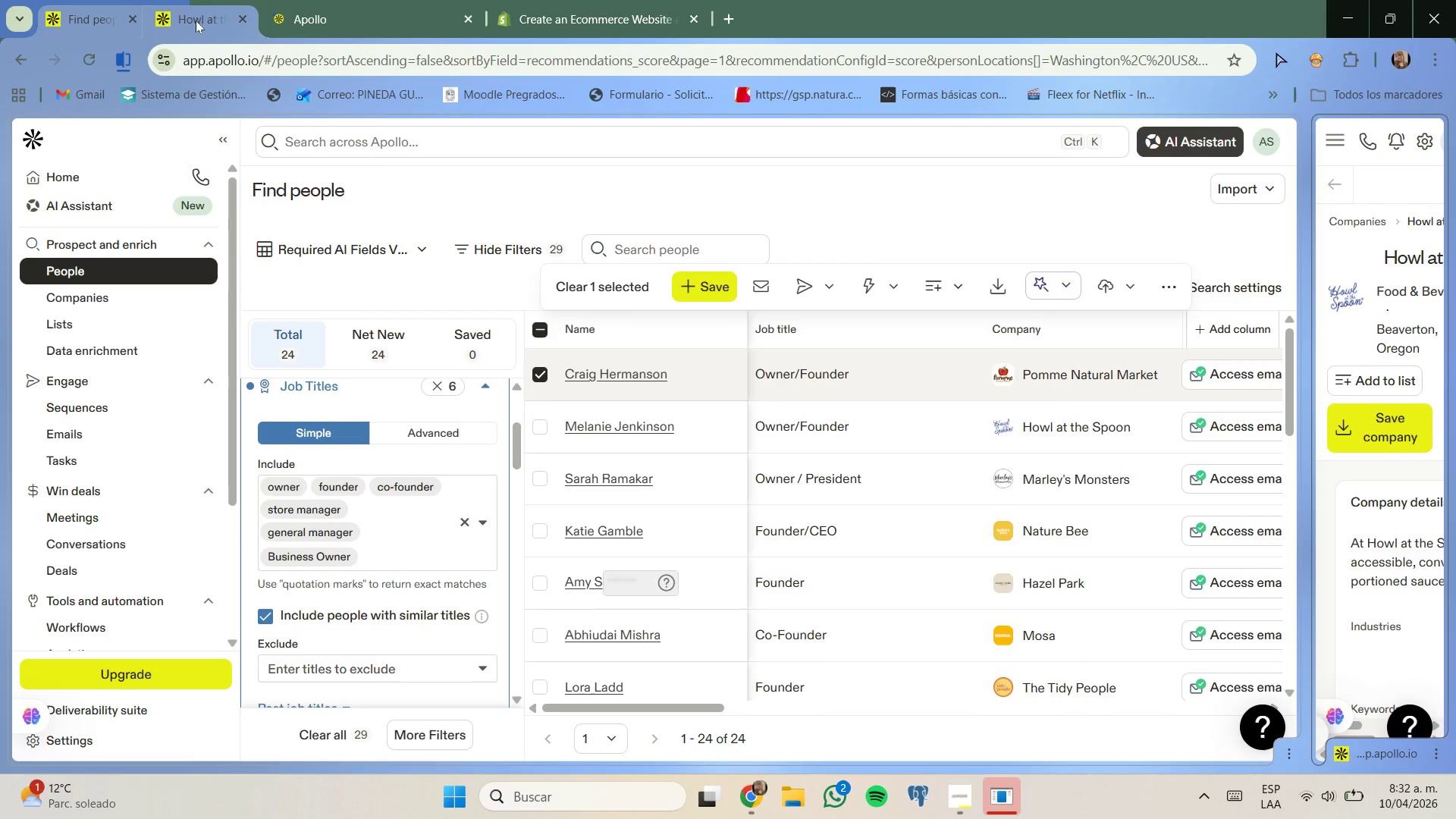 
left_click([302, 7])
 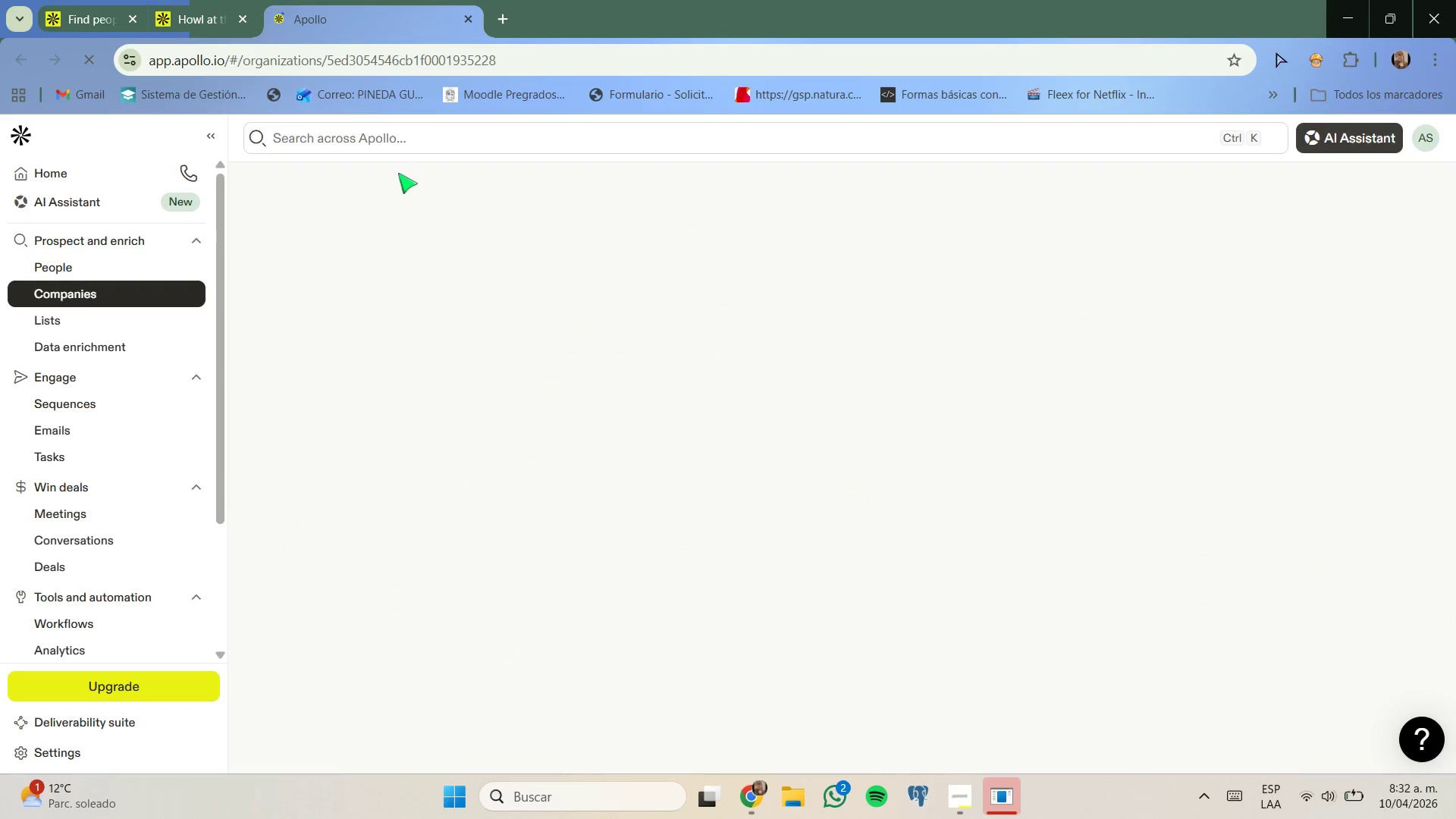 
wait(6.17)
 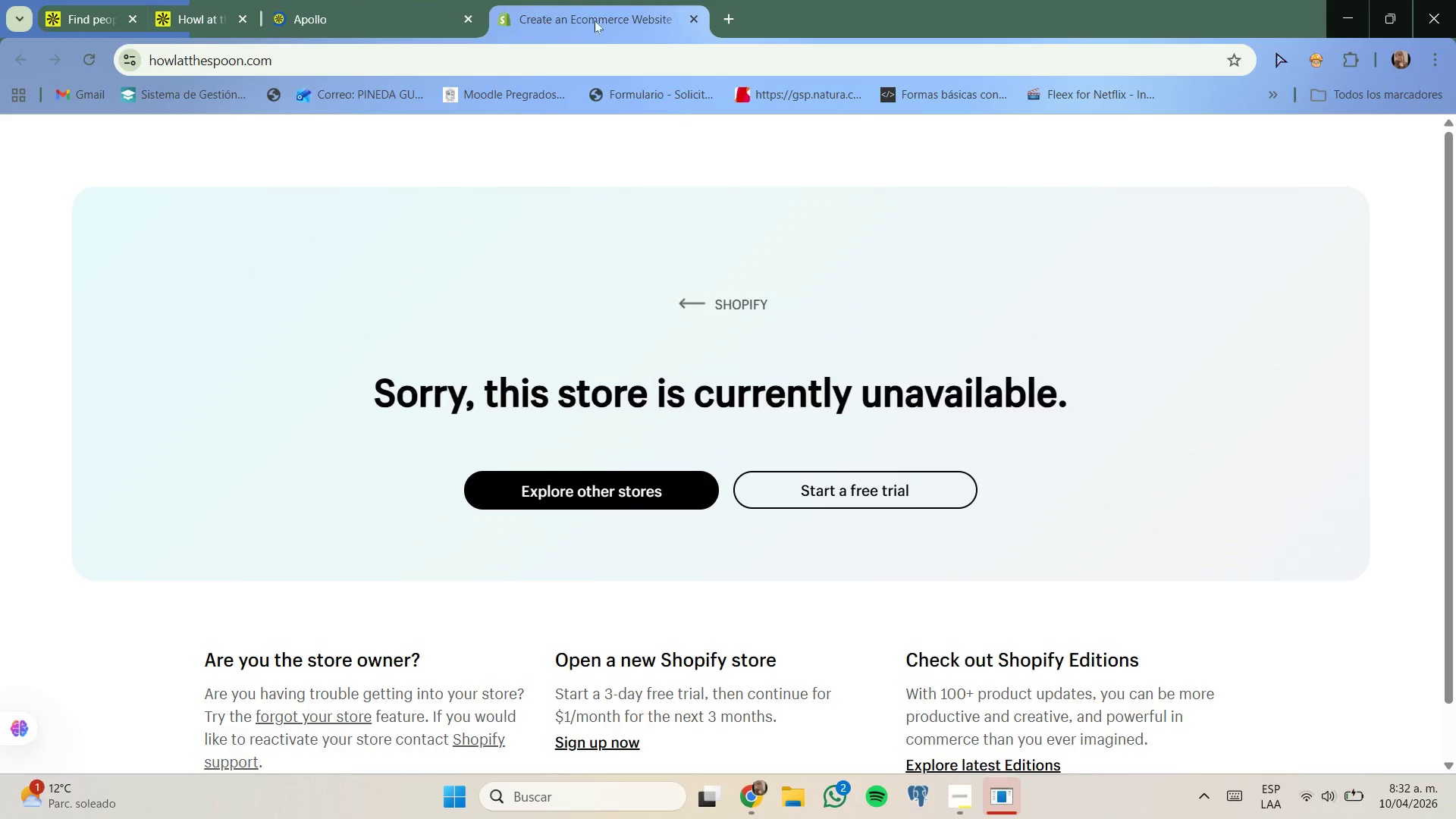 
left_click([472, 391])
 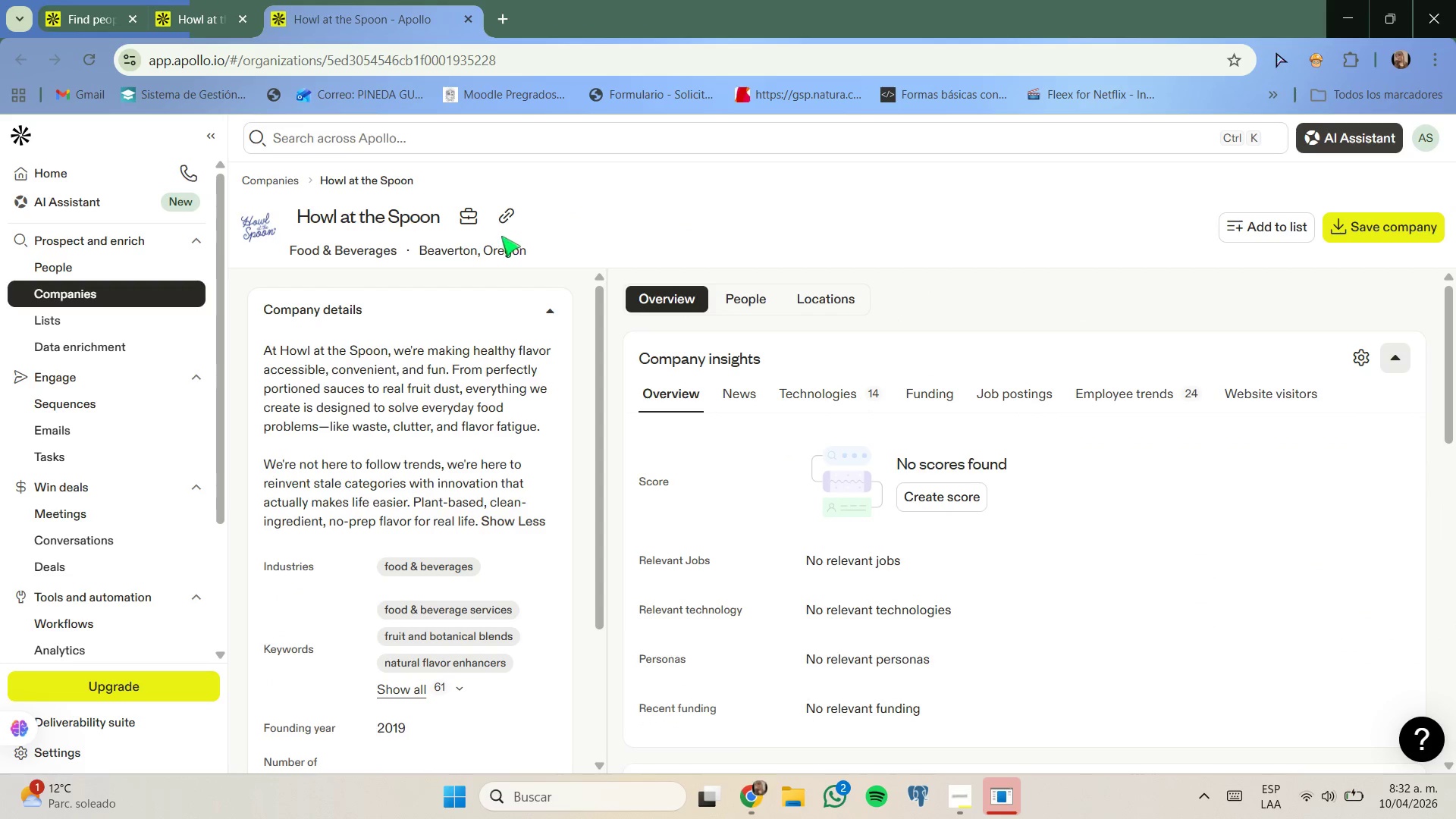 
wait(7.31)
 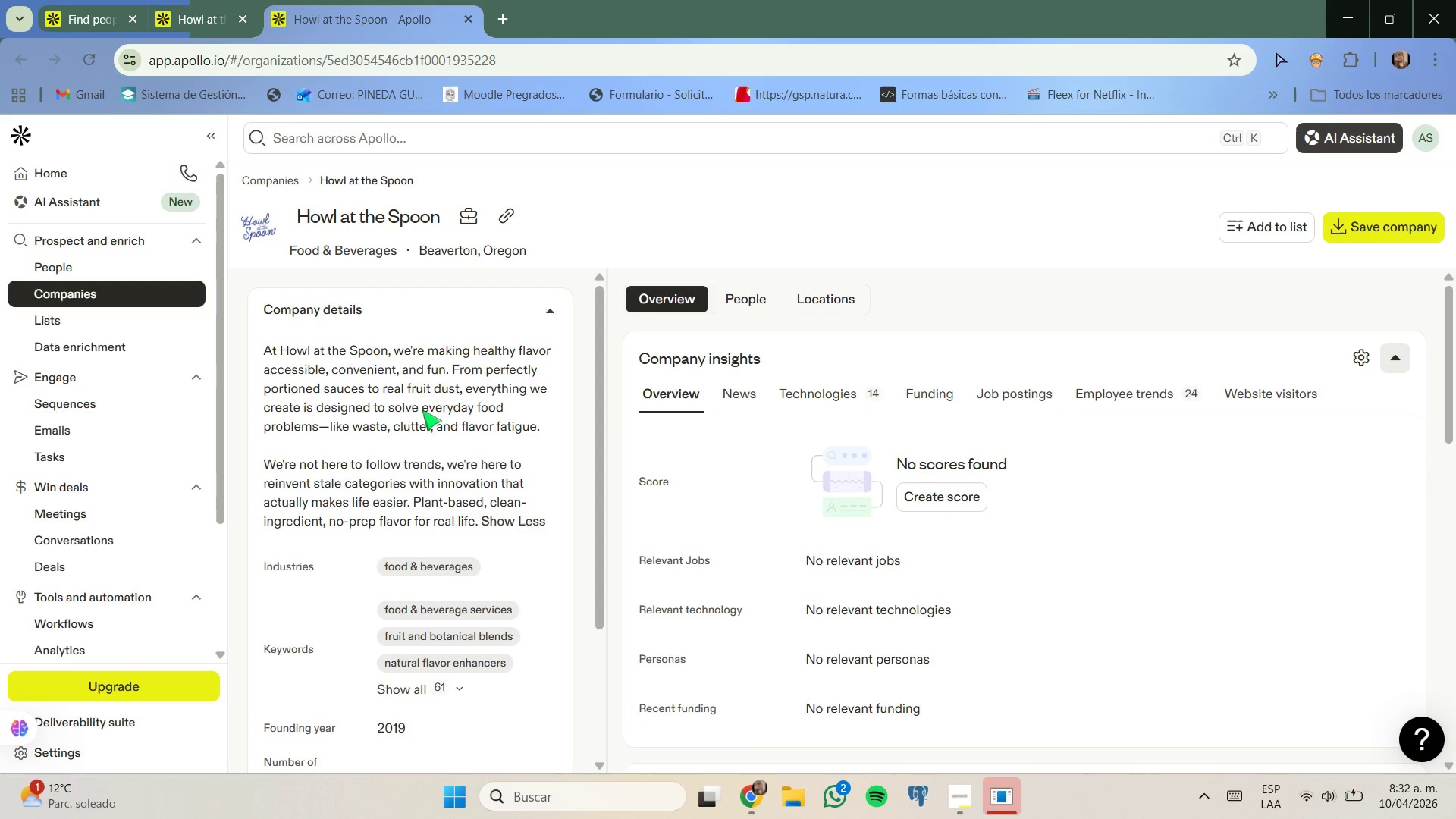 
left_click([500, 224])
 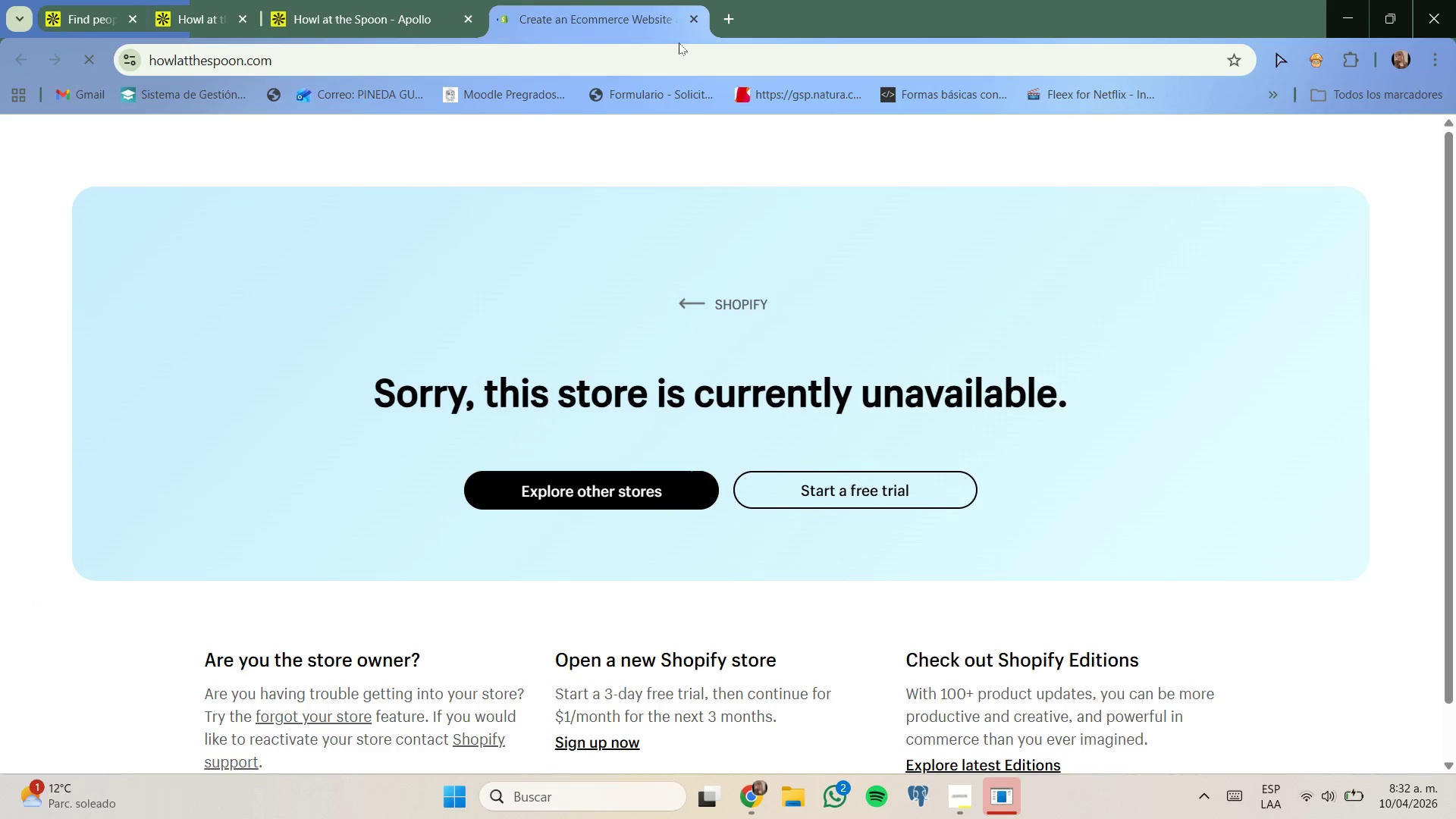 
wait(5.72)
 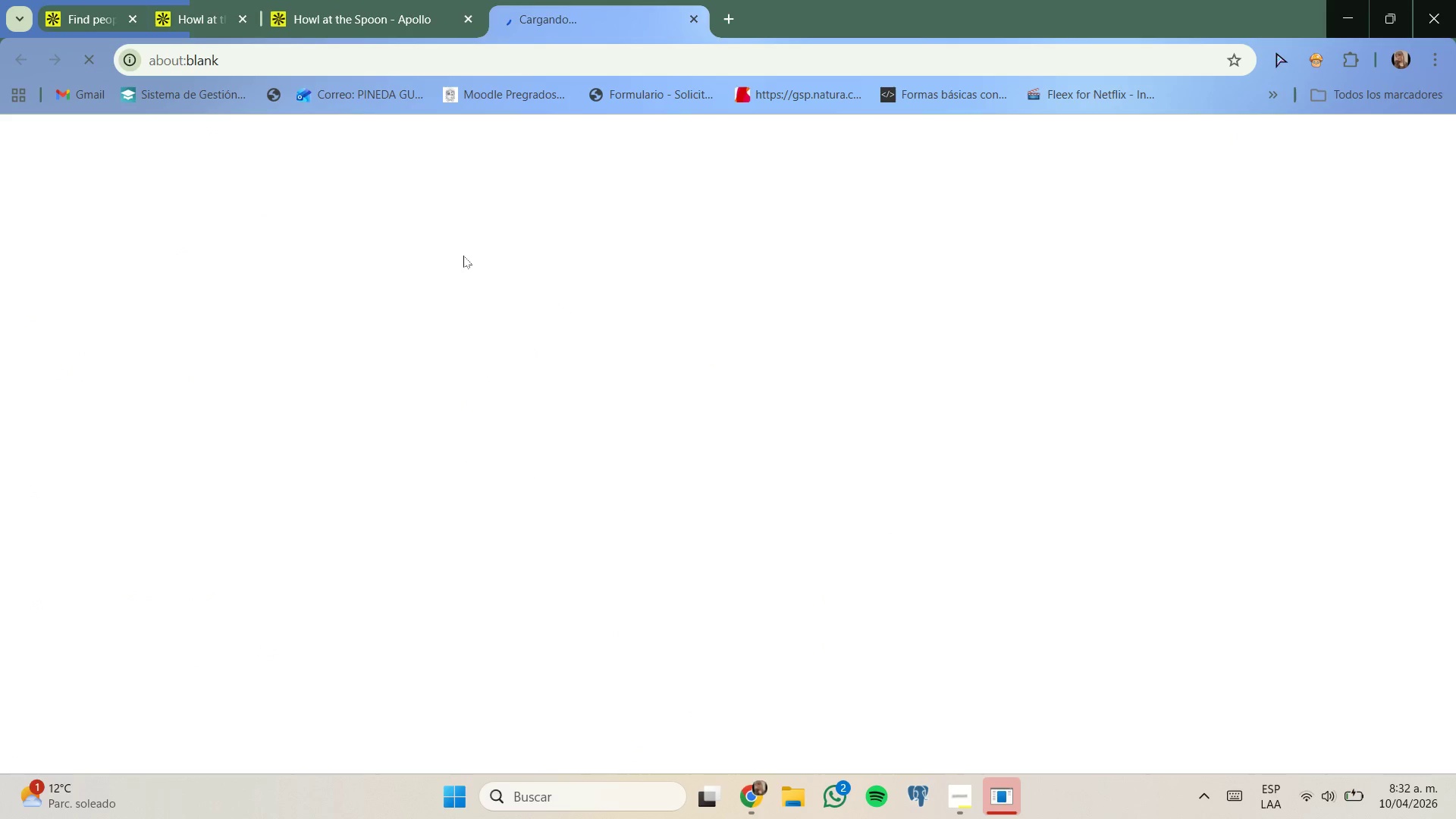 
left_click([695, 23])
 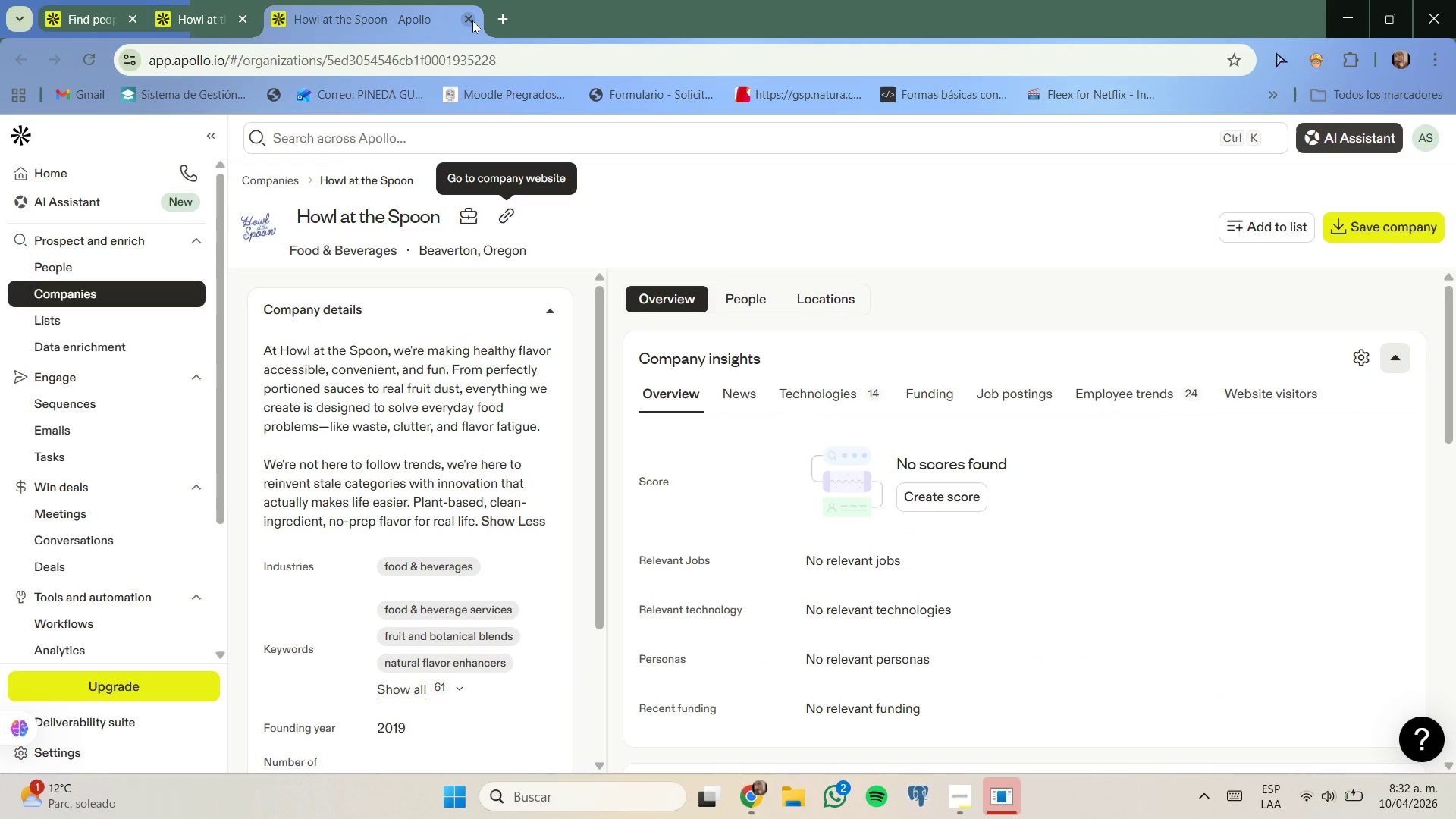 
left_click([472, 20])
 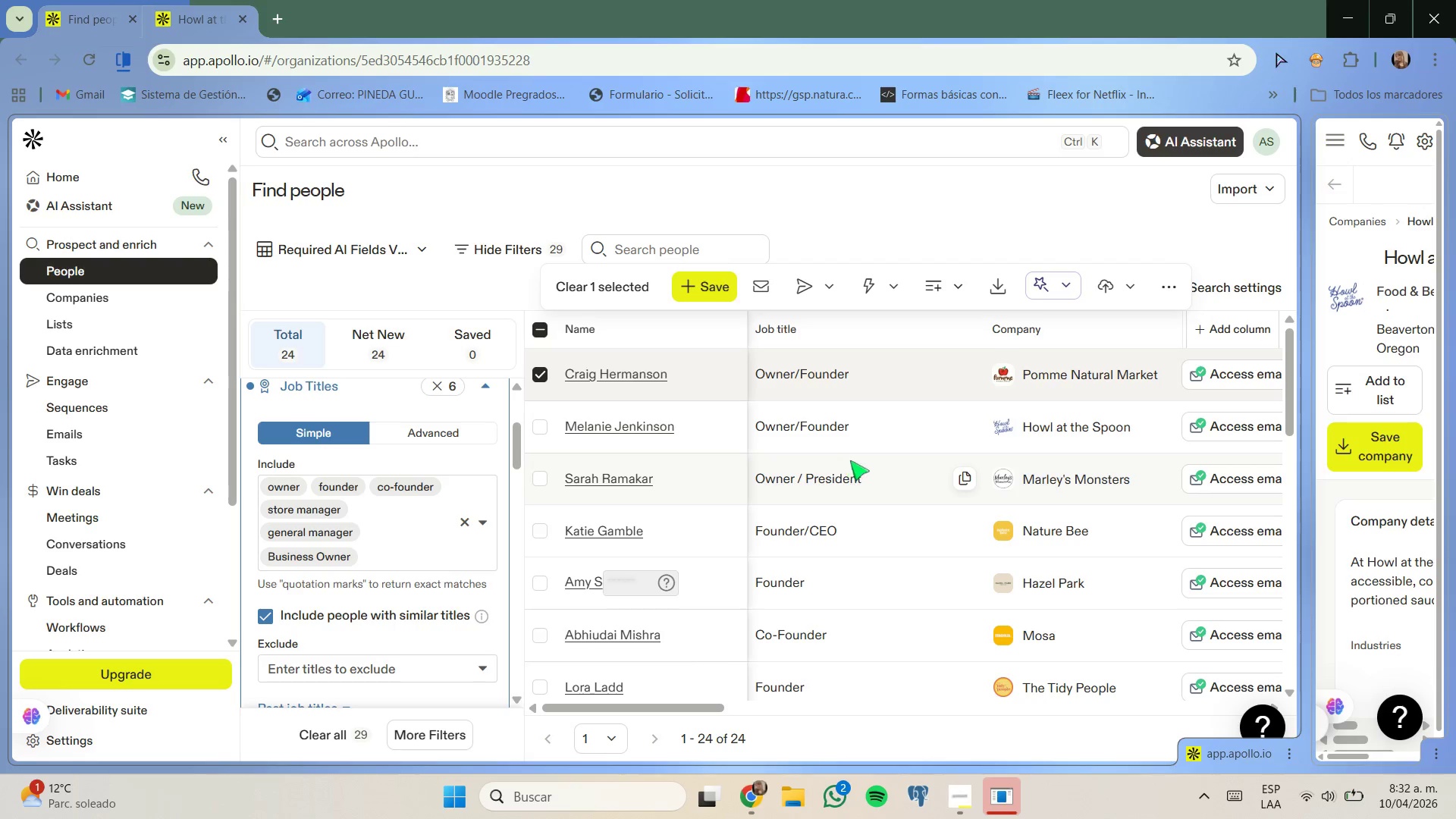 
right_click([1031, 482])
 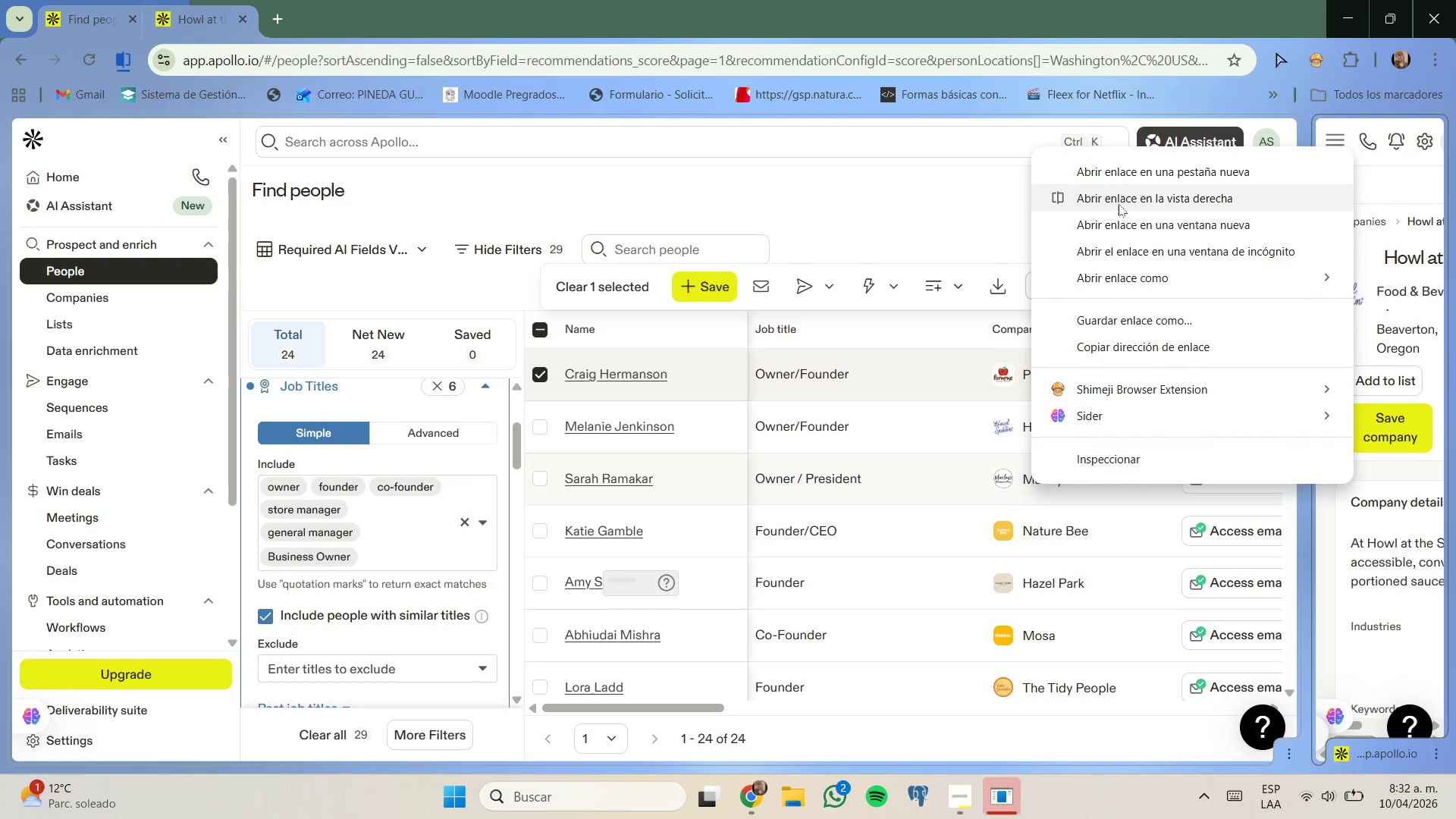 
left_click([1131, 178])
 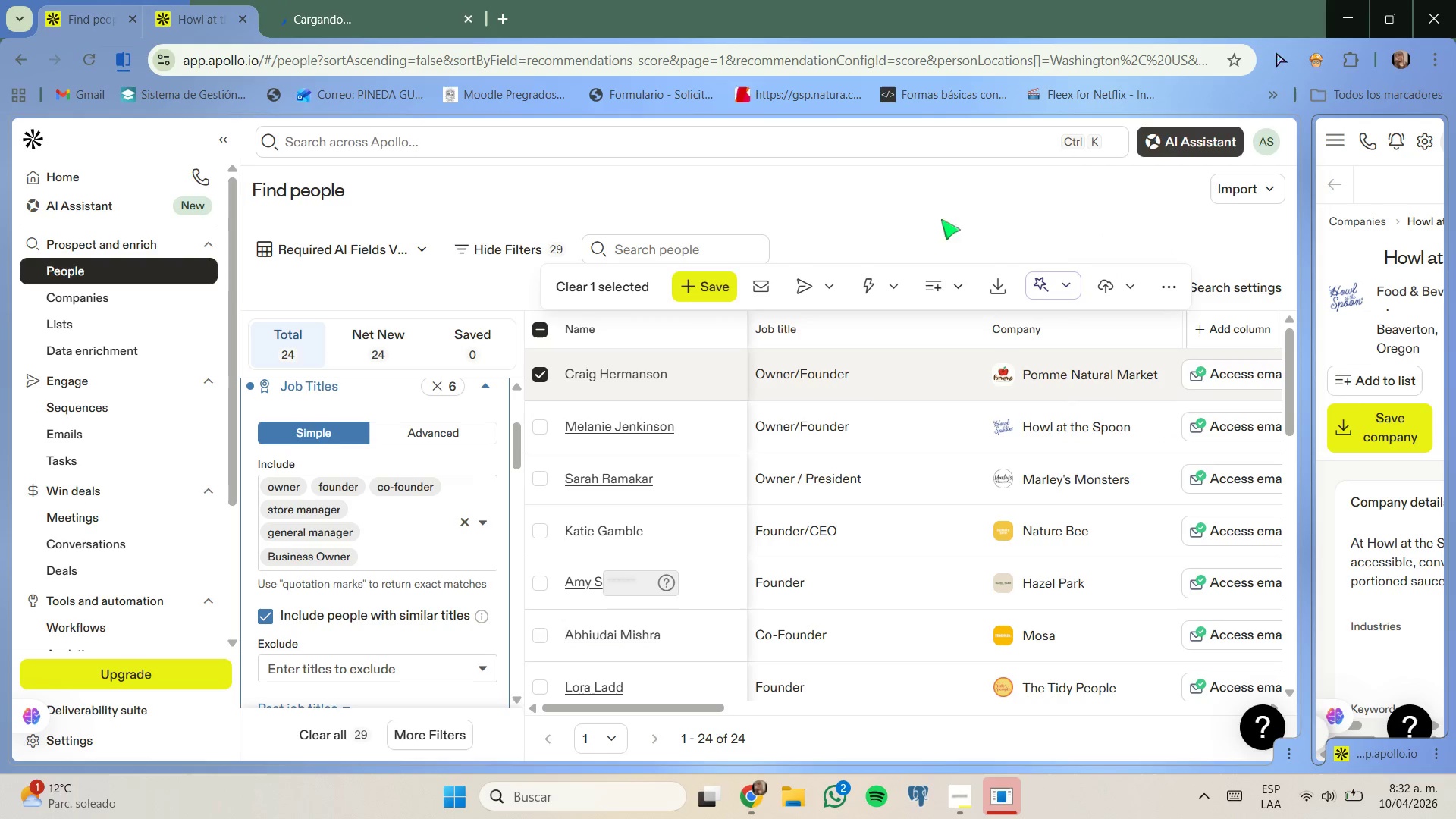 
left_click([389, 0])
 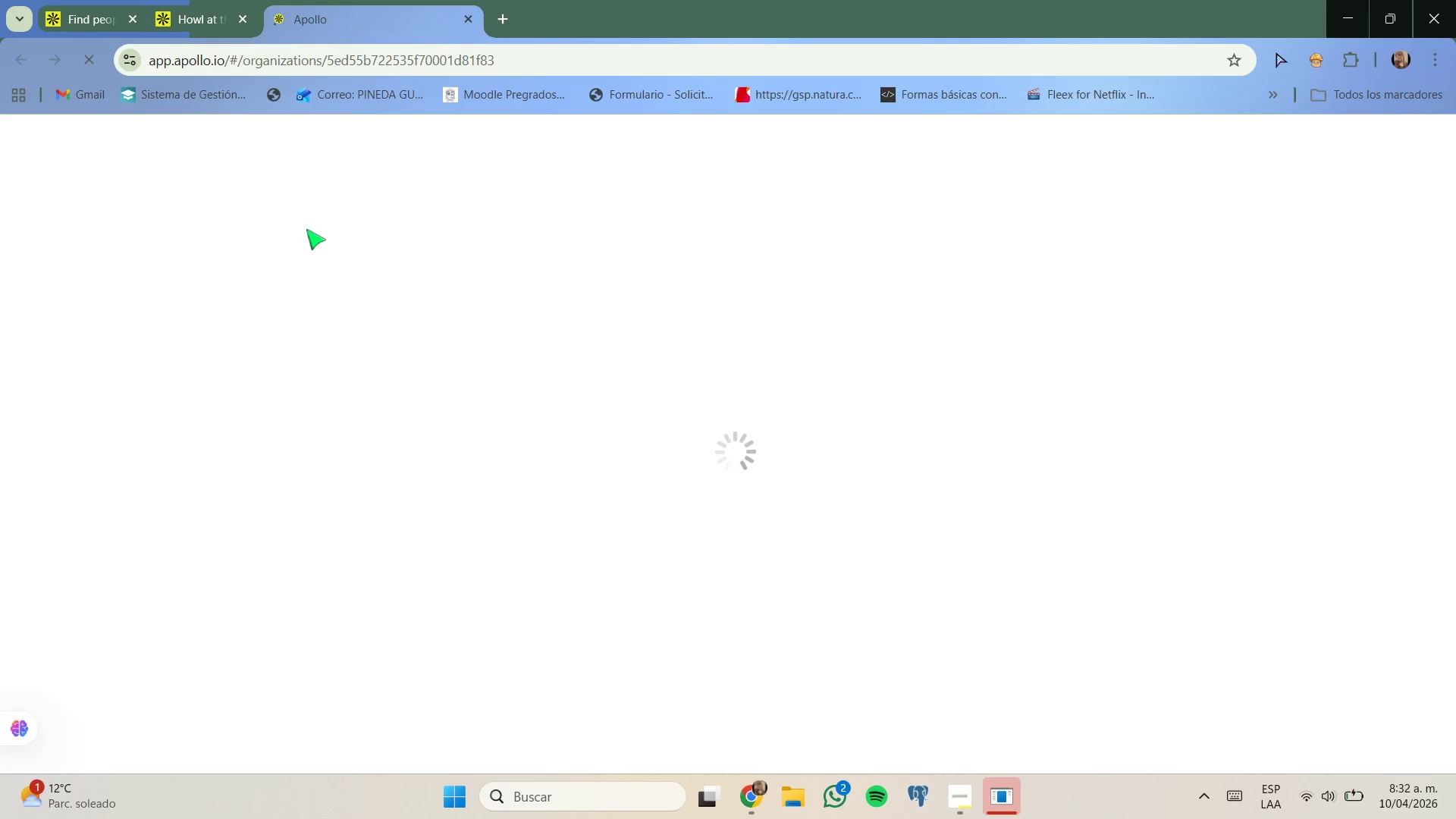 
wait(18.28)
 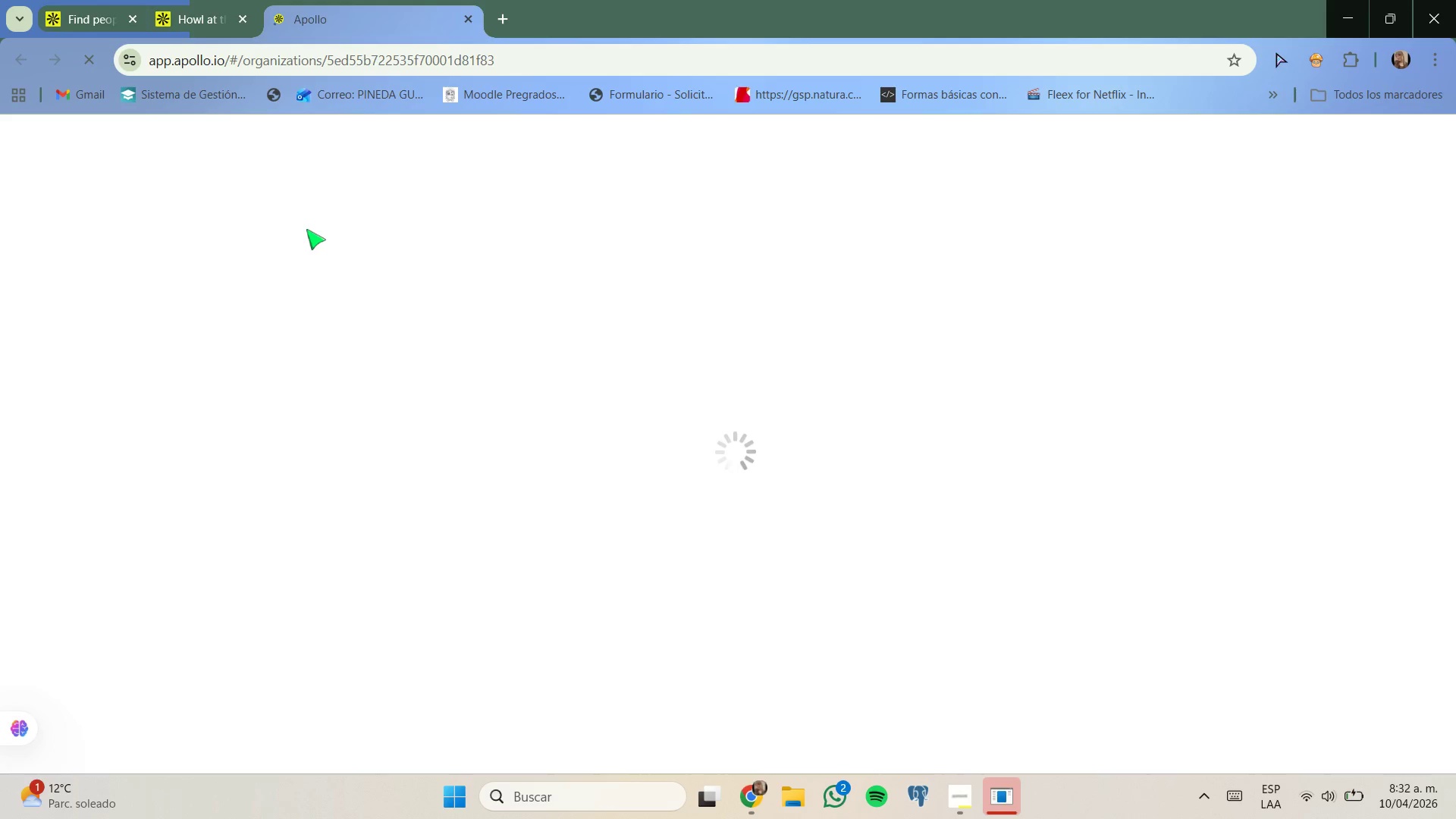 
double_click([215, 31])
 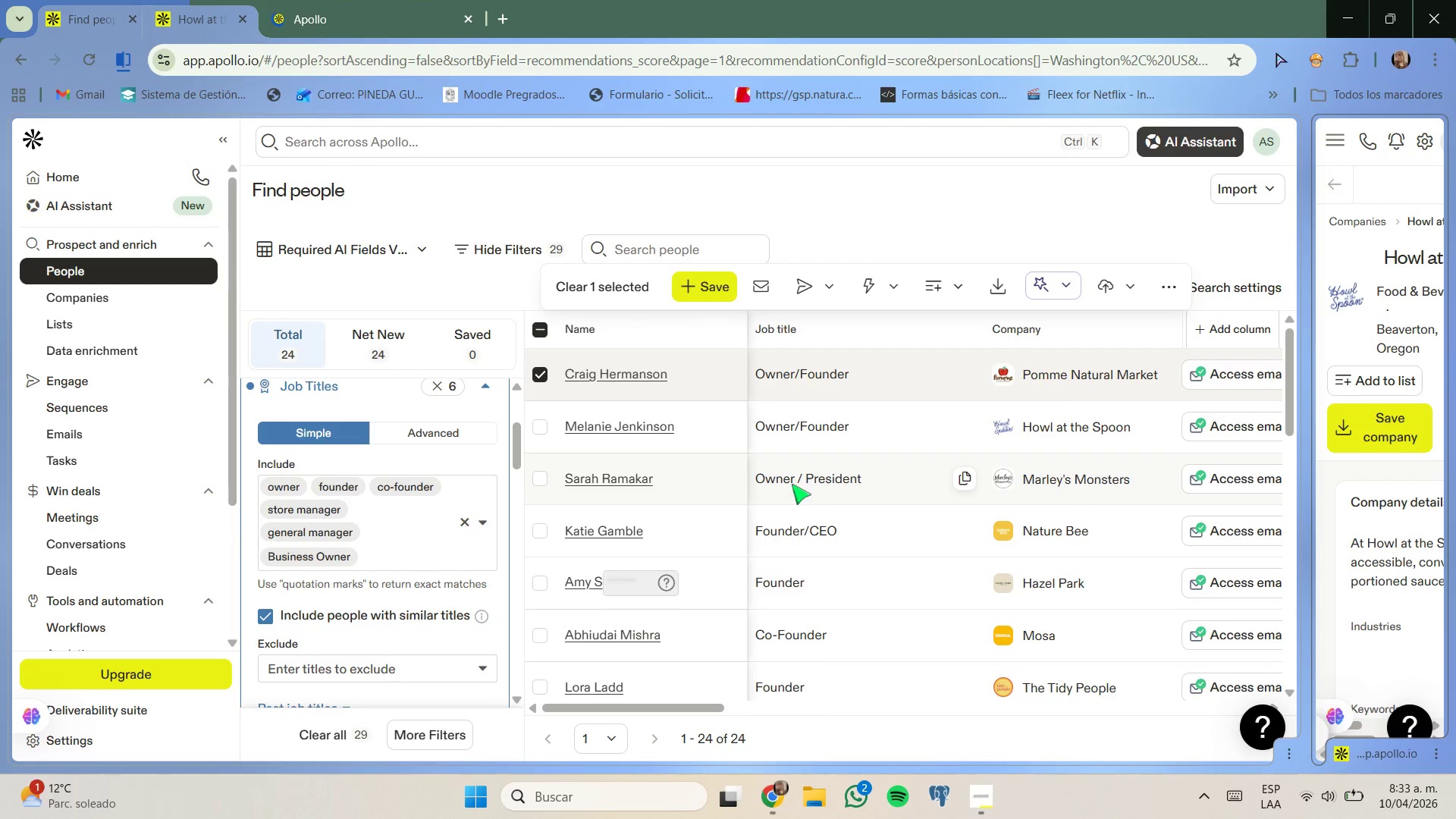 
scroll: coordinate [796, 471], scroll_direction: none, amount: 0.0
 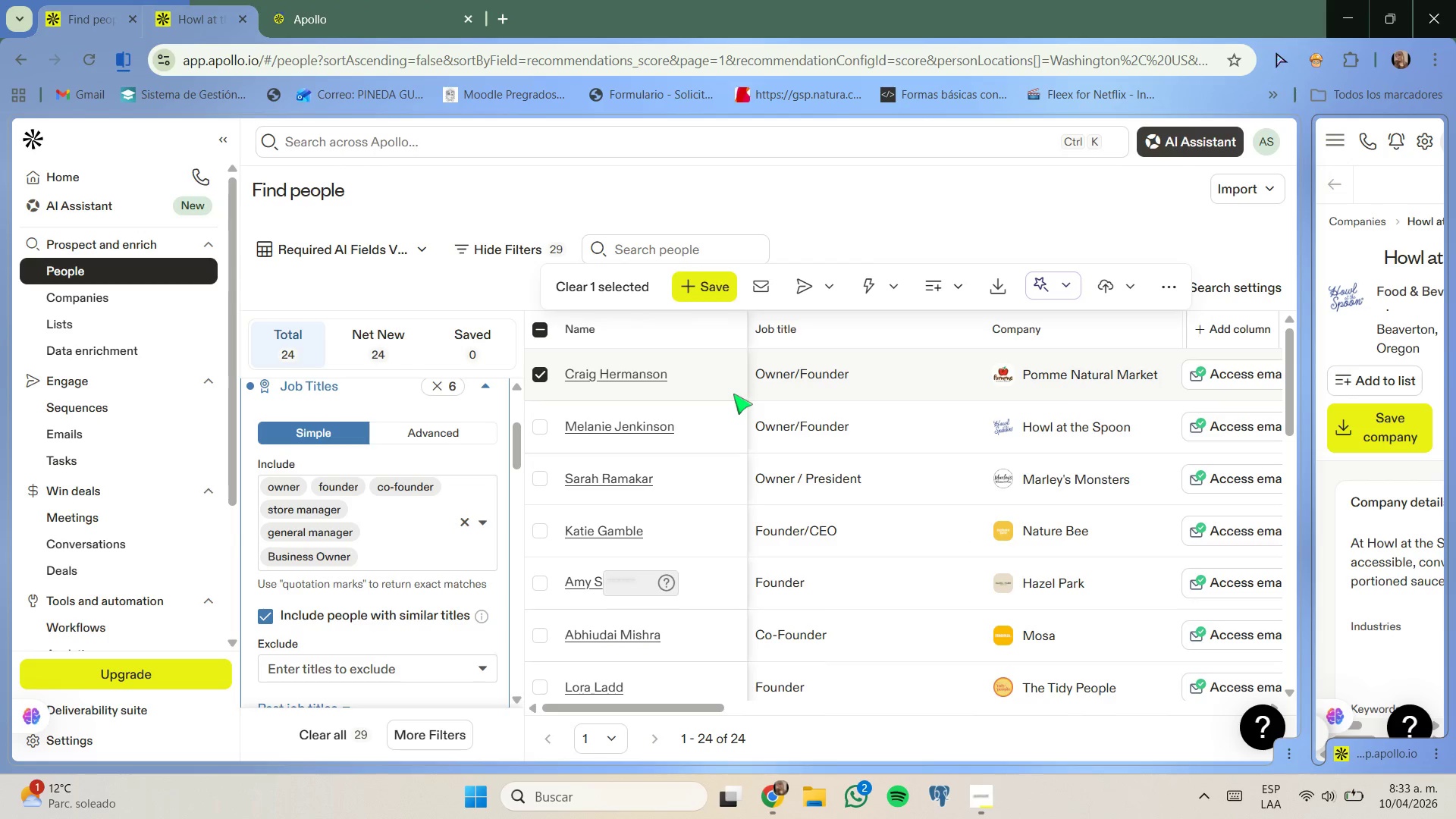 
left_click([395, 22])
 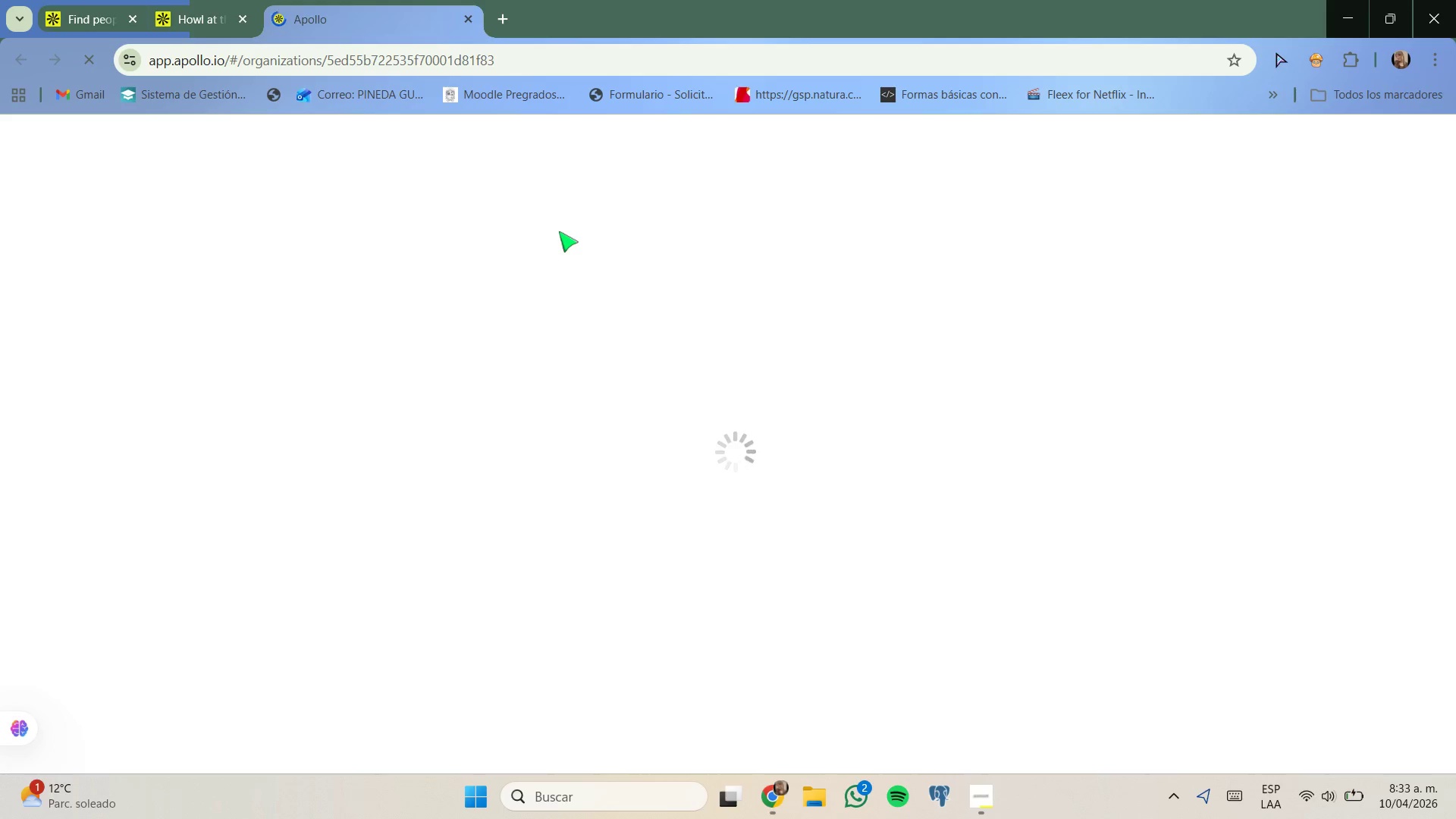 
wait(10.91)
 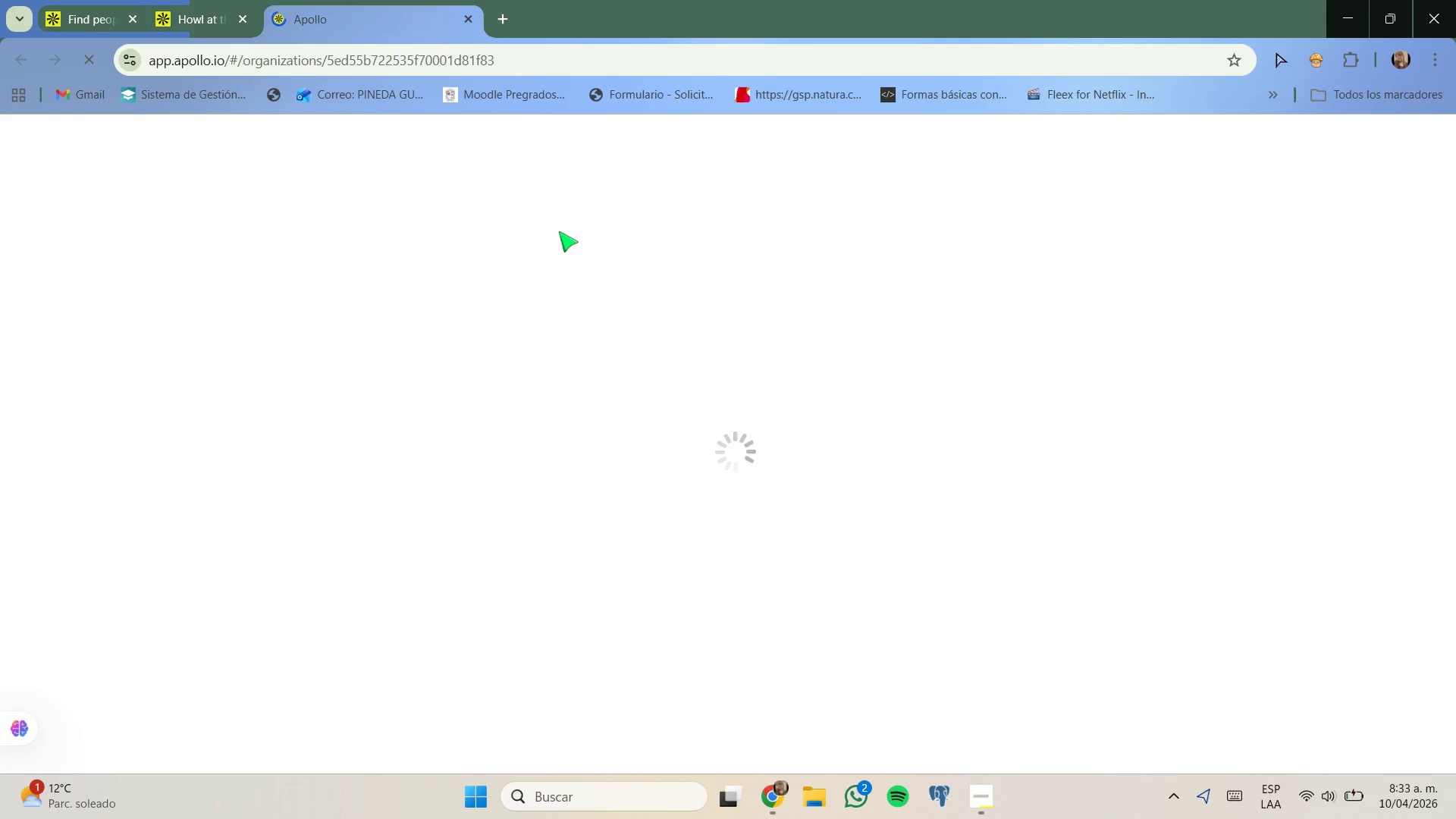 
left_click([1414, 582])
 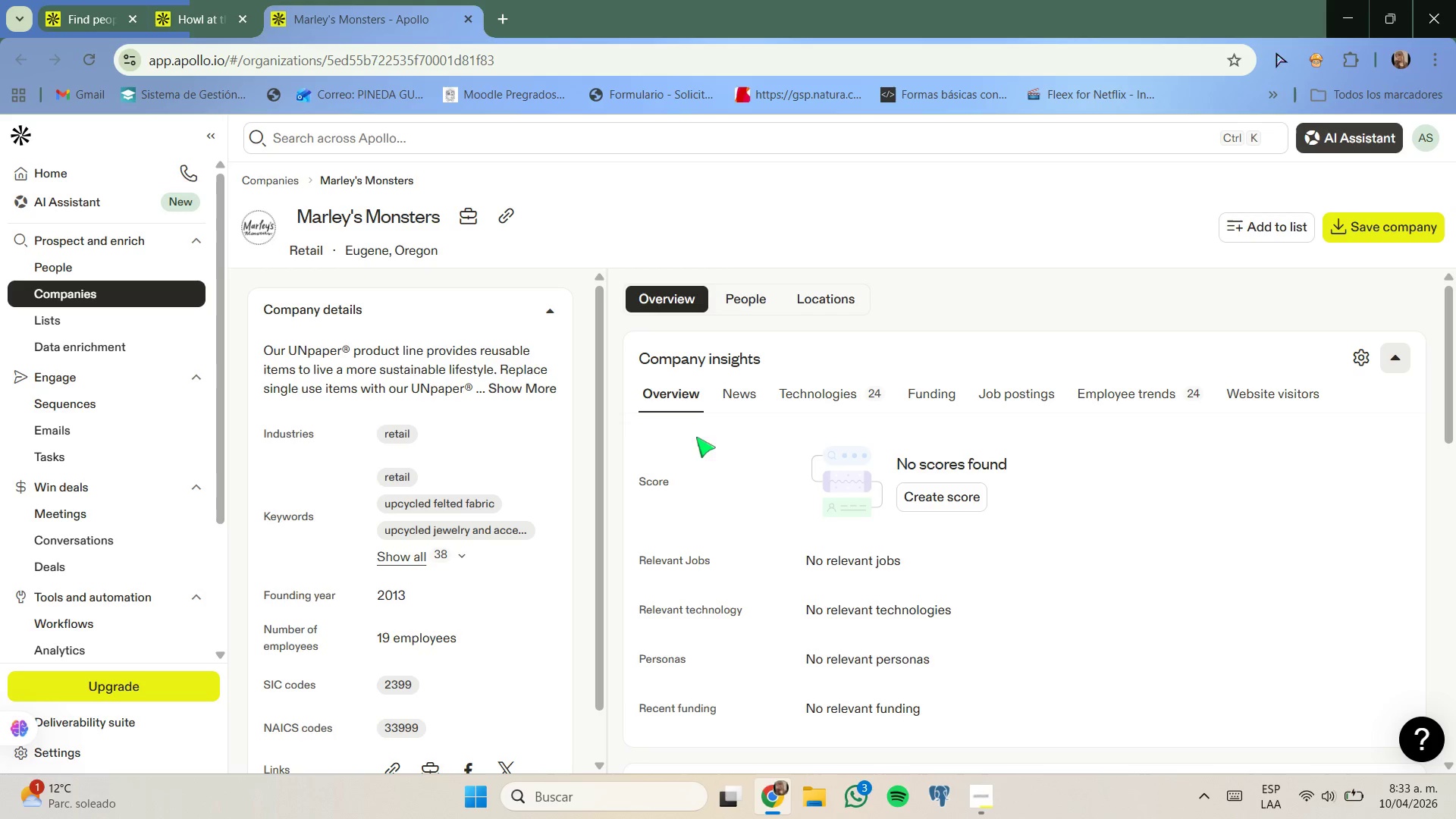 
wait(6.27)
 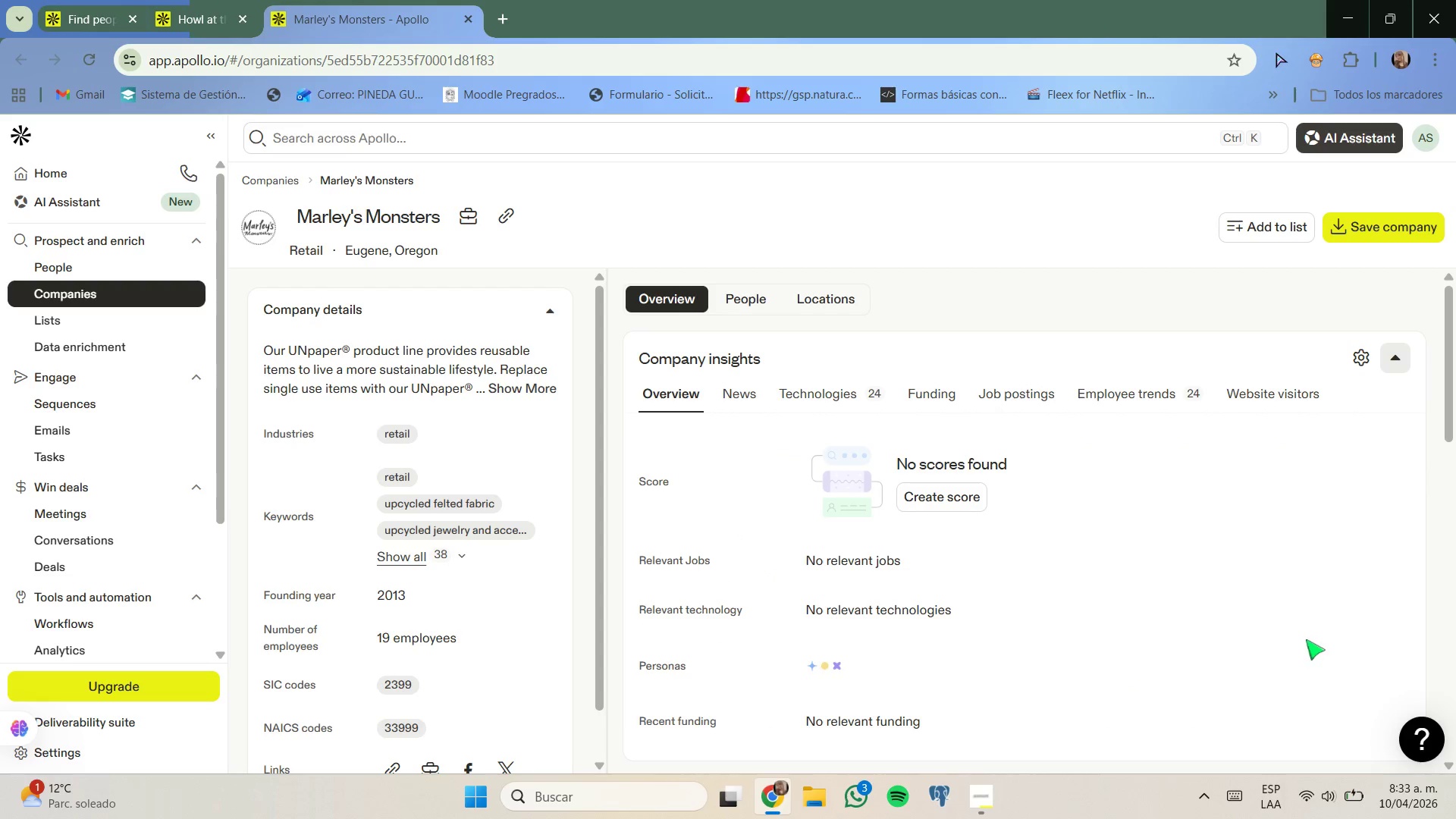 
left_click([503, 218])
 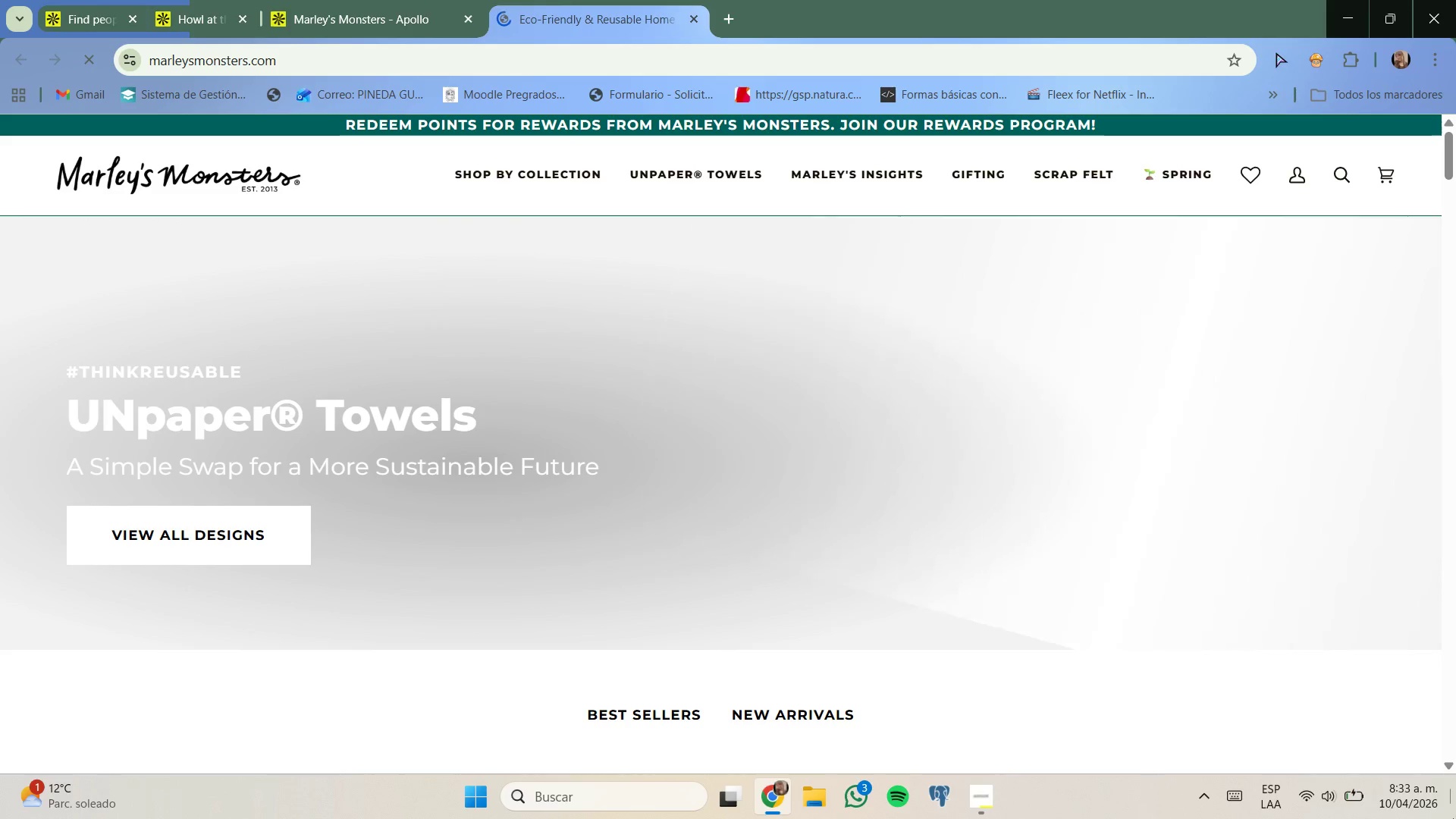 
wait(12.48)
 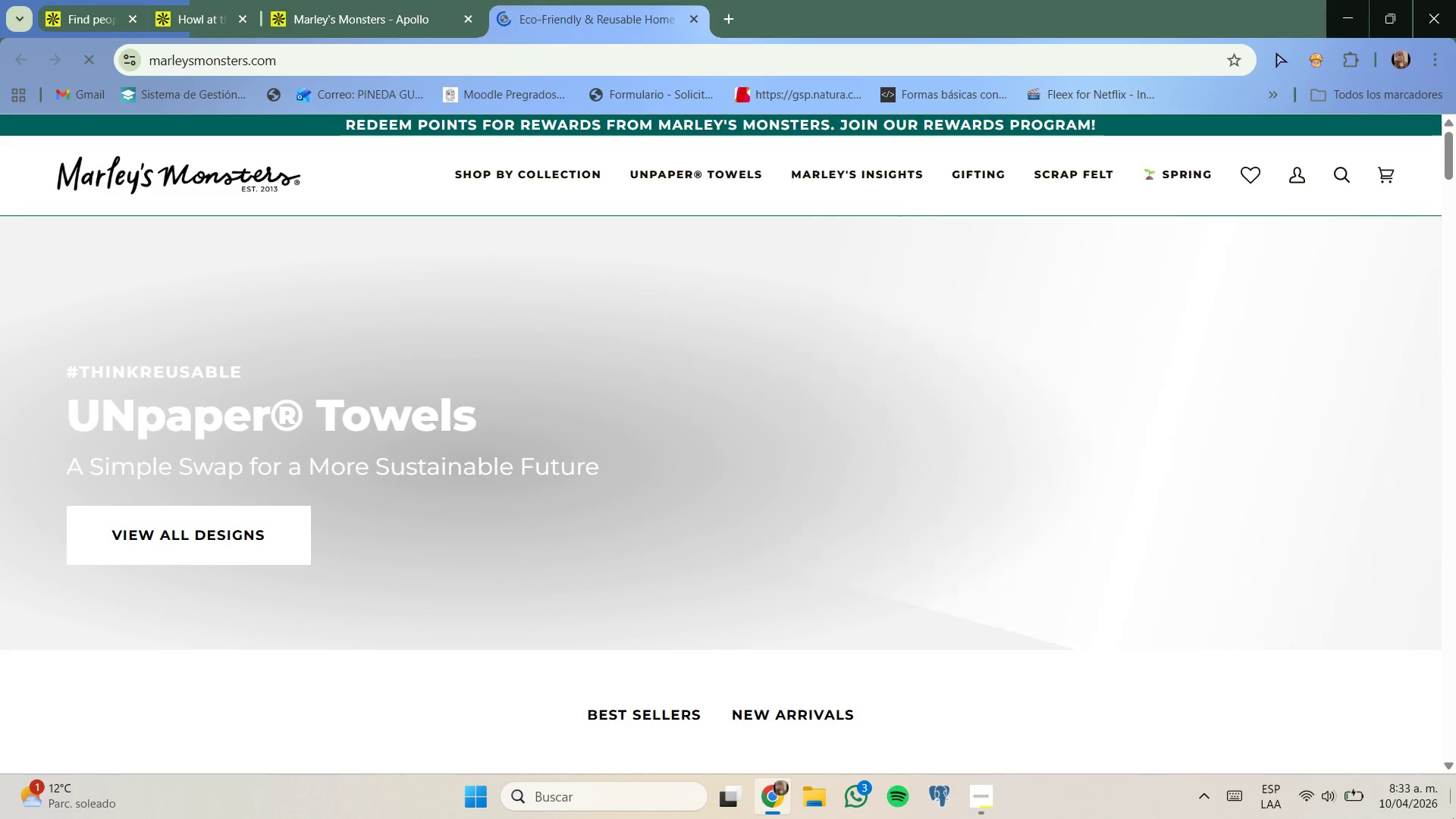 
scroll: coordinate [803, 488], scroll_direction: down, amount: 12.0
 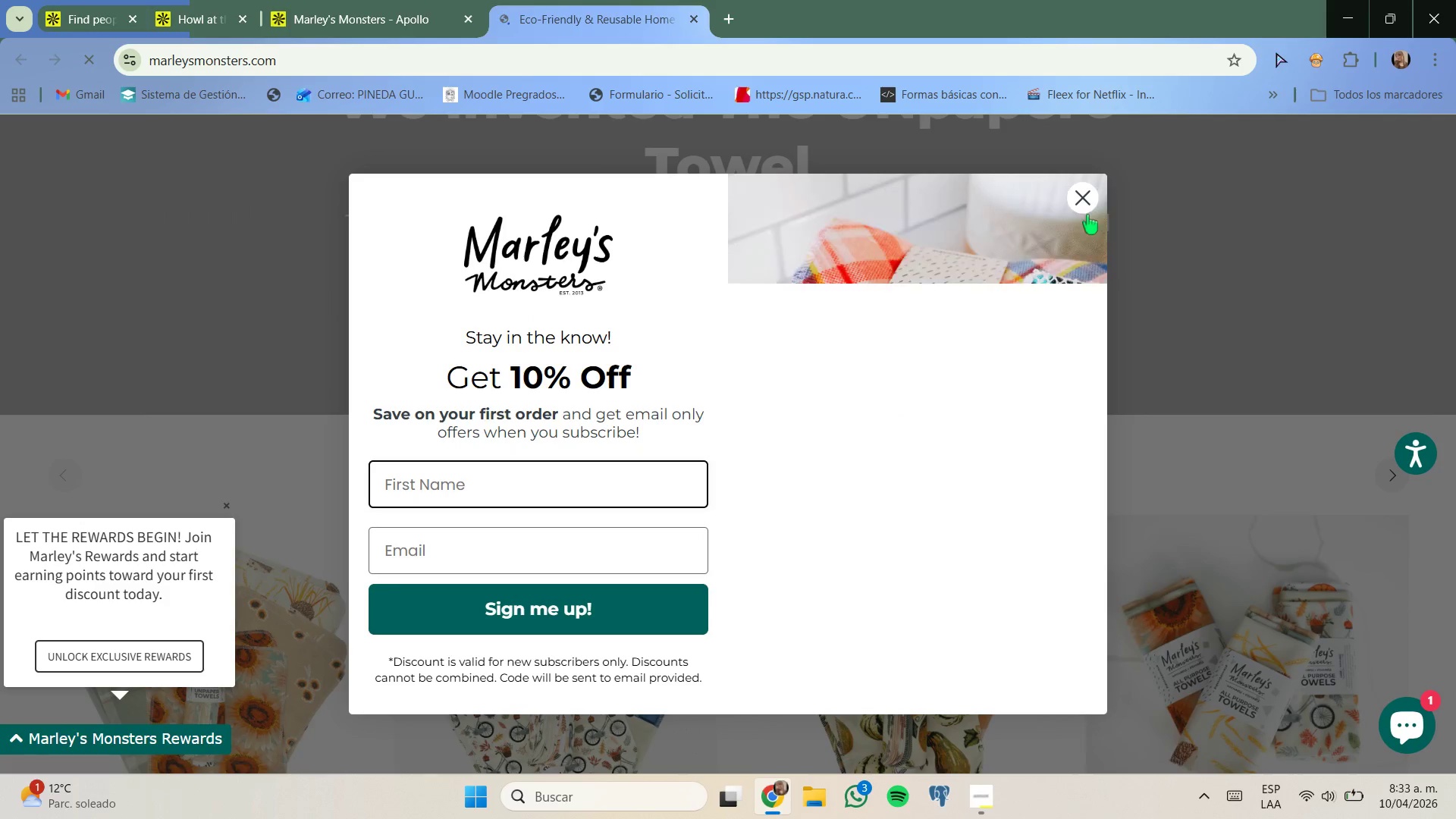 
scroll: coordinate [1011, 324], scroll_direction: down, amount: 9.0
 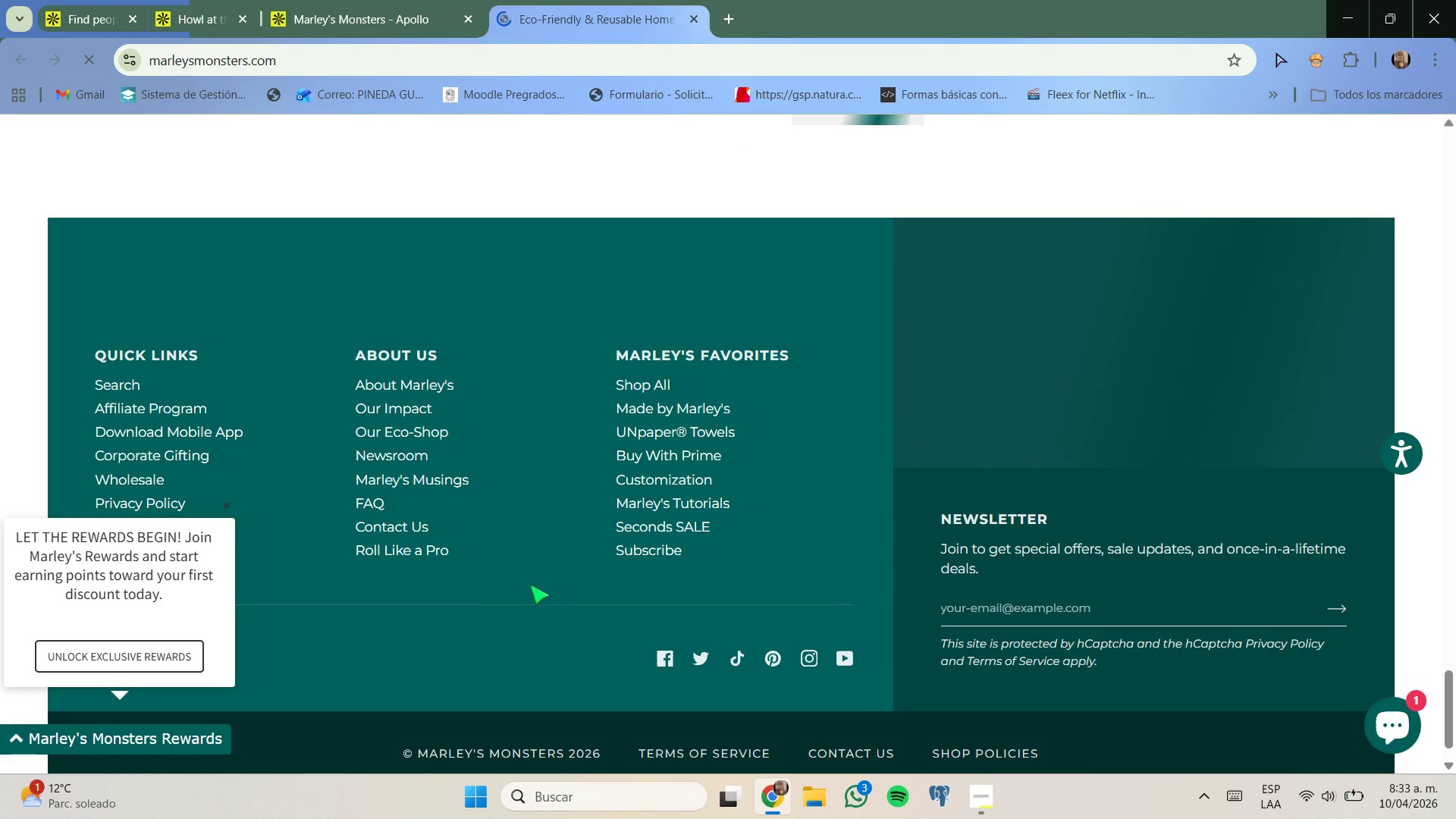 
wait(5.09)
 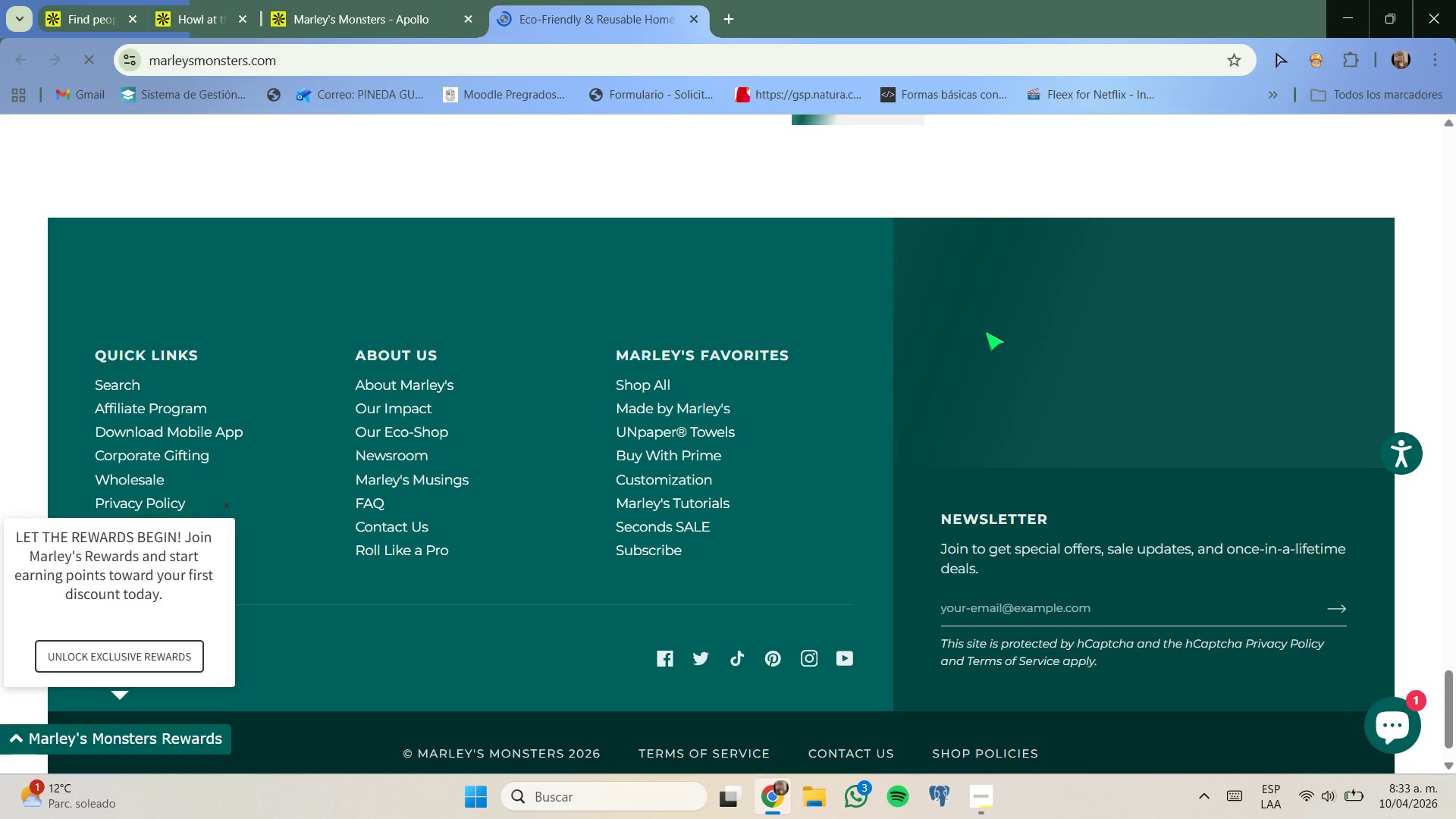 
left_click([291, 663])
 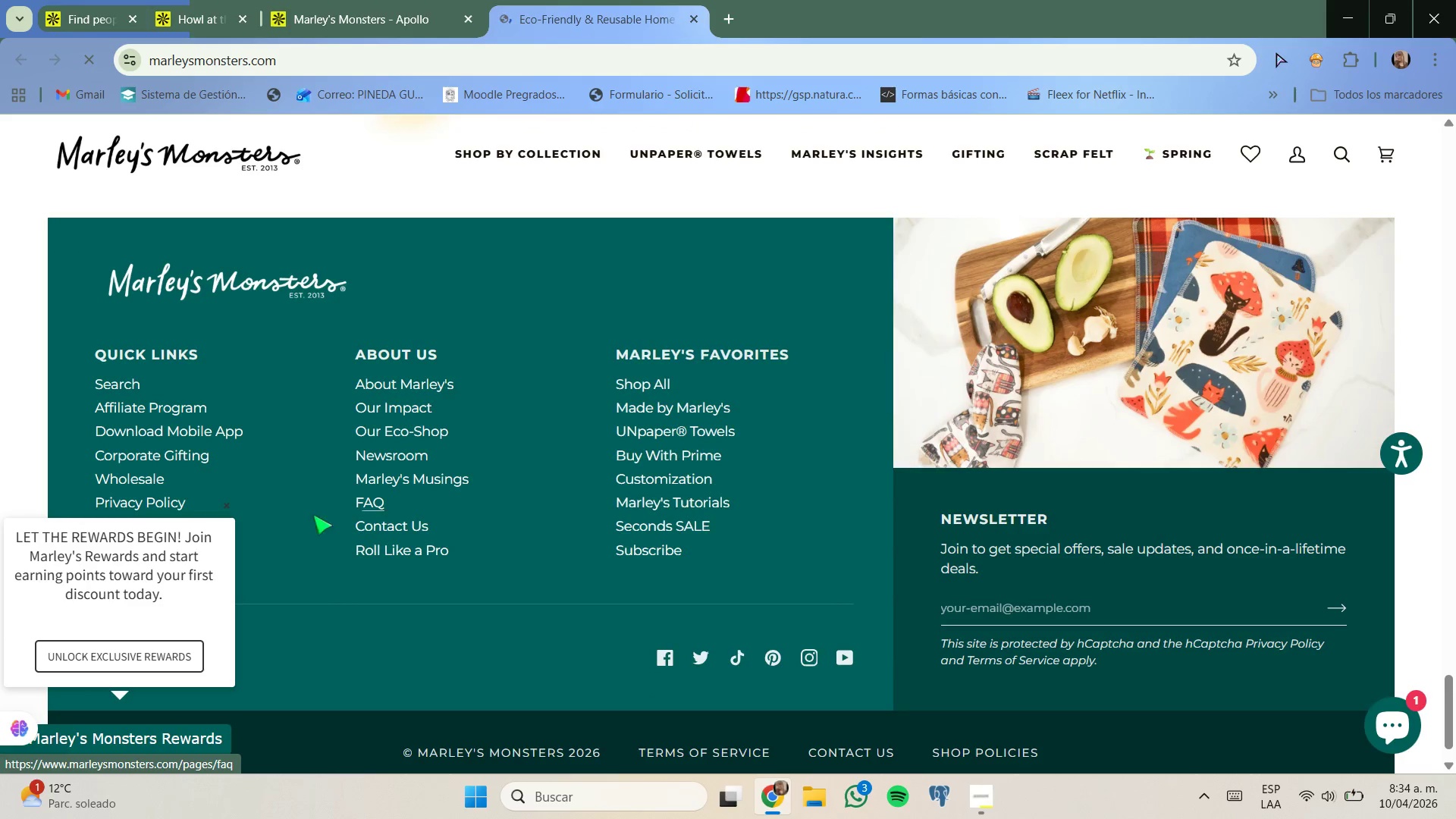 
wait(8.36)
 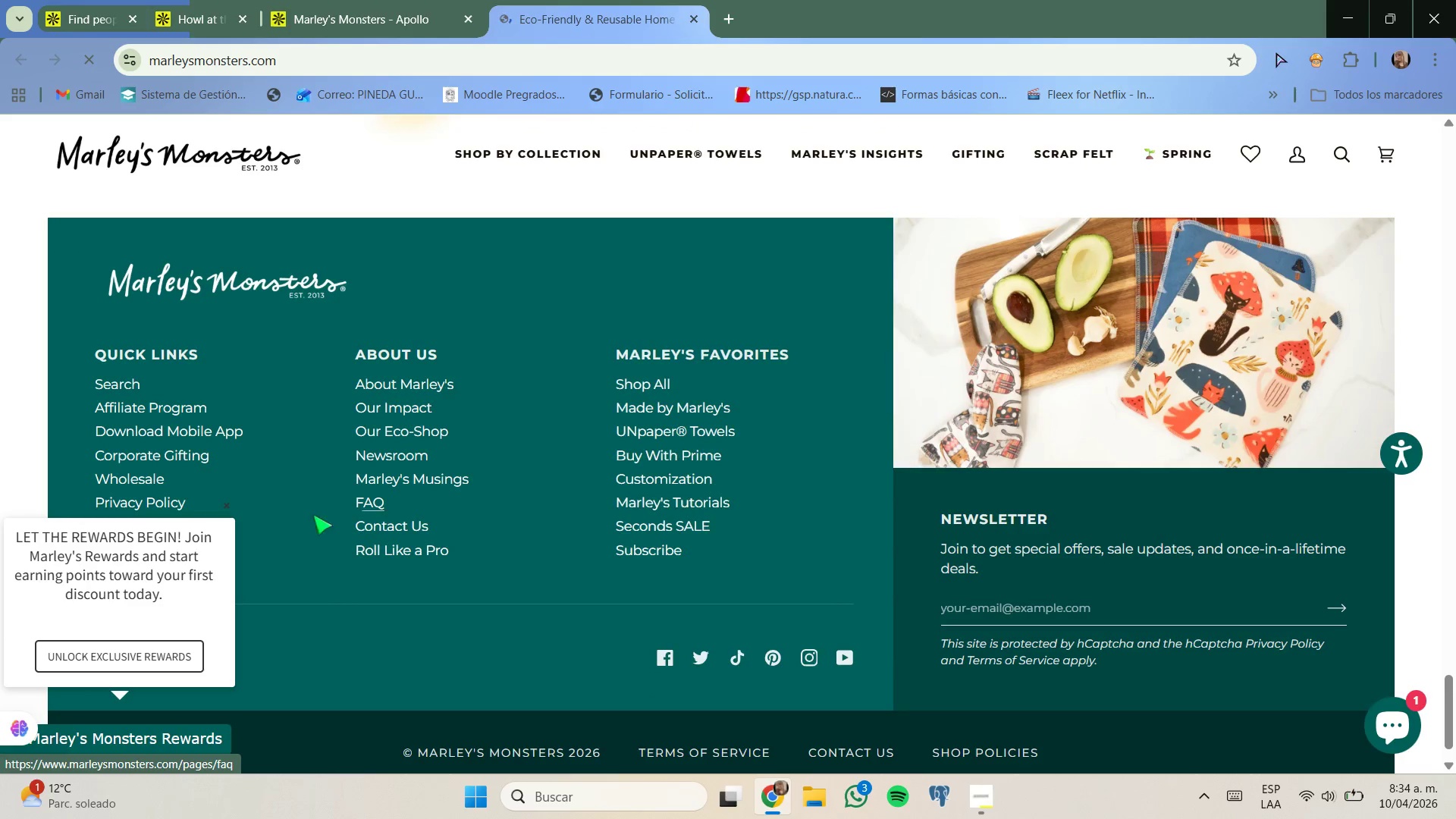 
left_click([232, 512])
 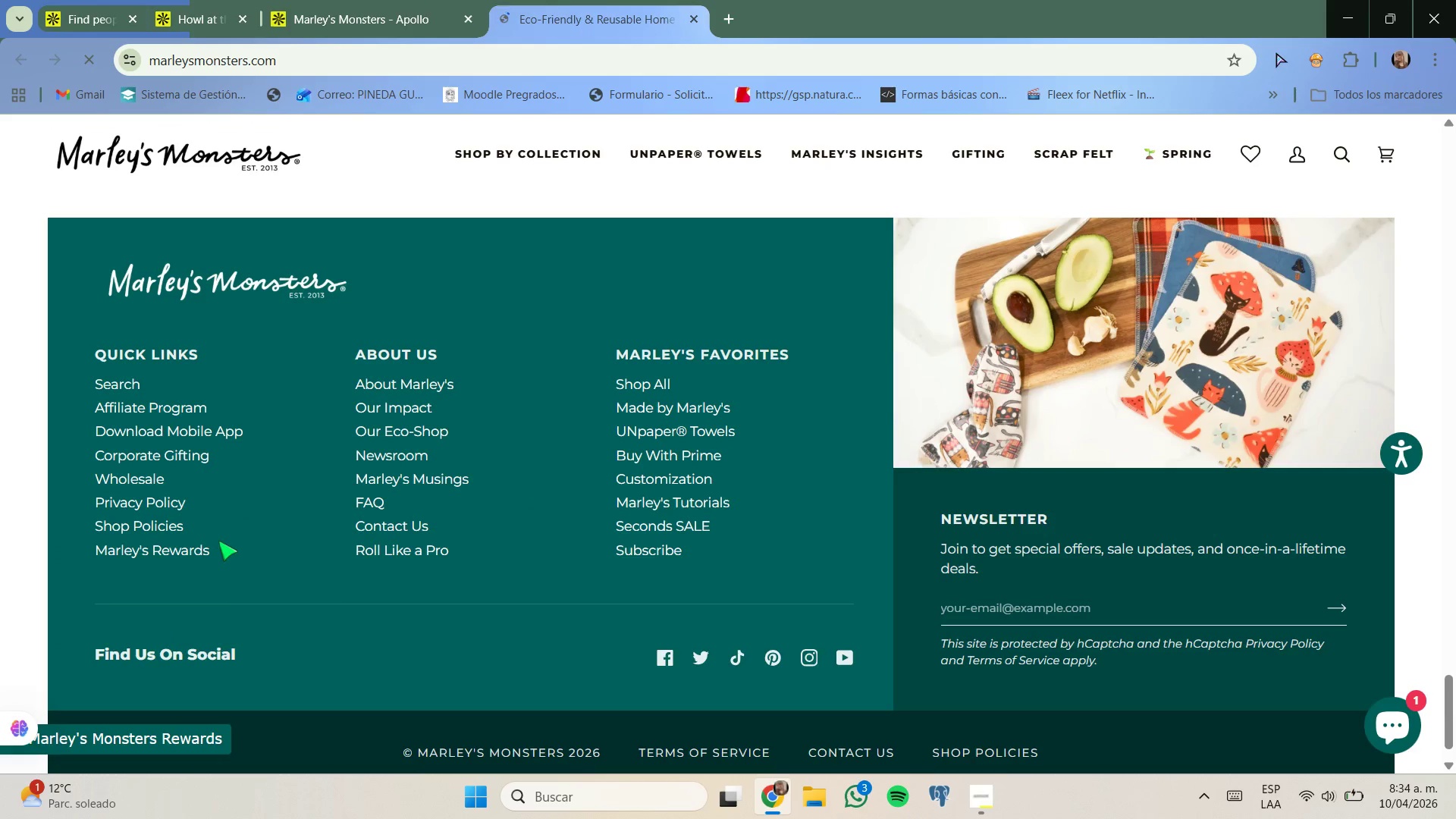 
scroll: coordinate [362, 573], scroll_direction: up, amount: 1.0
 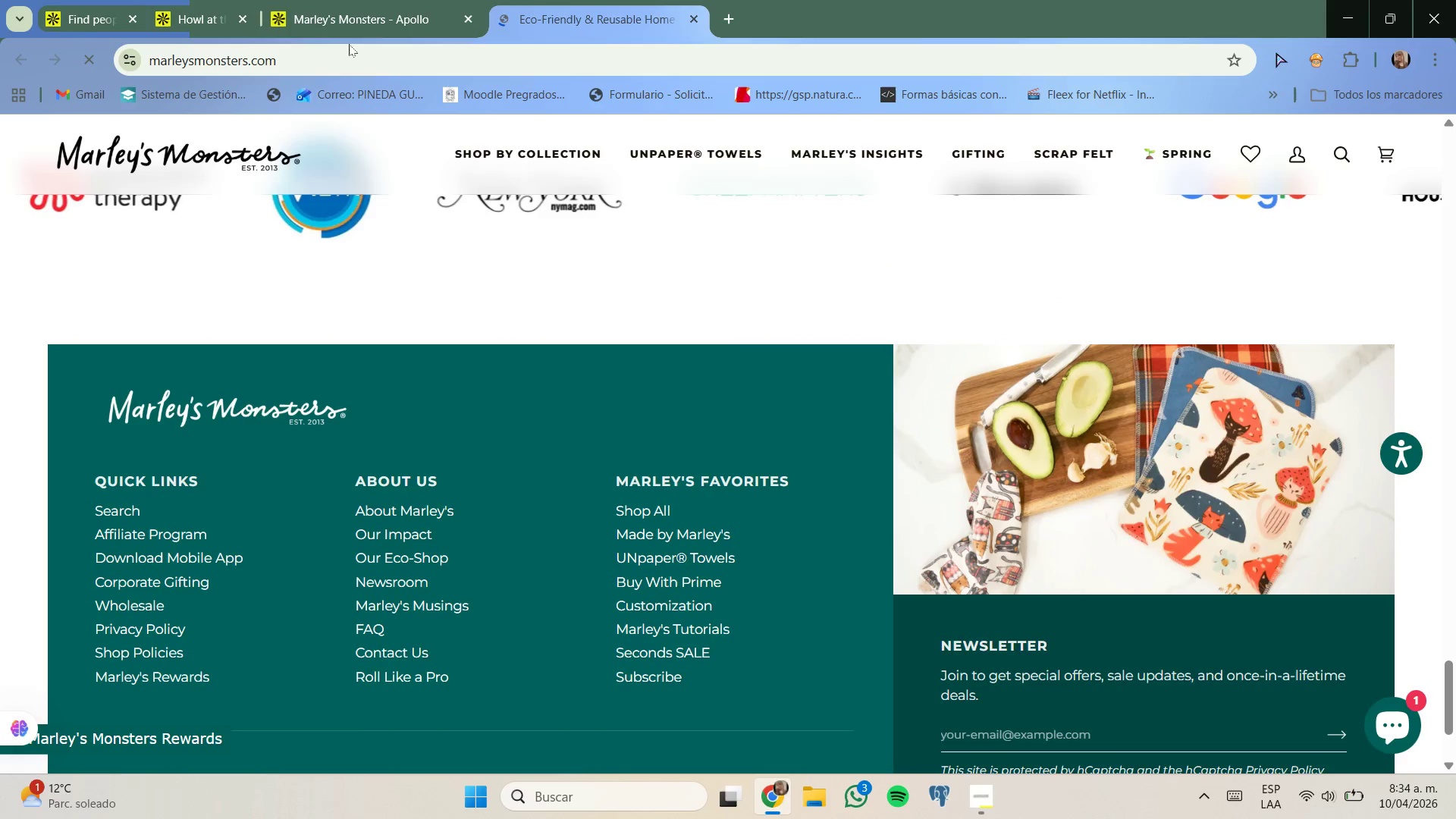 
left_click_drag(start_coordinate=[355, 26], to_coordinate=[359, 22])
 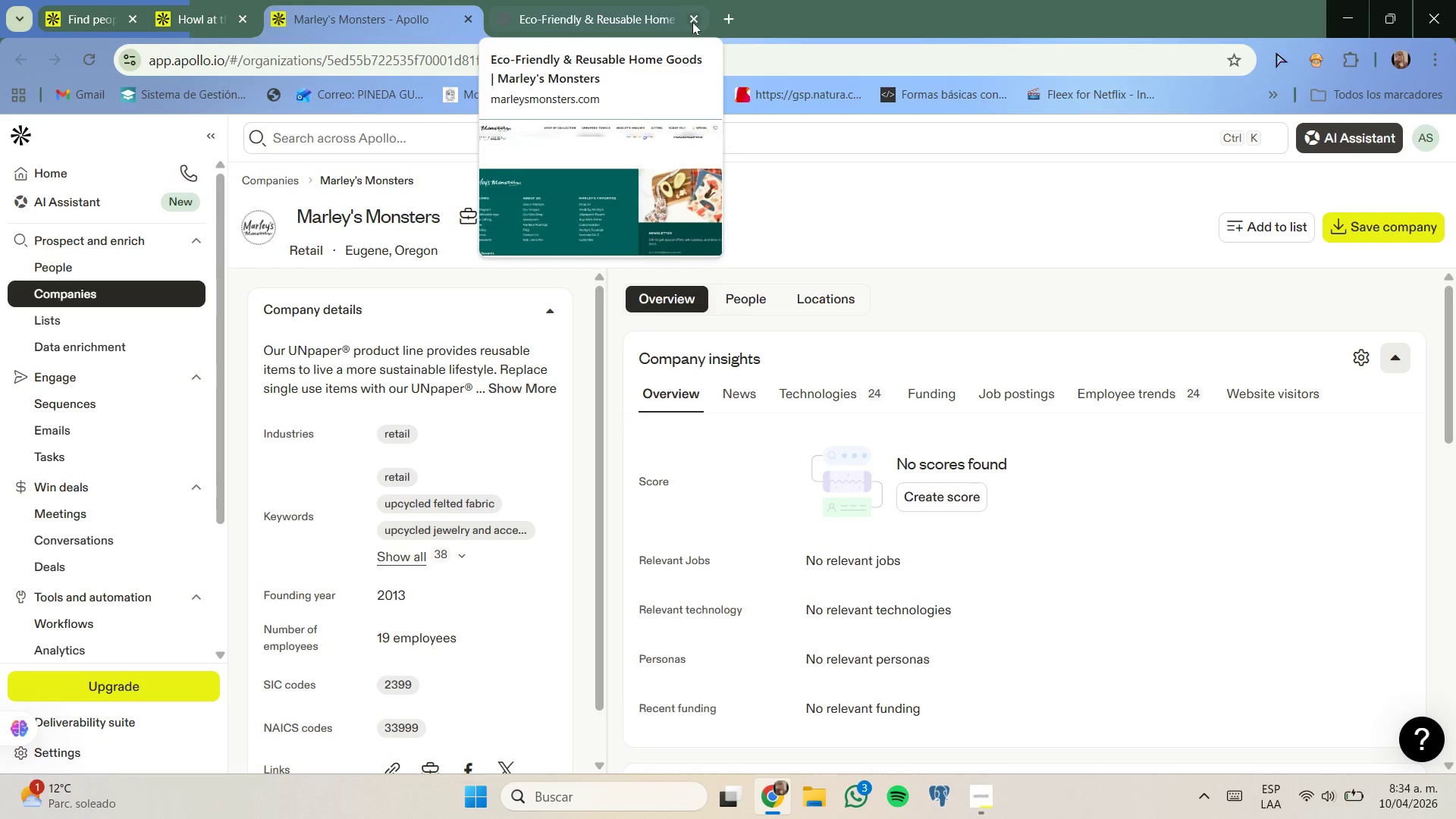 
left_click([692, 22])
 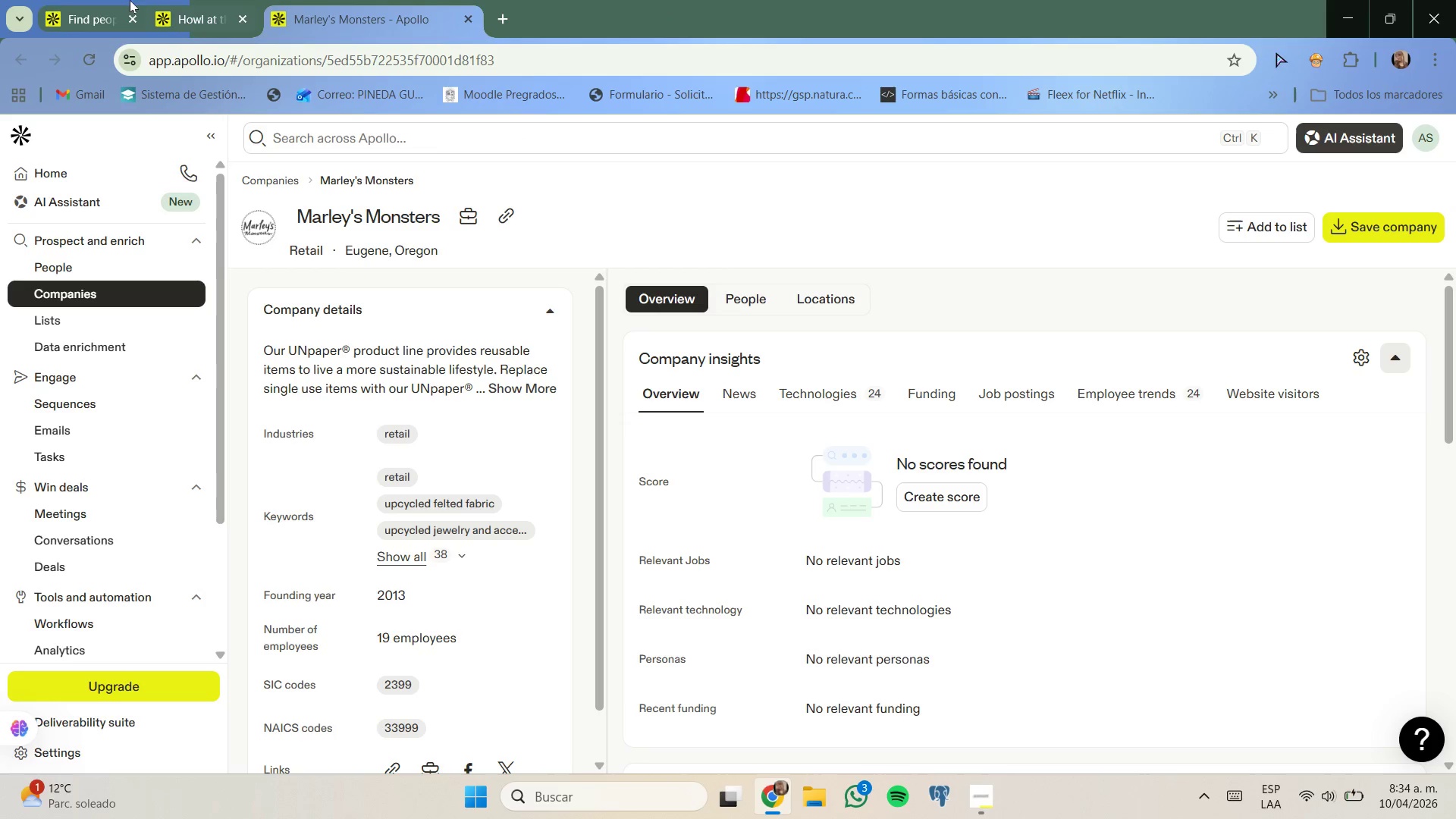 
left_click([186, 0])
 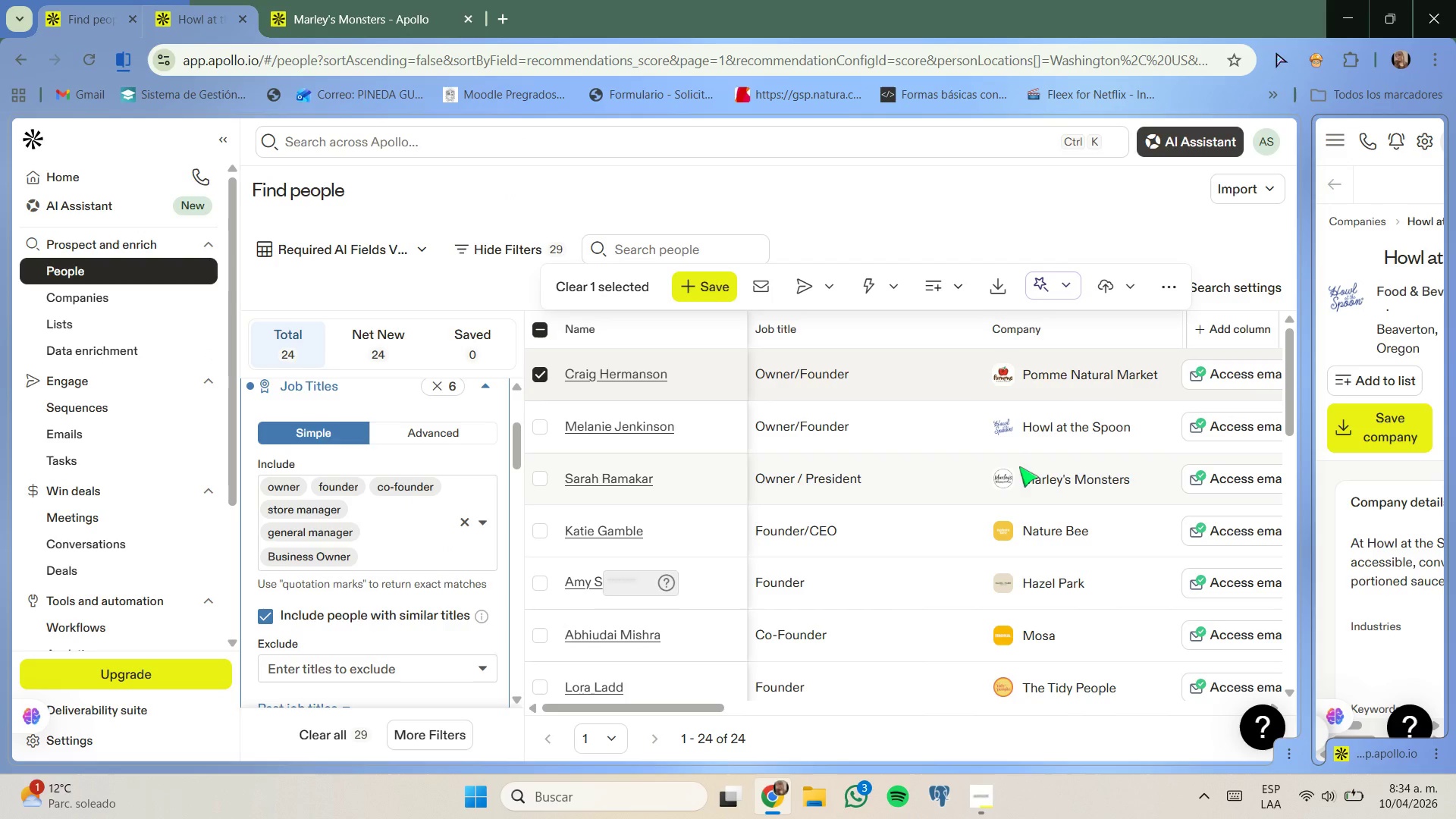 
right_click([1051, 530])
 